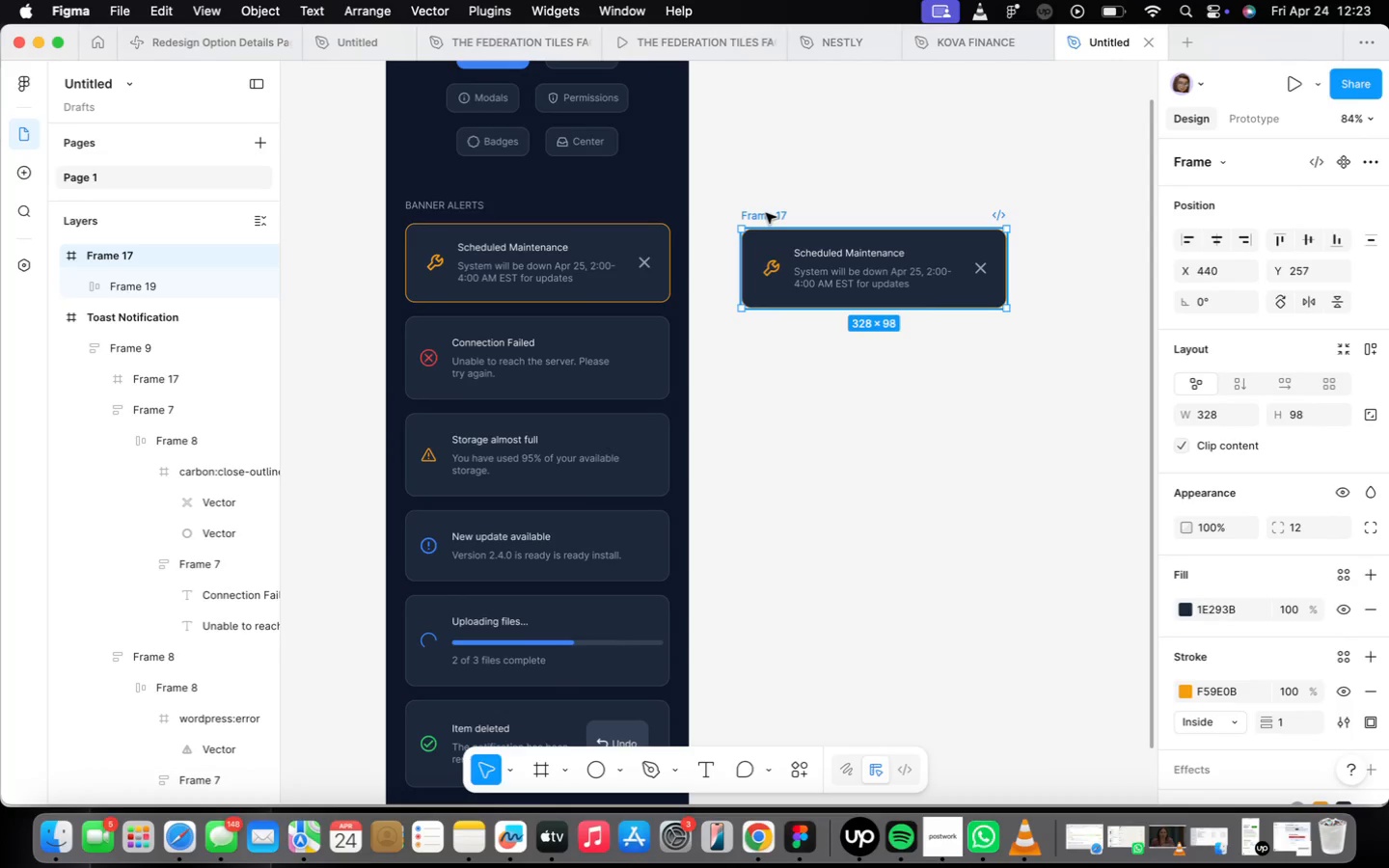 
hold_key(key=OptionLeft, duration=2.32)
left_click_drag(start_coordinate=[766, 213], to_coordinate=[770, 318])
 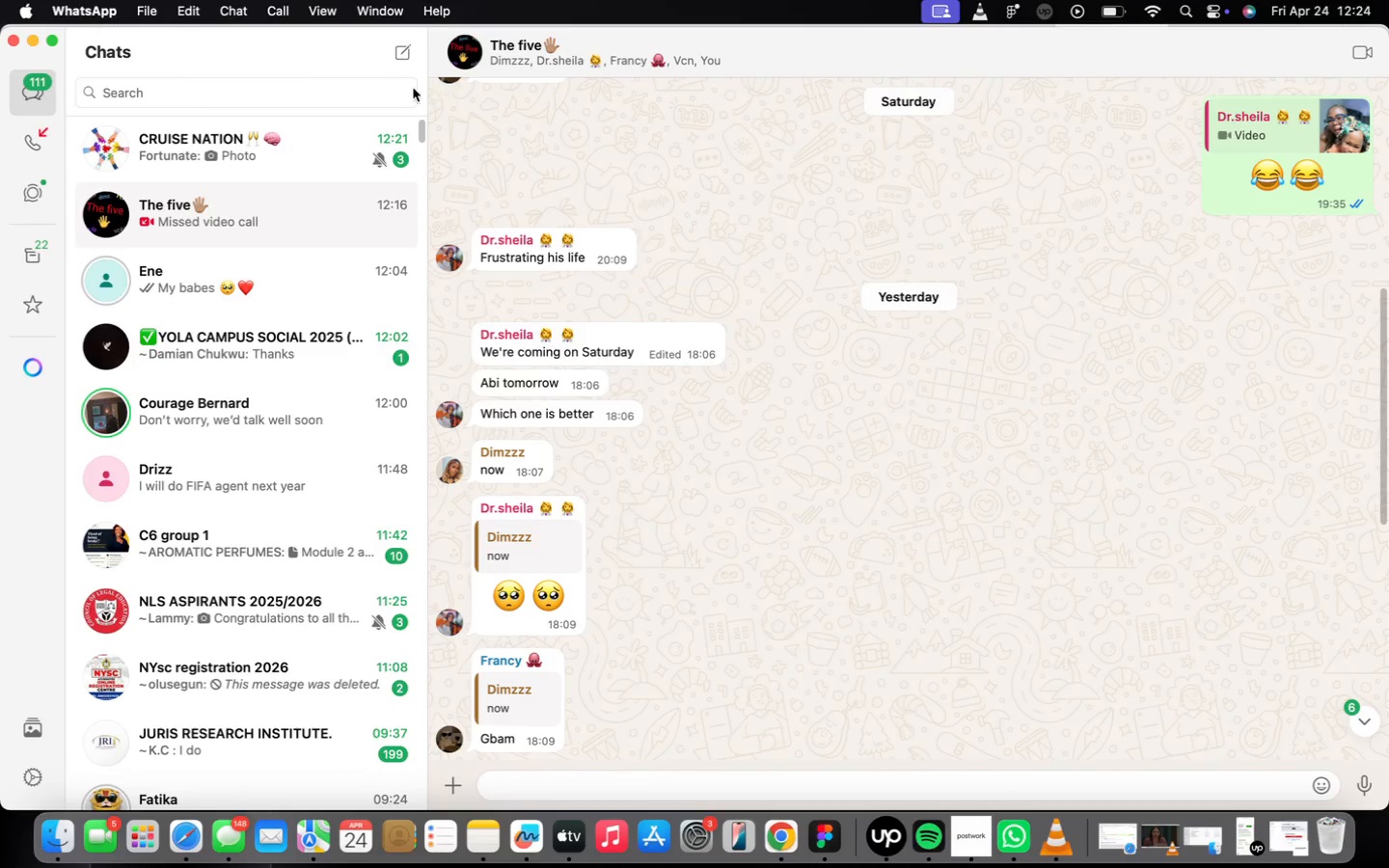 
left_click([31, 34])
 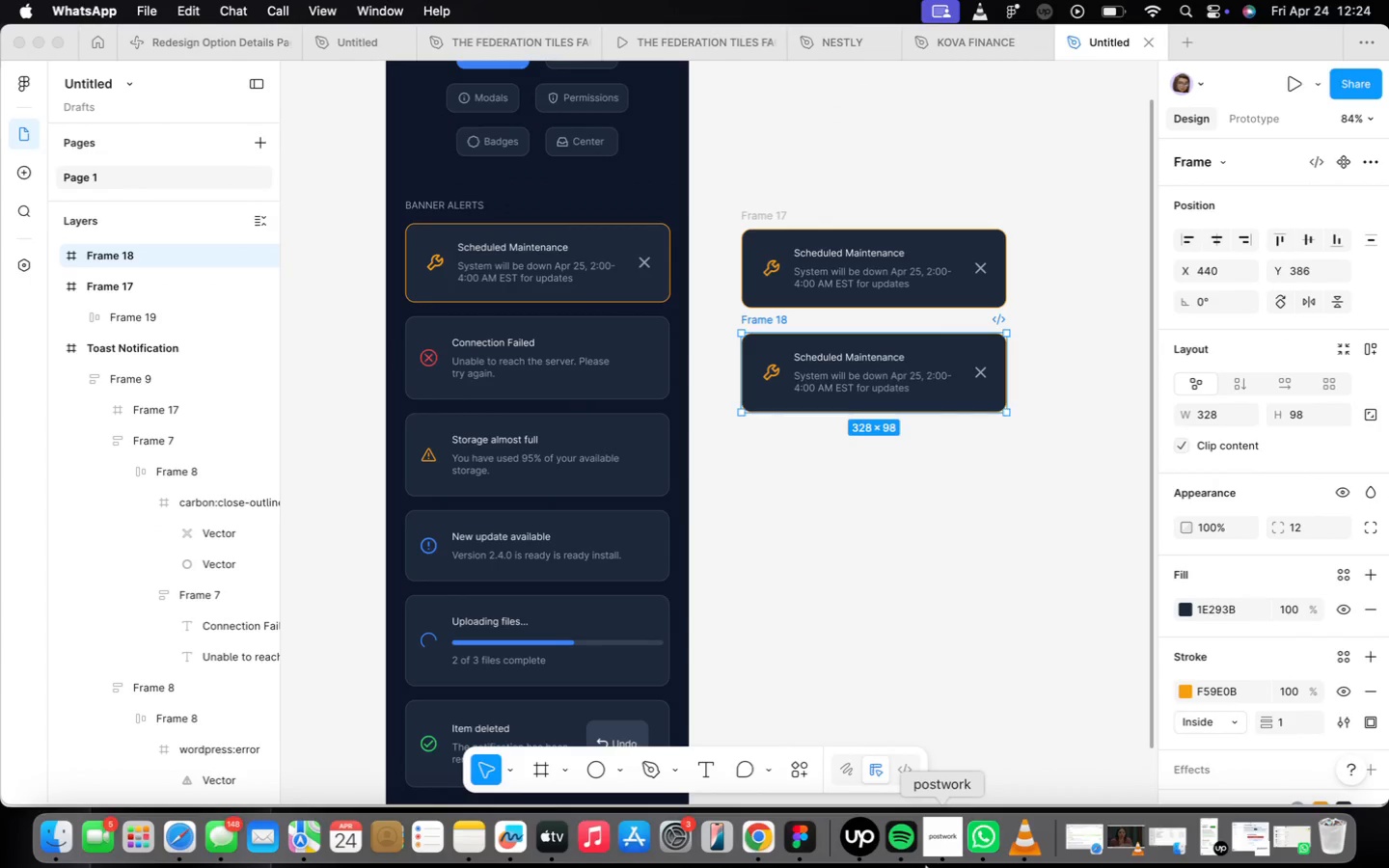 
left_click([929, 863])
 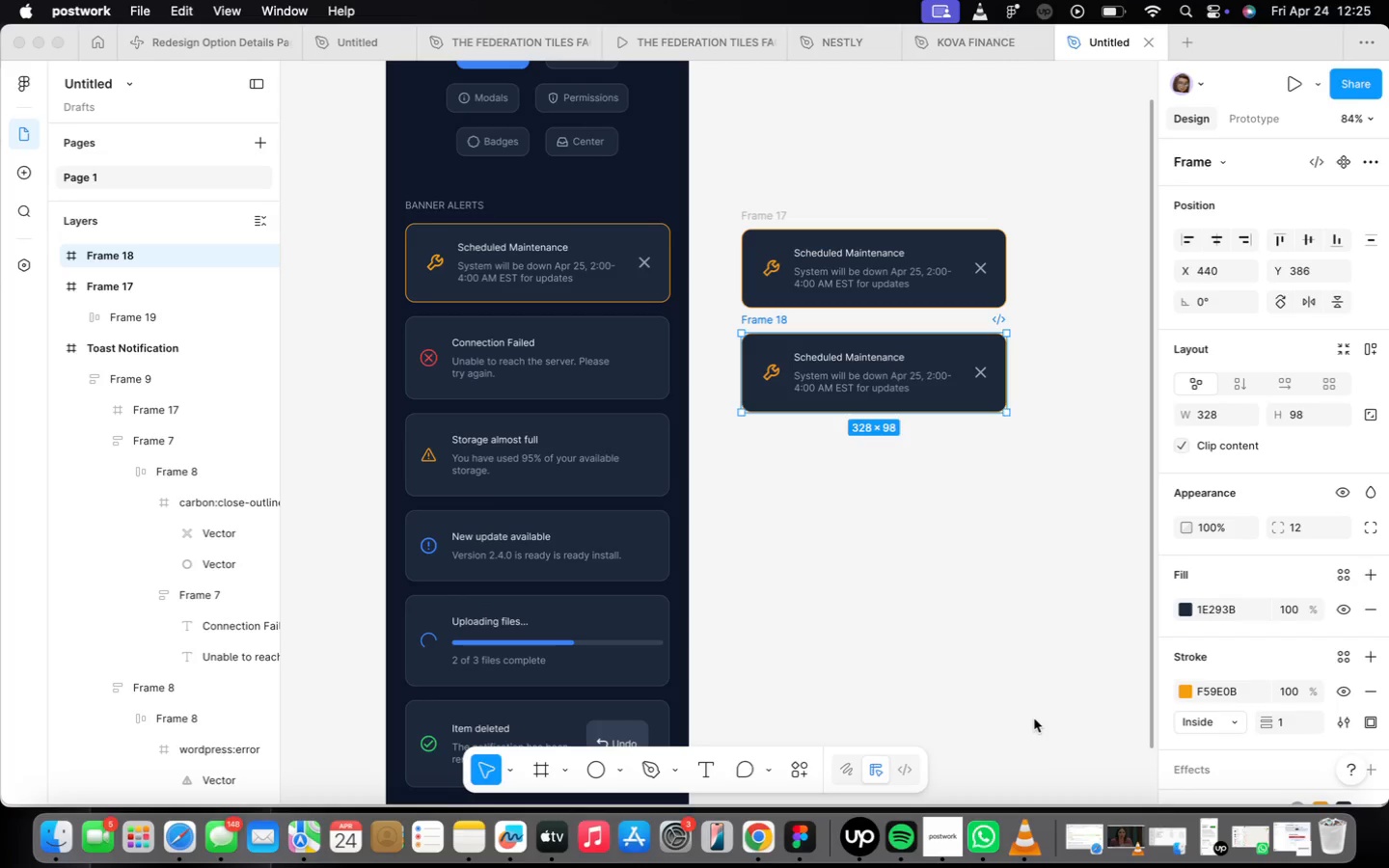 
wait(110.2)
 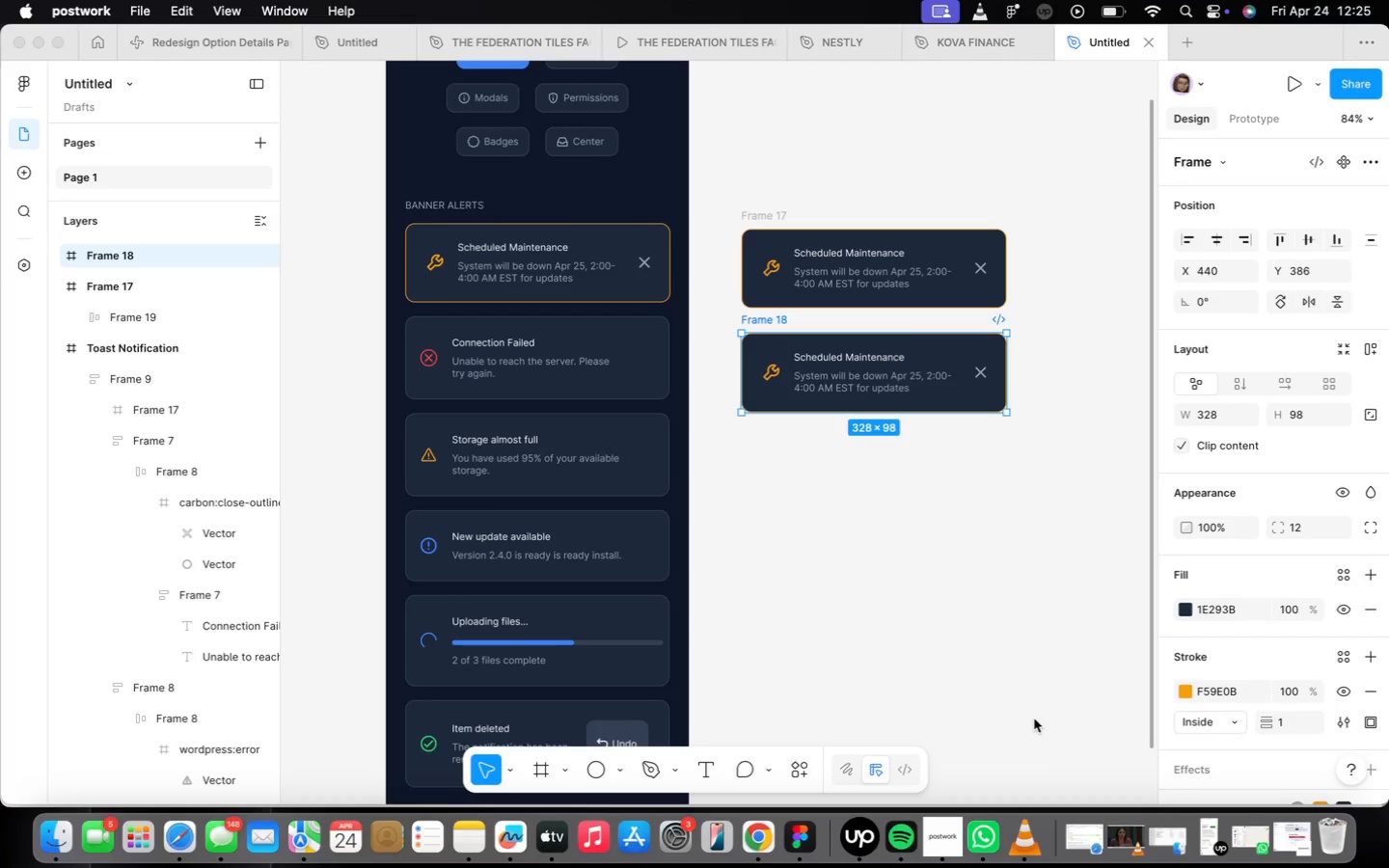 
double_click([815, 385])
 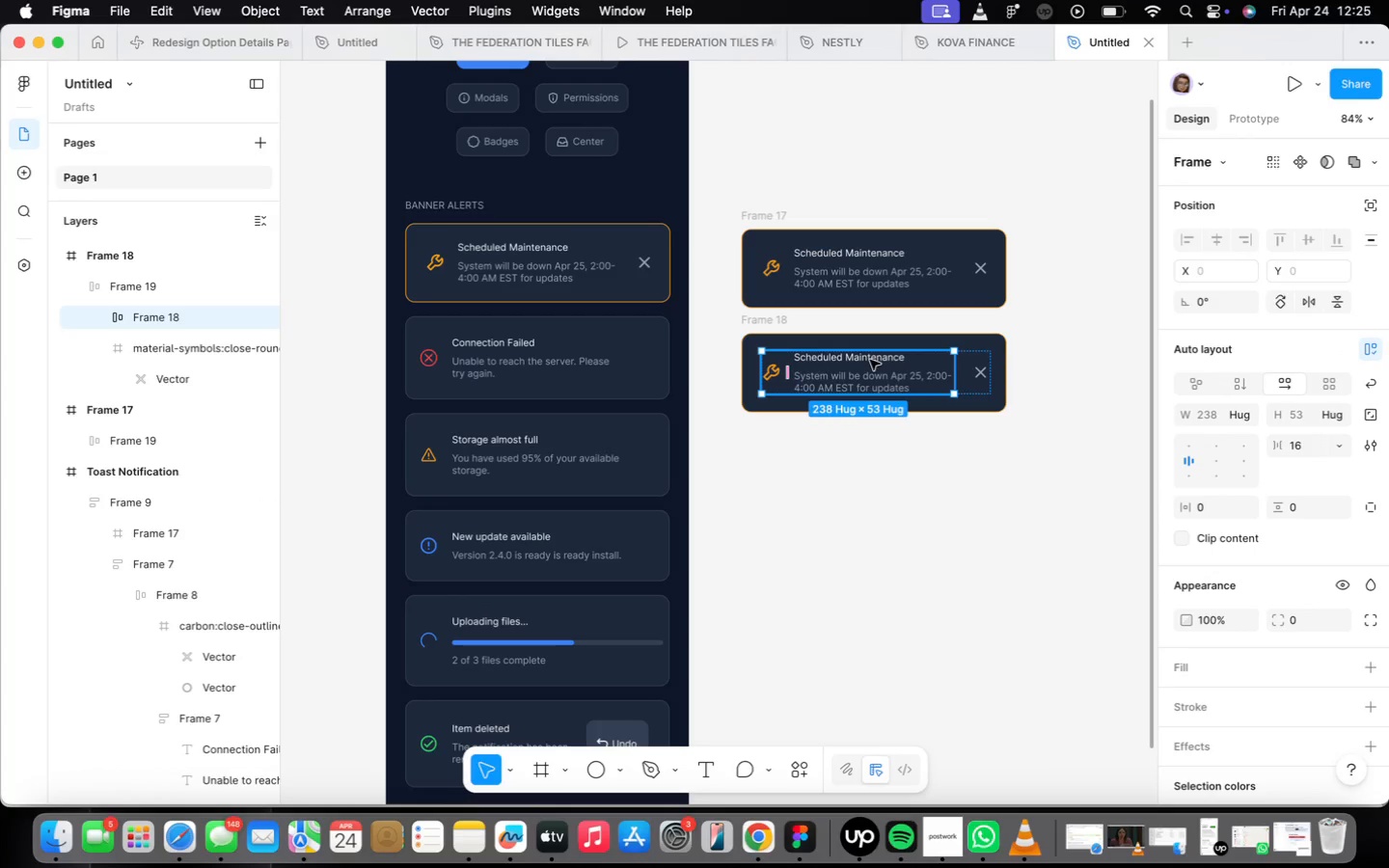 
scroll: coordinate [879, 370], scroll_direction: up, amount: 9.0
 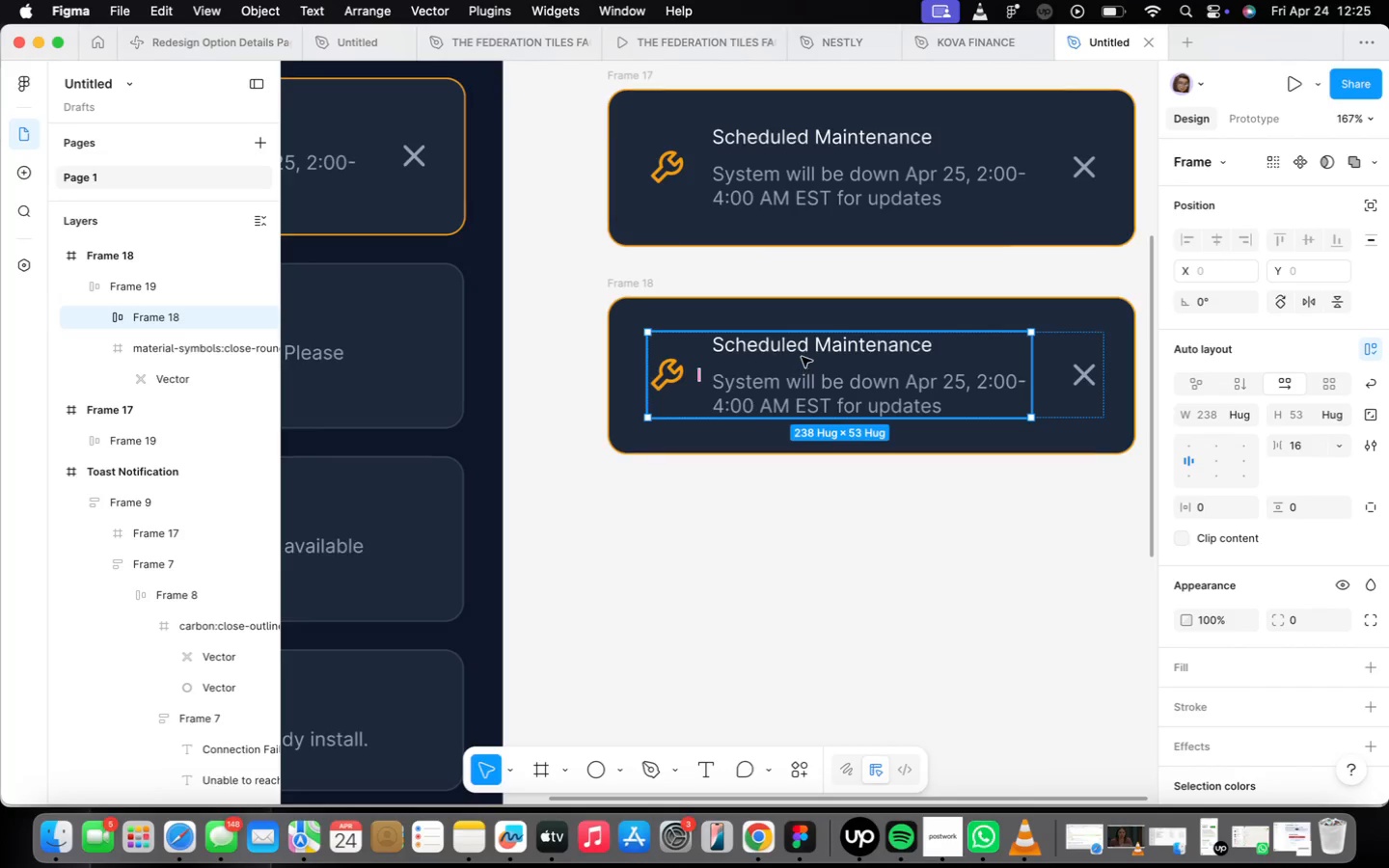 
left_click([802, 357])
 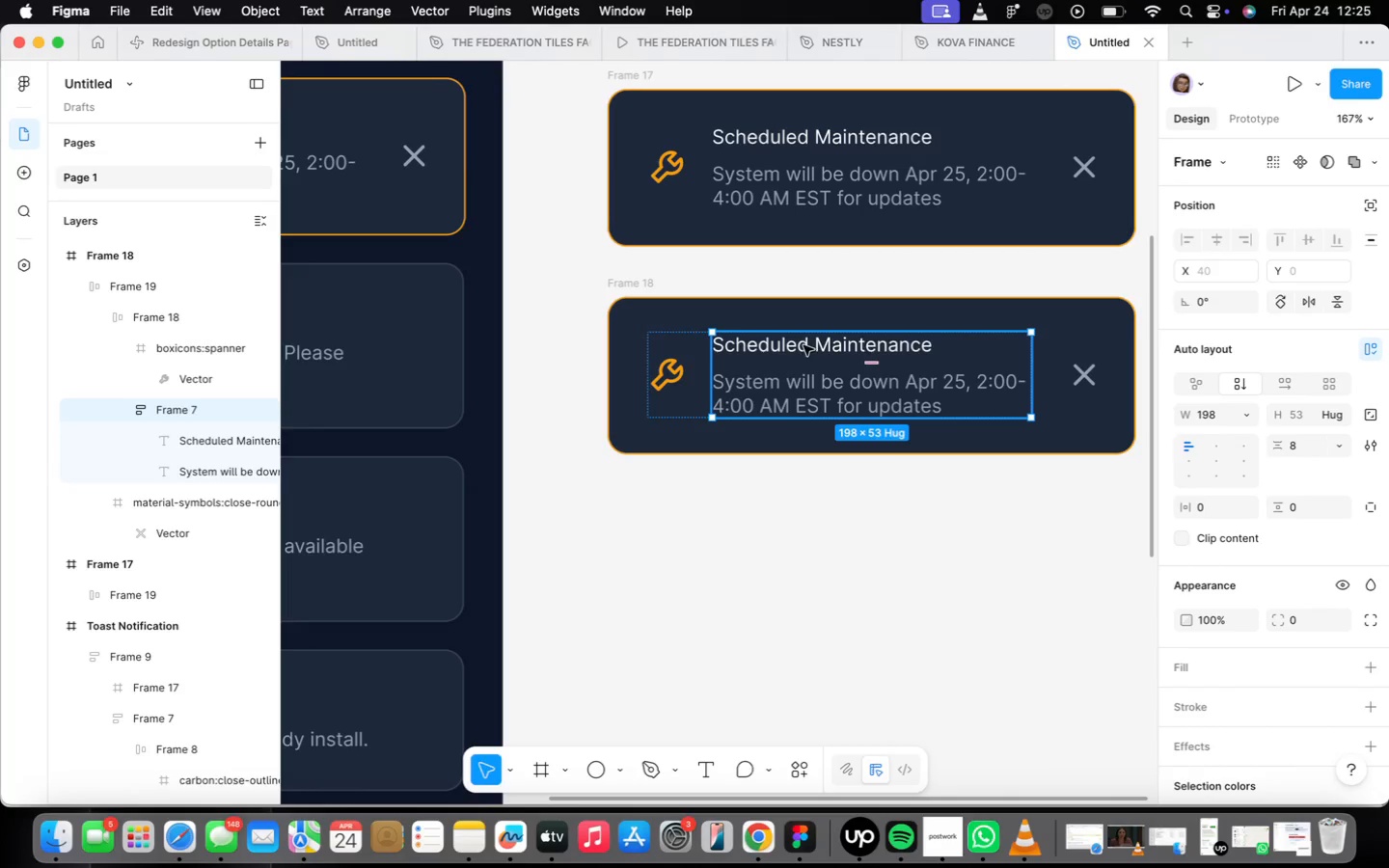 
double_click([803, 345])
 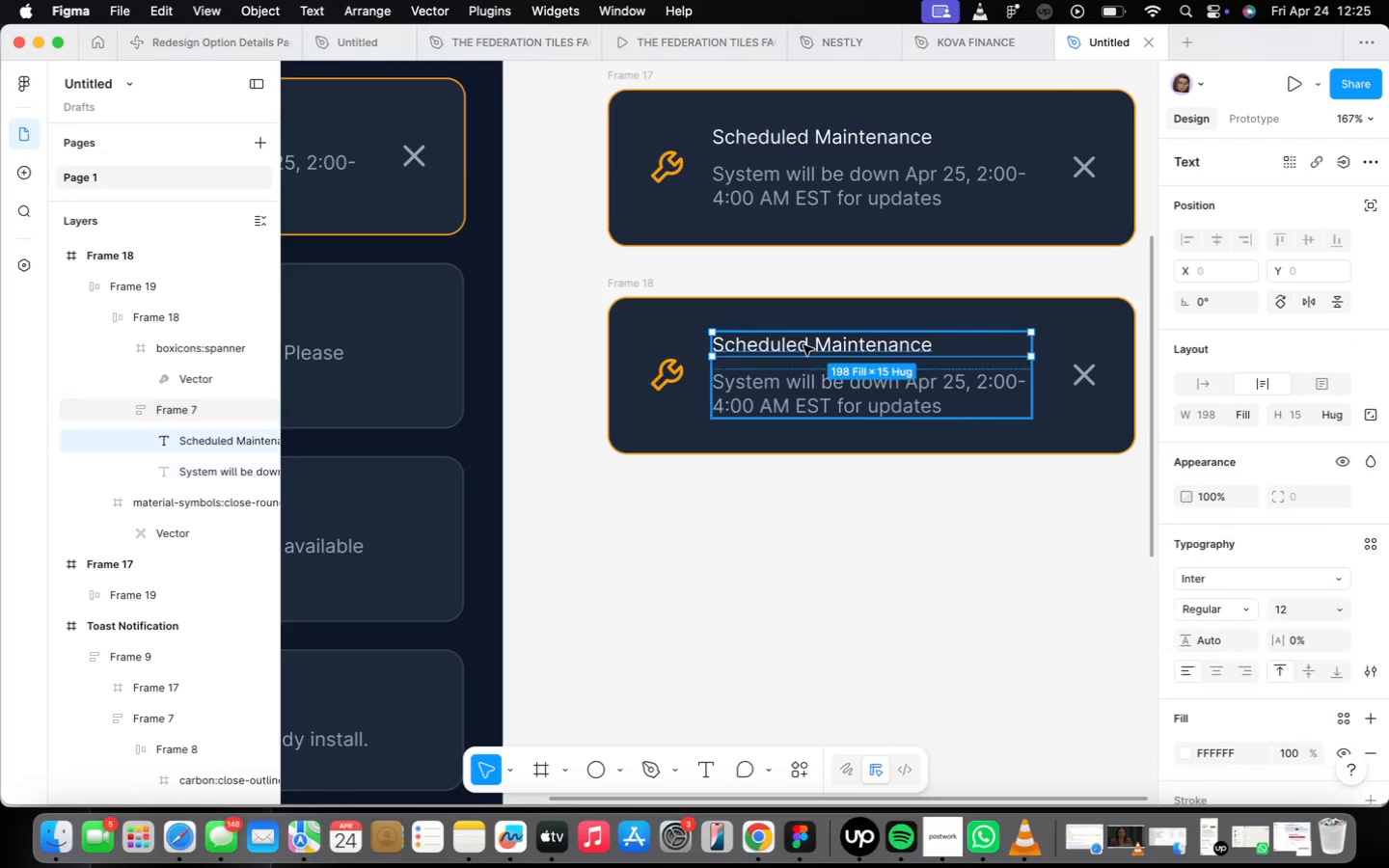 
triple_click([803, 345])
 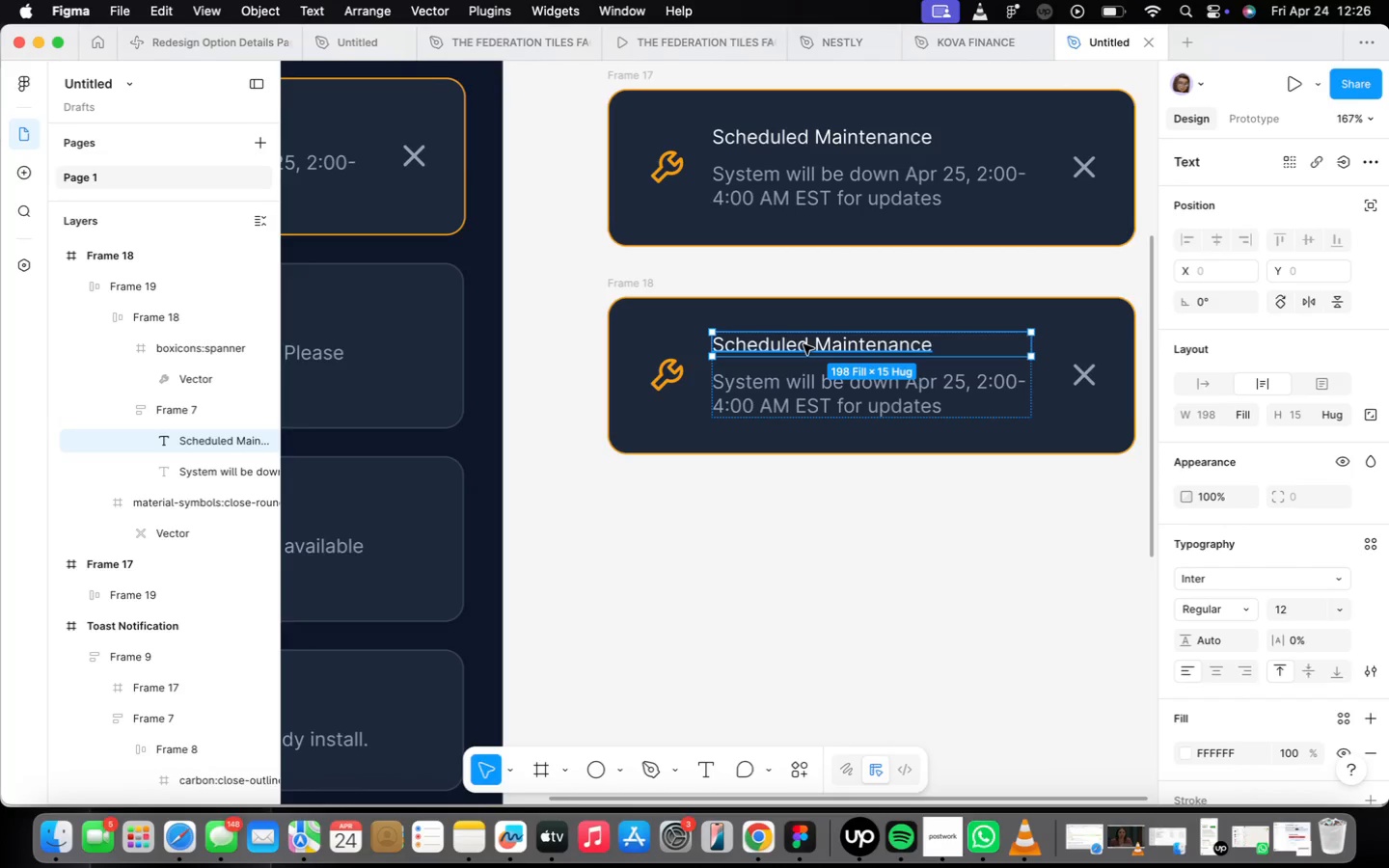 
double_click([803, 344])
 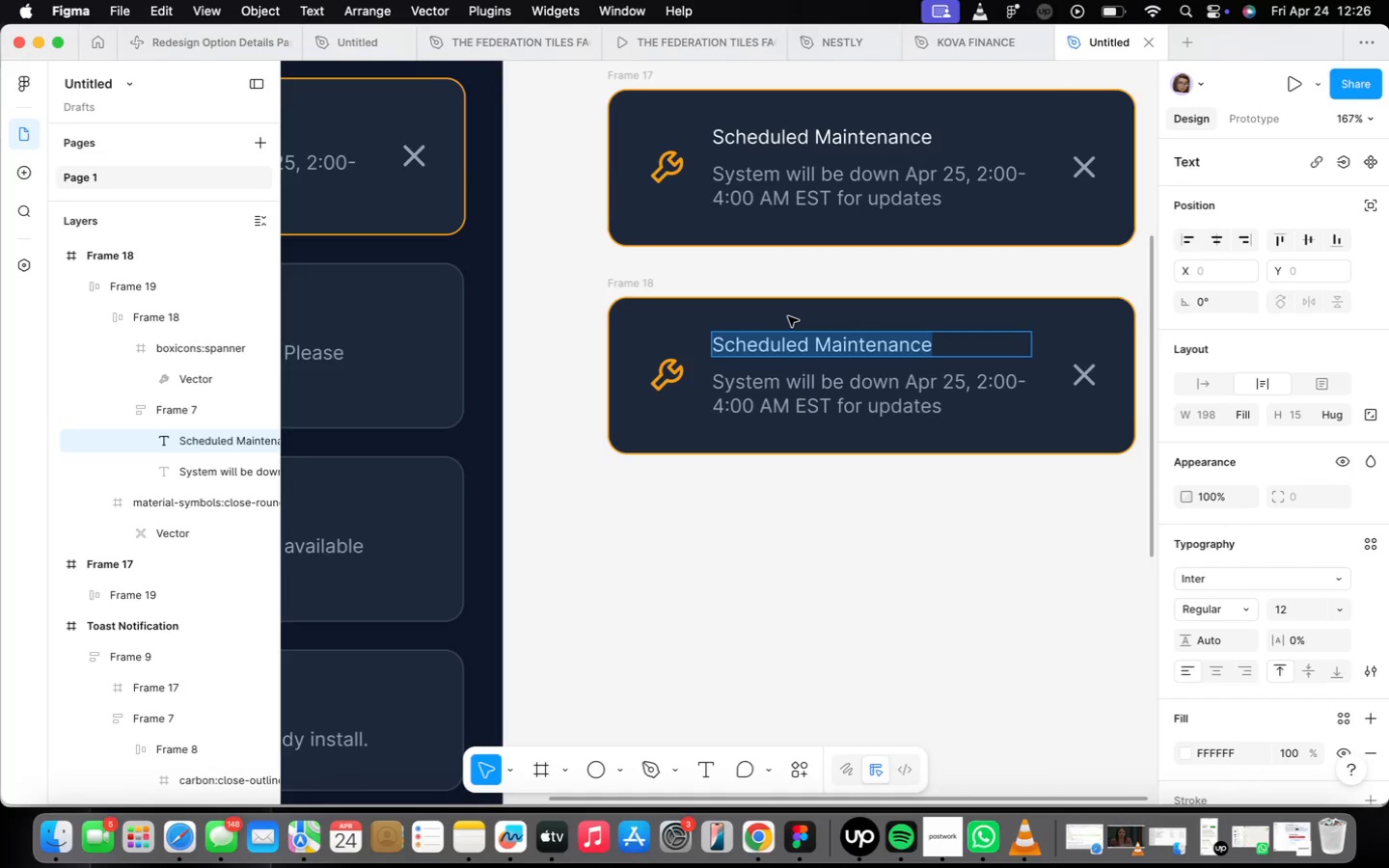 
wait(6.44)
 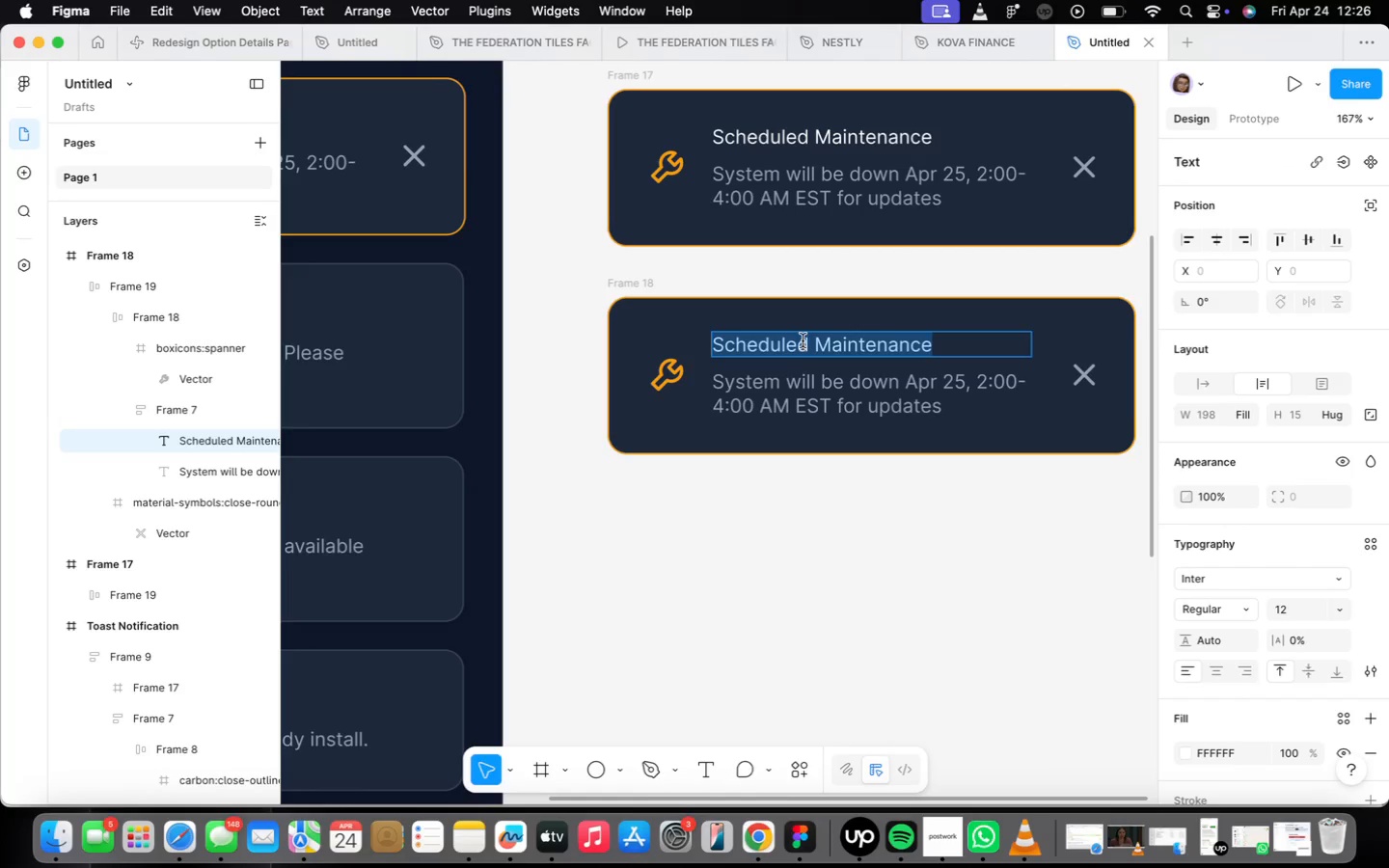 
type(Critical )
 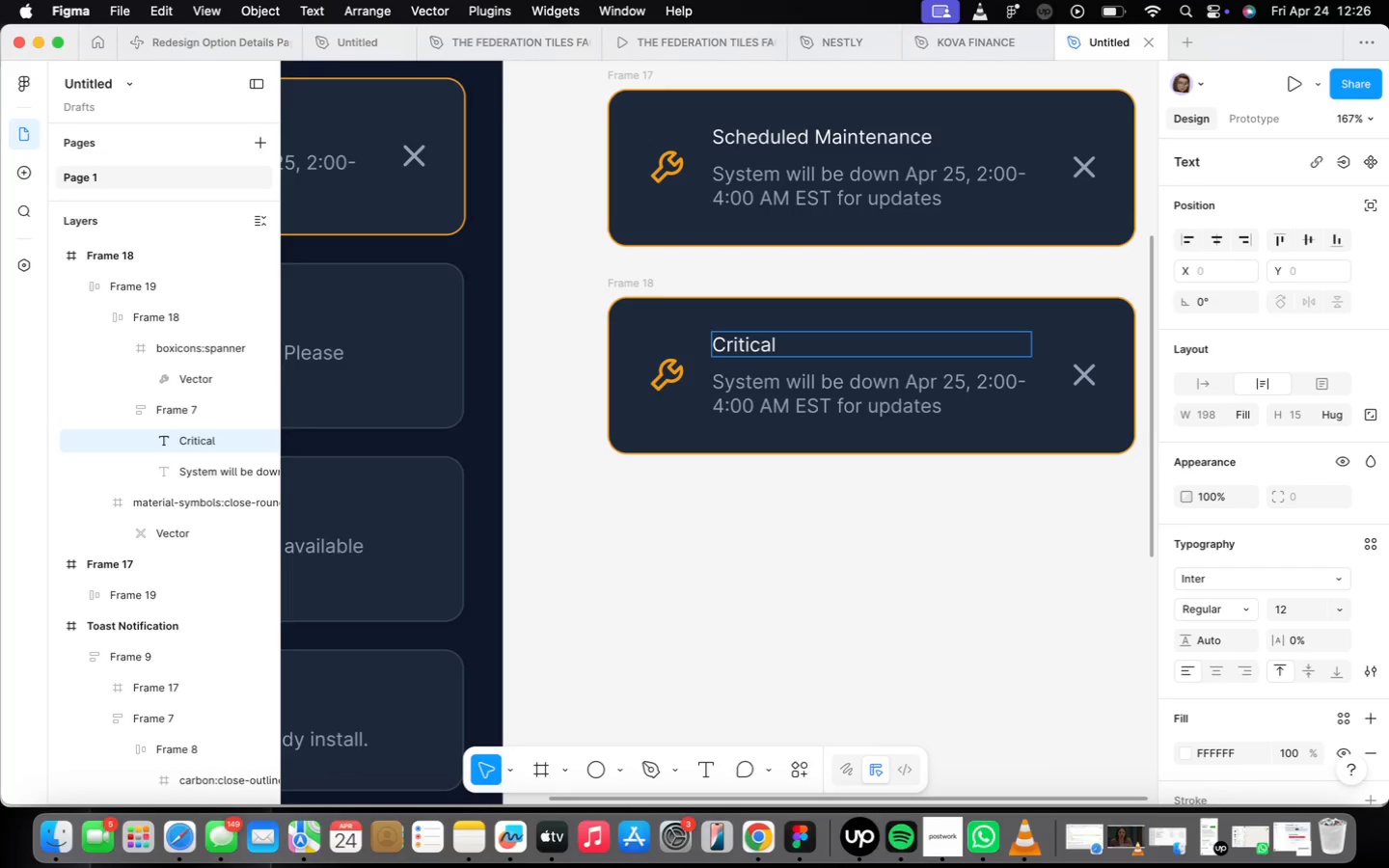 
wait(14.07)
 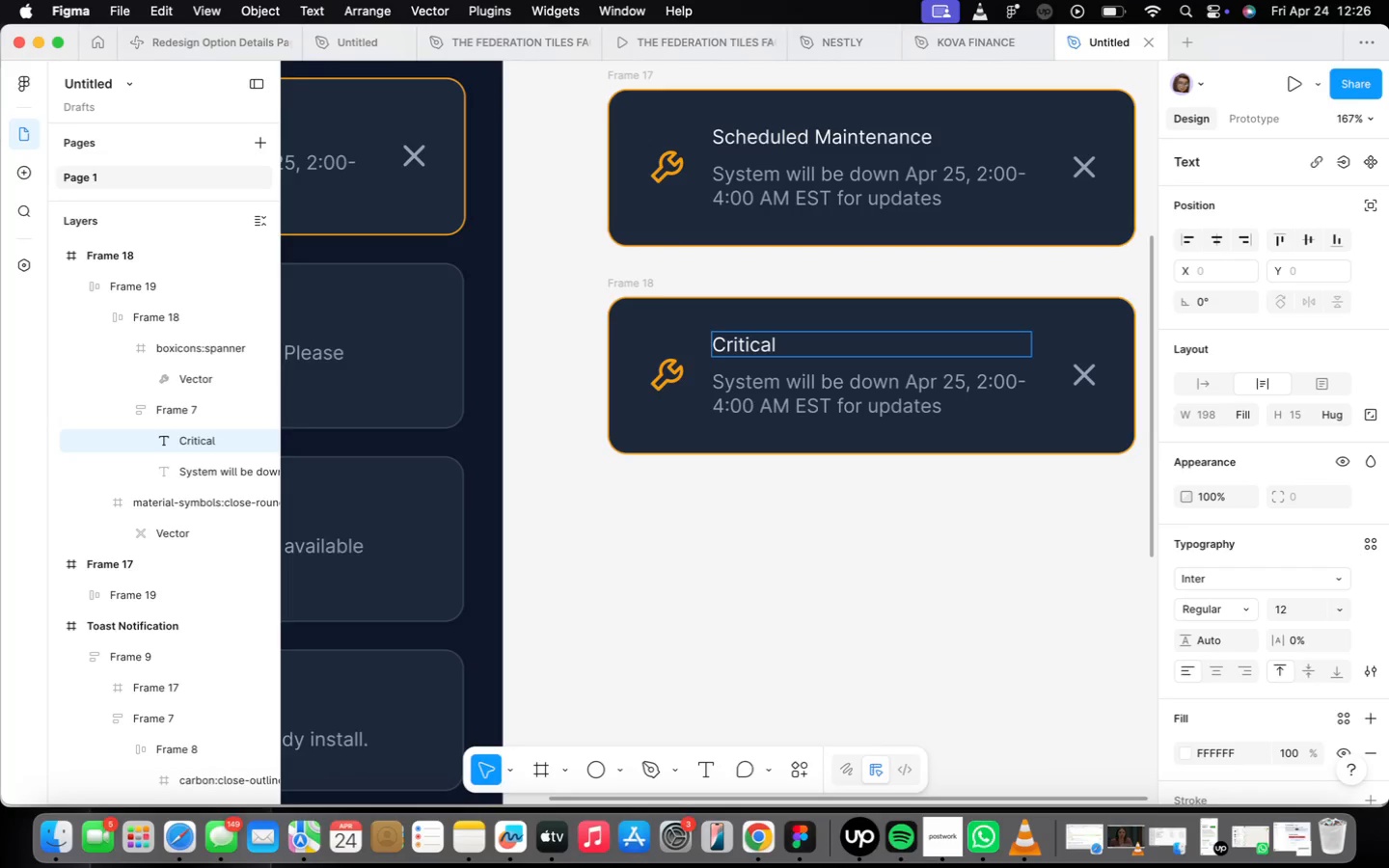 
type(Service Outage)
 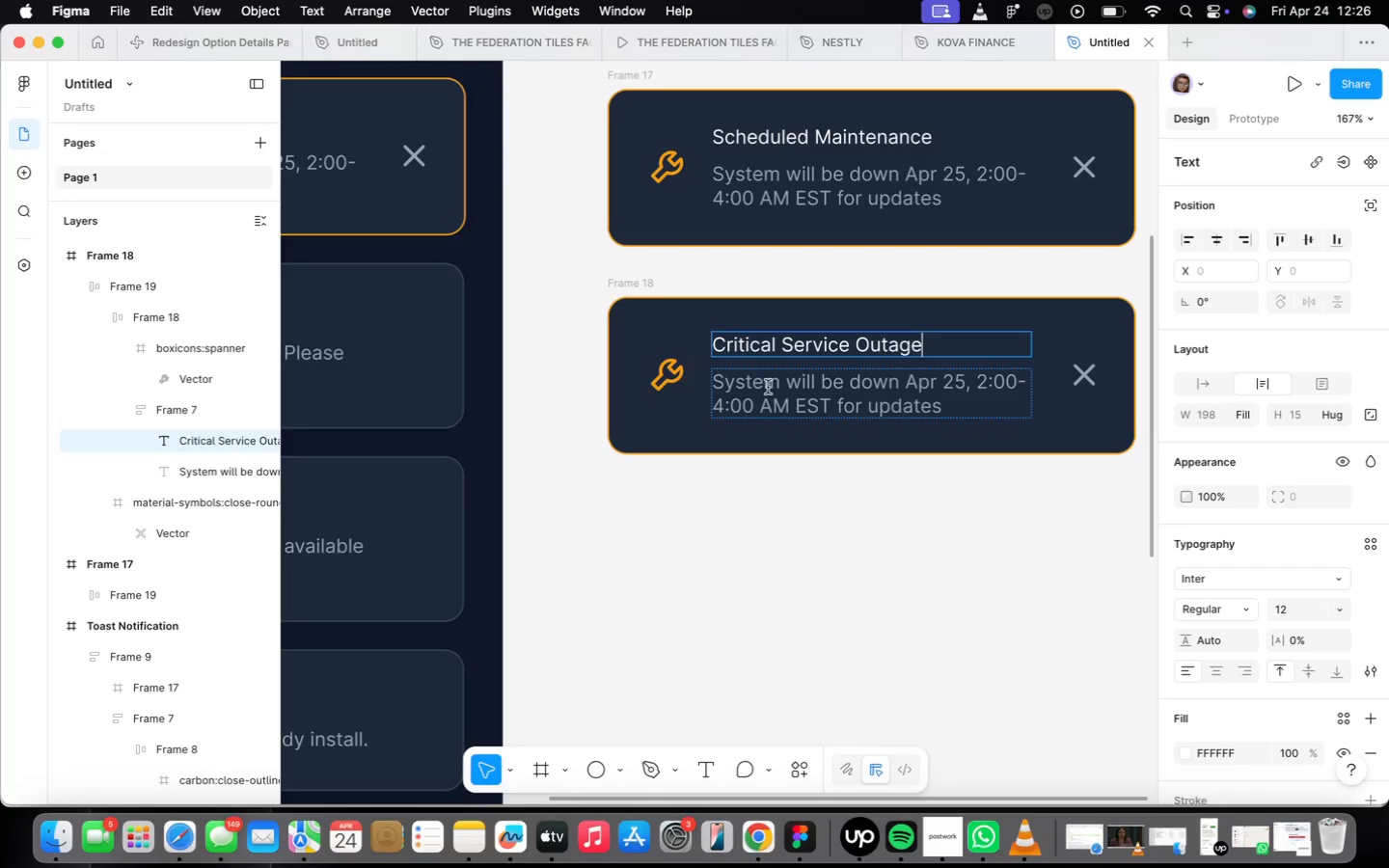 
double_click([792, 397])
 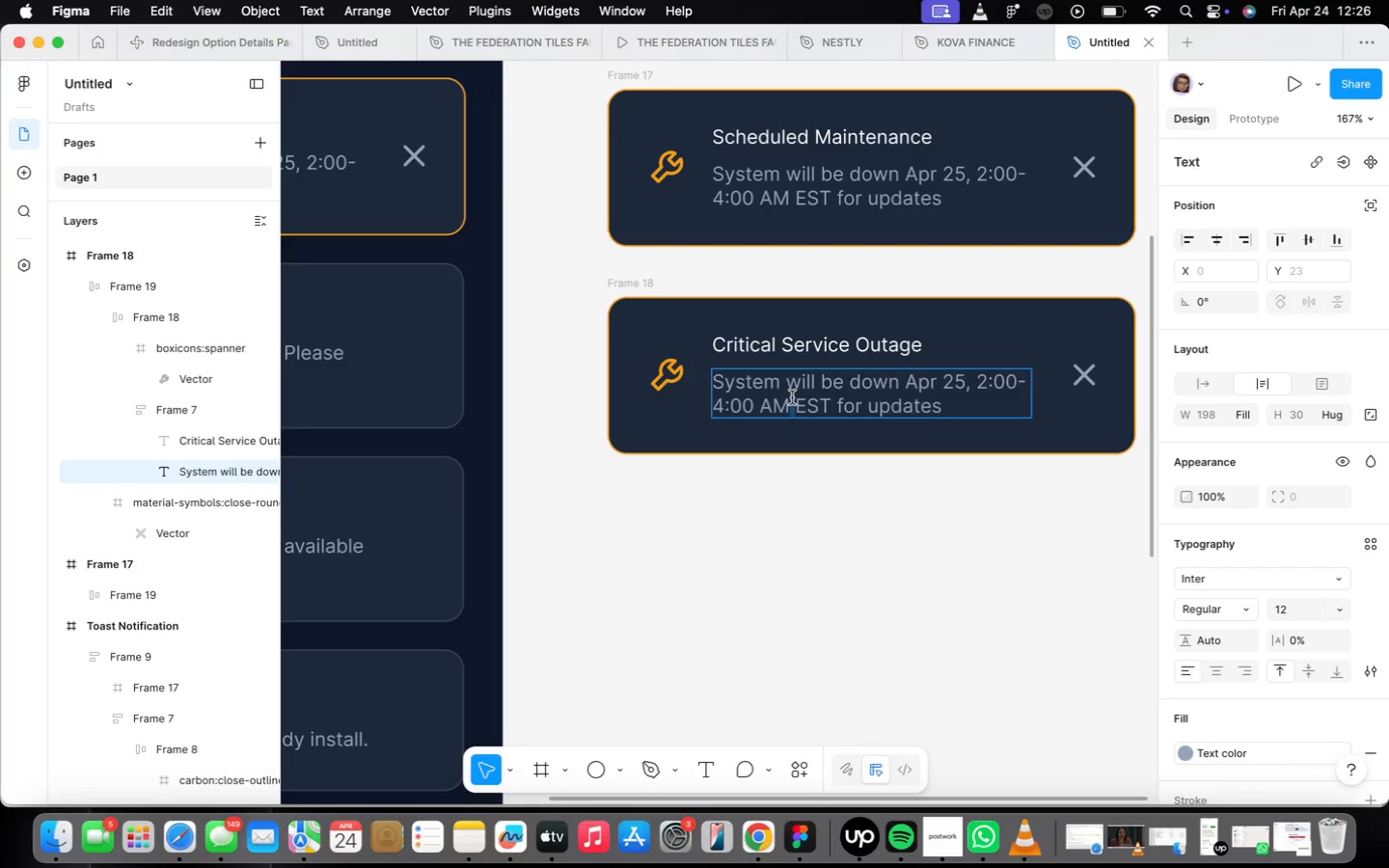 
triple_click([792, 397])
 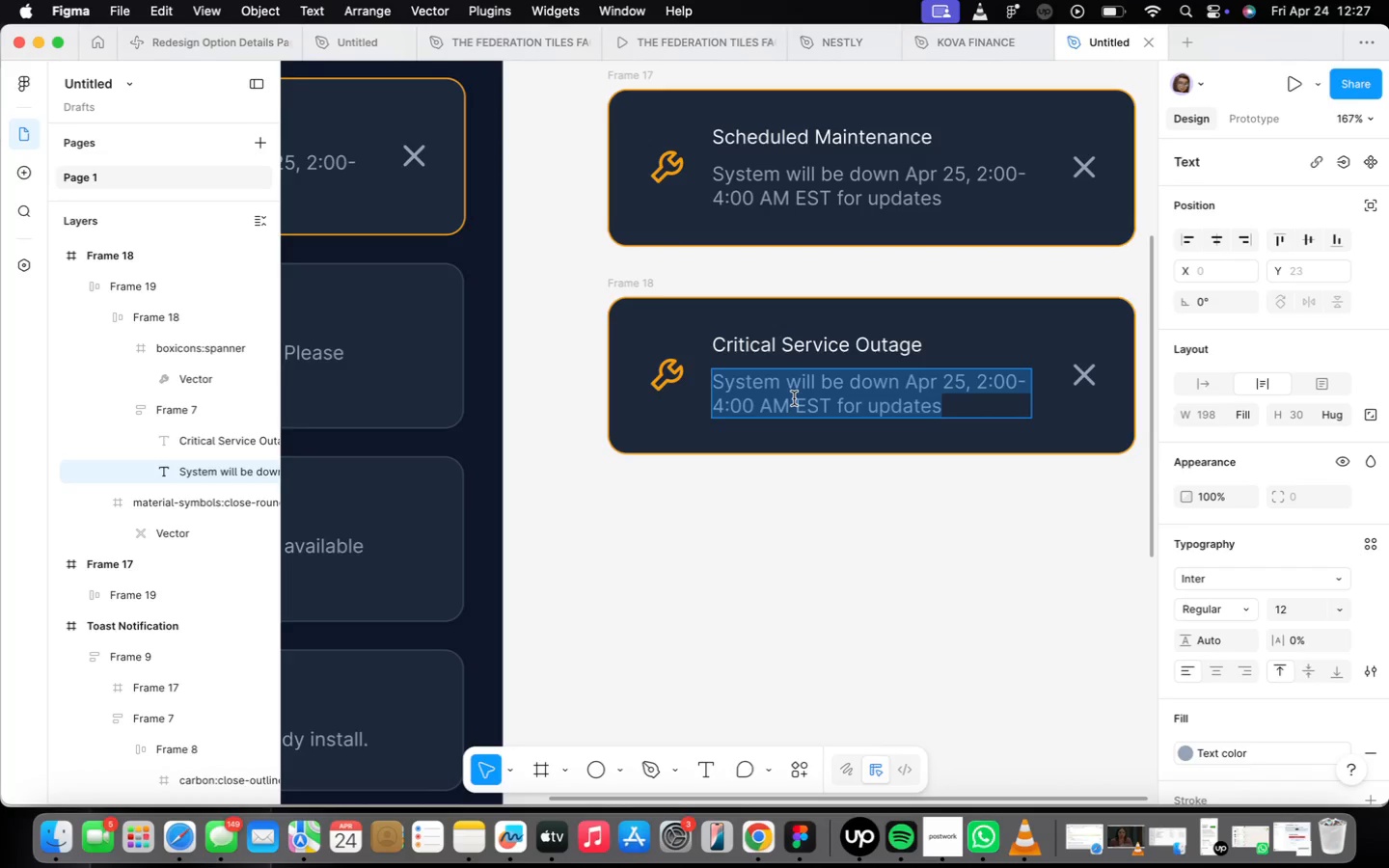 
wait(69.36)
 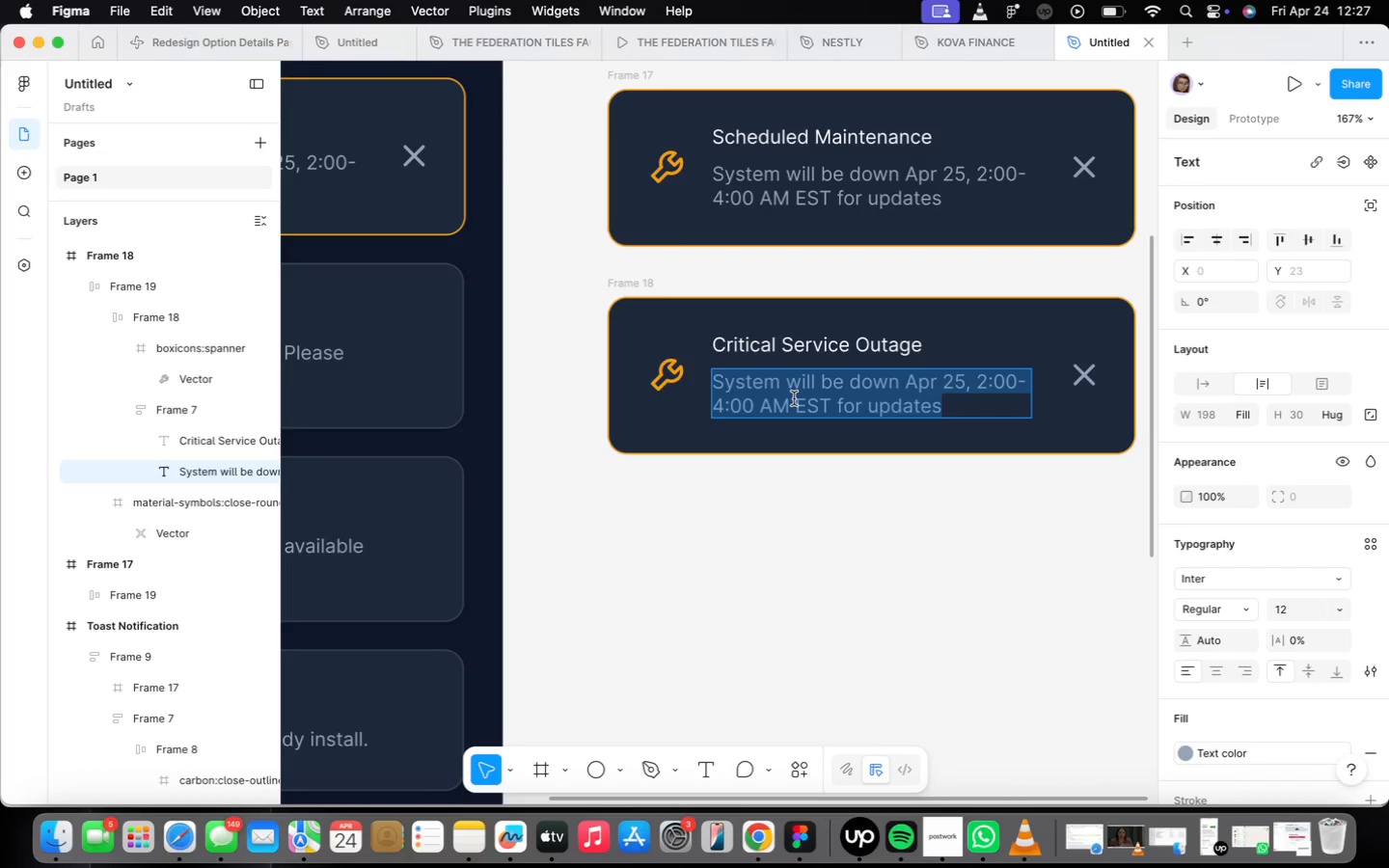 
type(Payment processing is currently)
 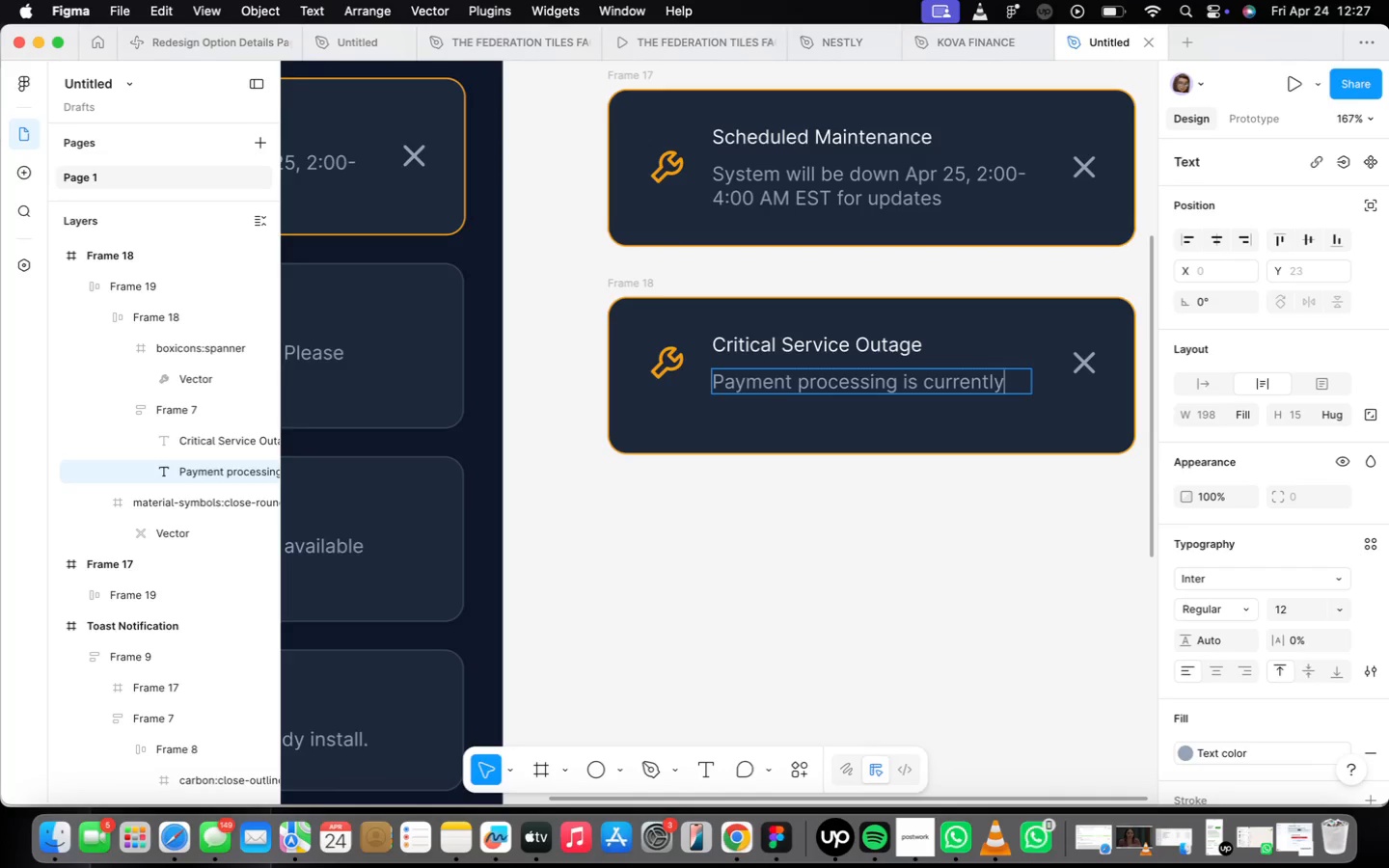 
key(Enter)
 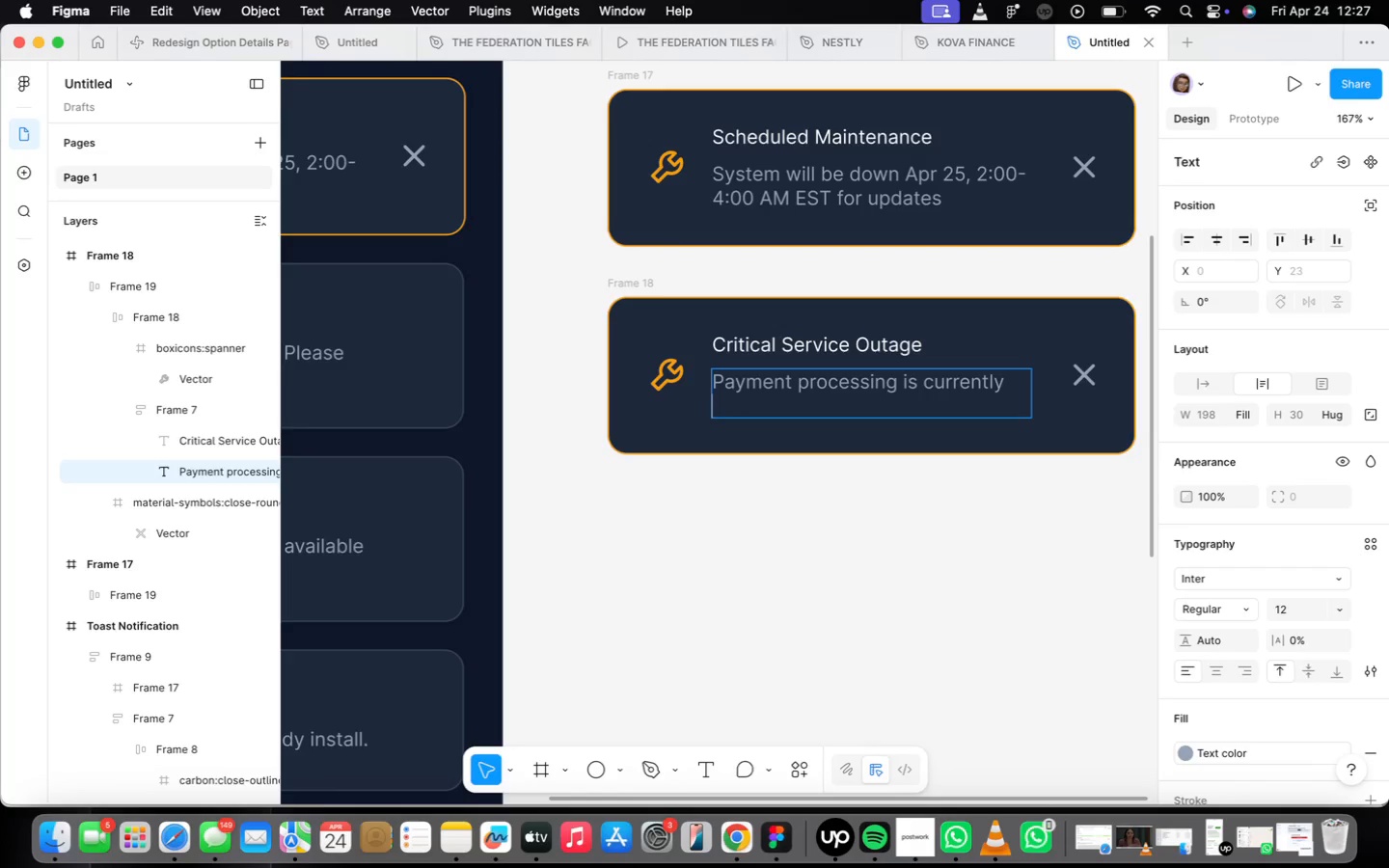 
type(unavailable. Our team is ca)
key(Backspace)
key(Backspace)
type(actively)
 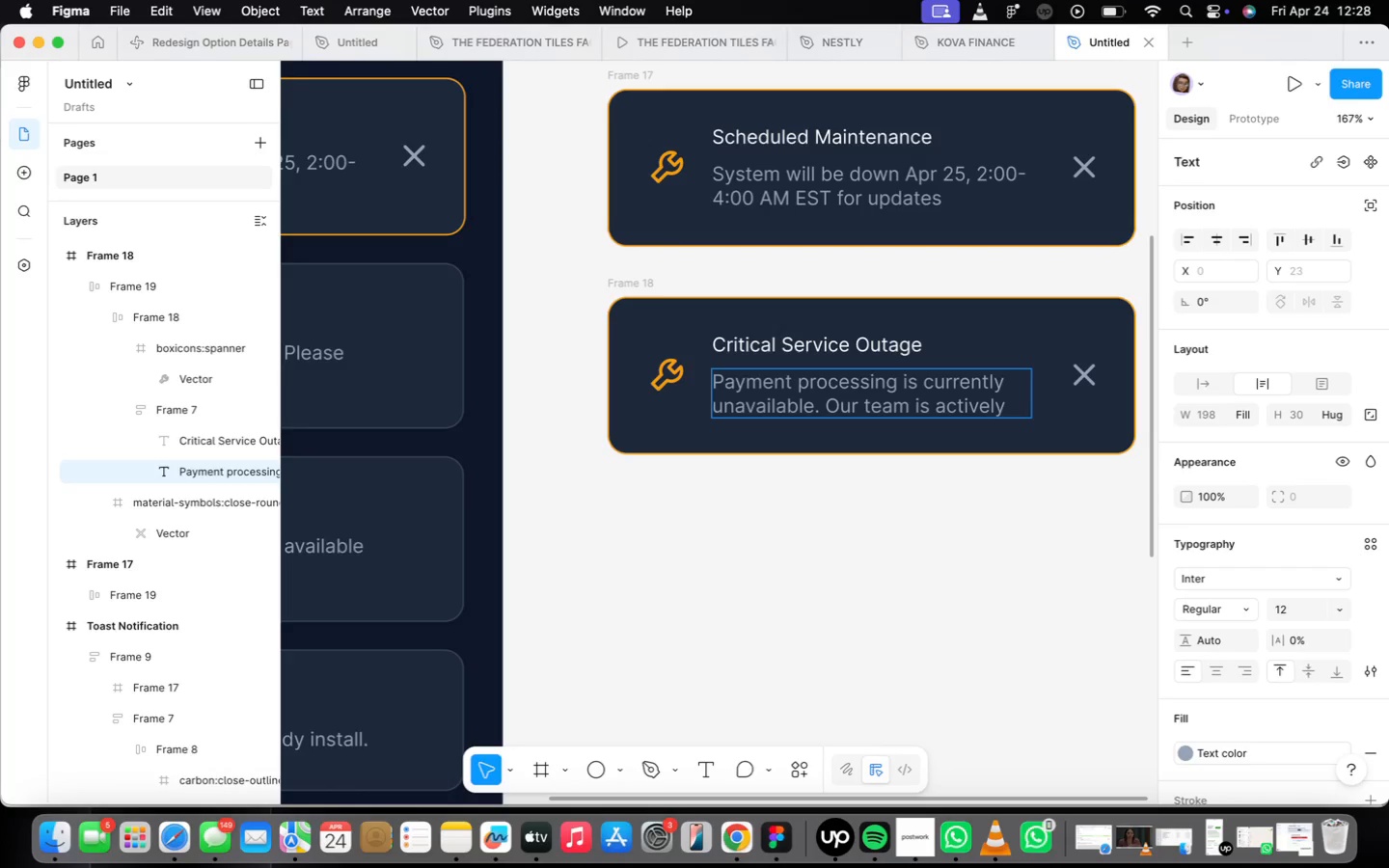 
key(Enter)
 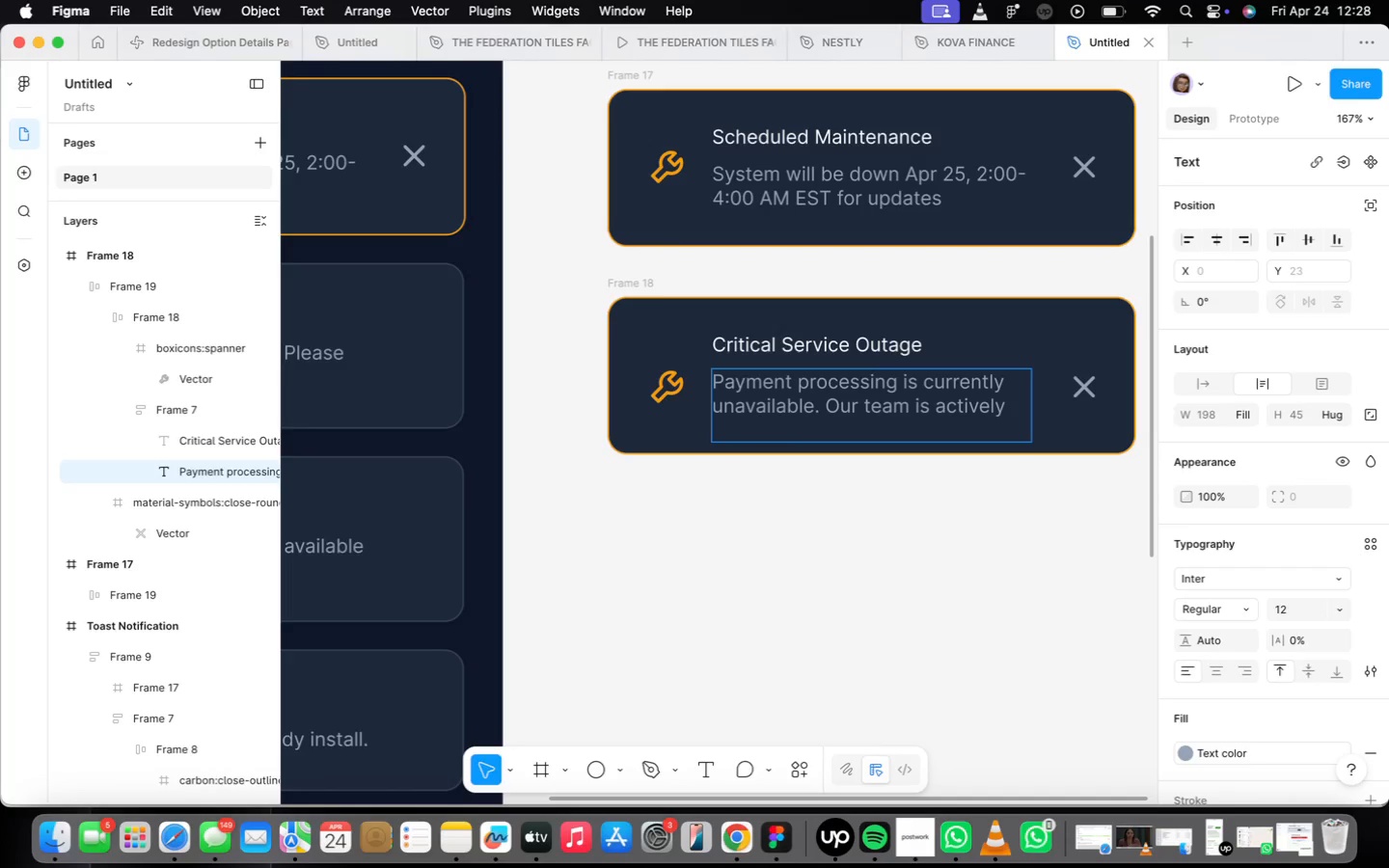 
type(working on a fix)
 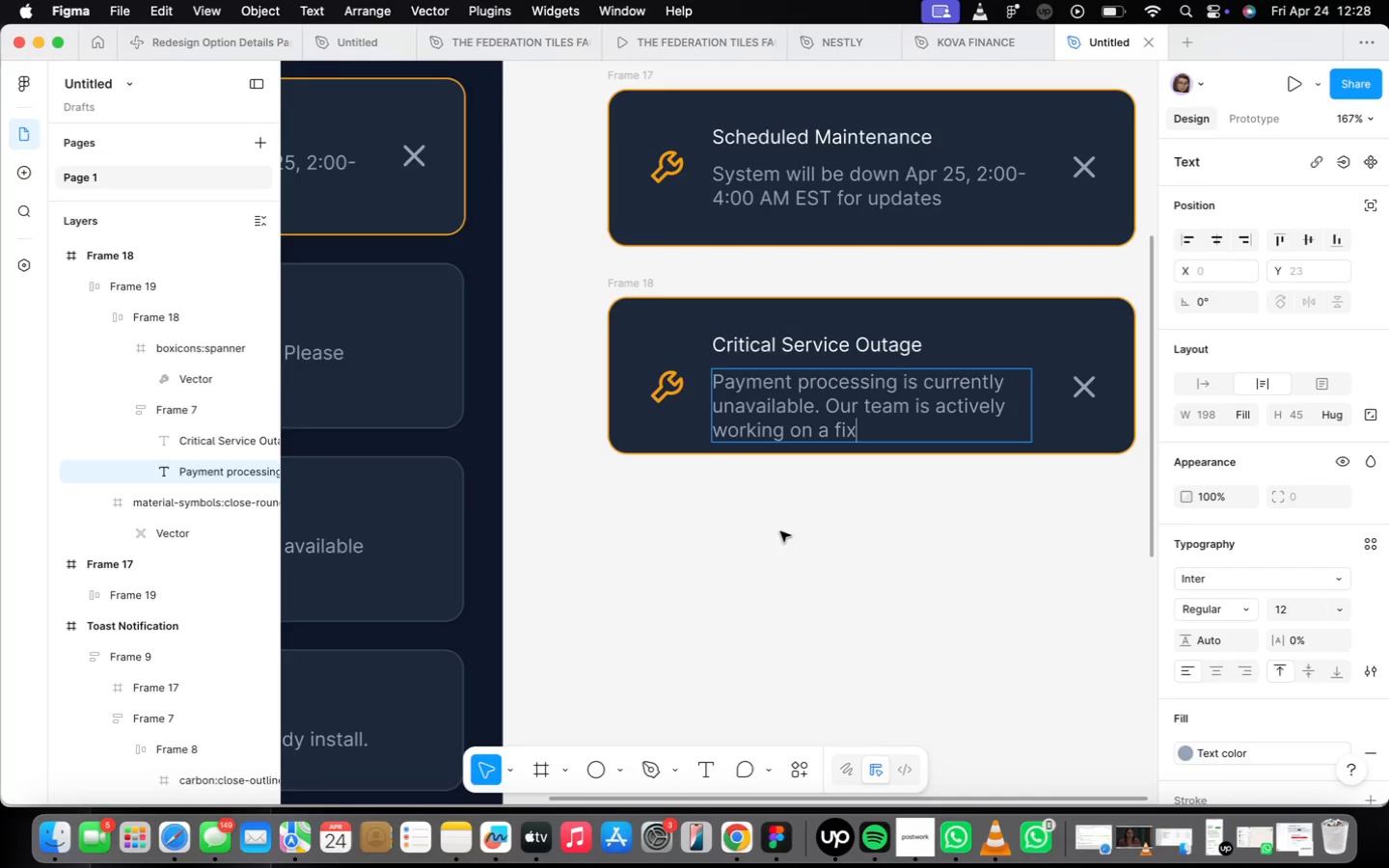 
left_click([780, 530])
 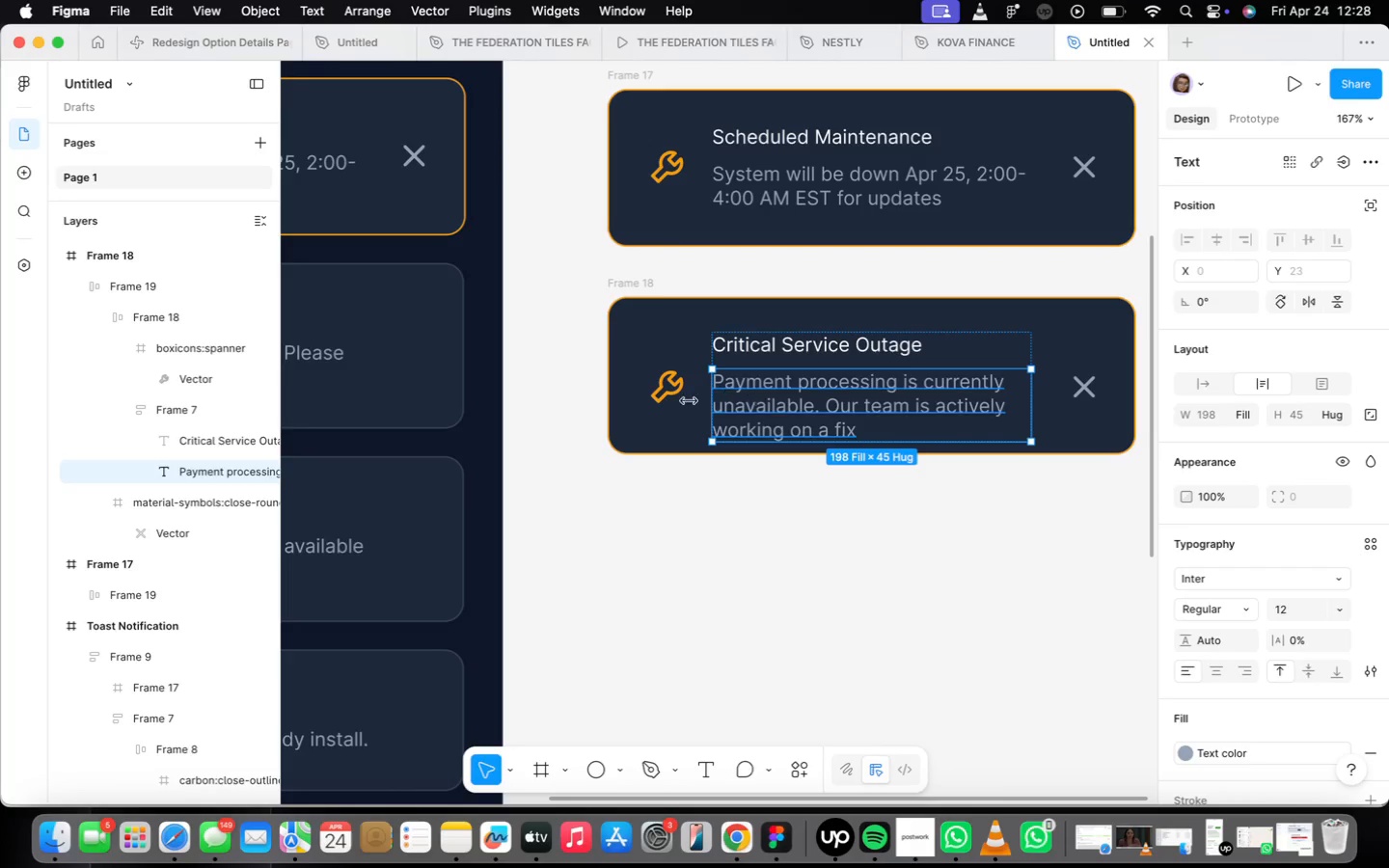 
left_click([676, 402])
 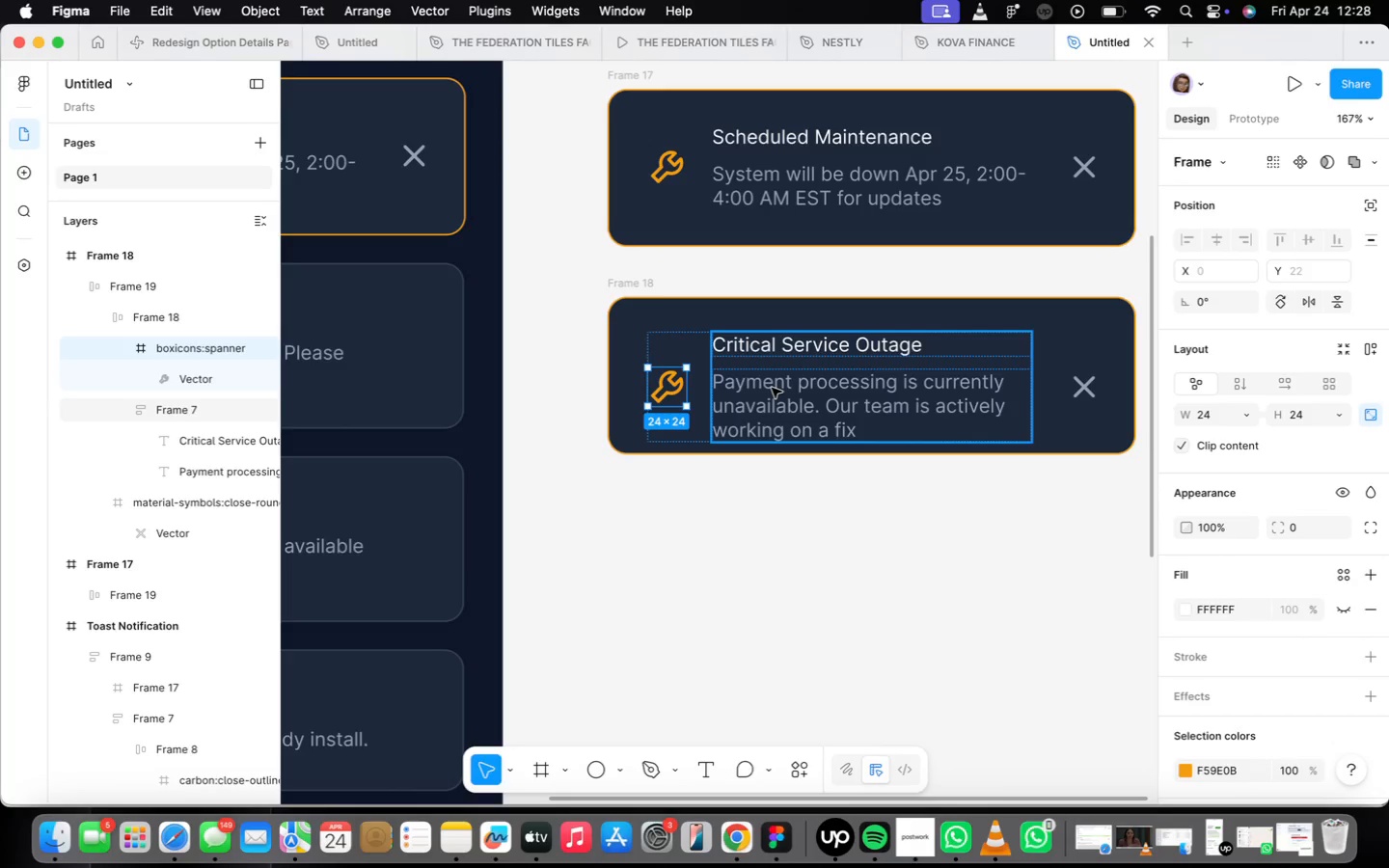 
left_click([772, 388])
 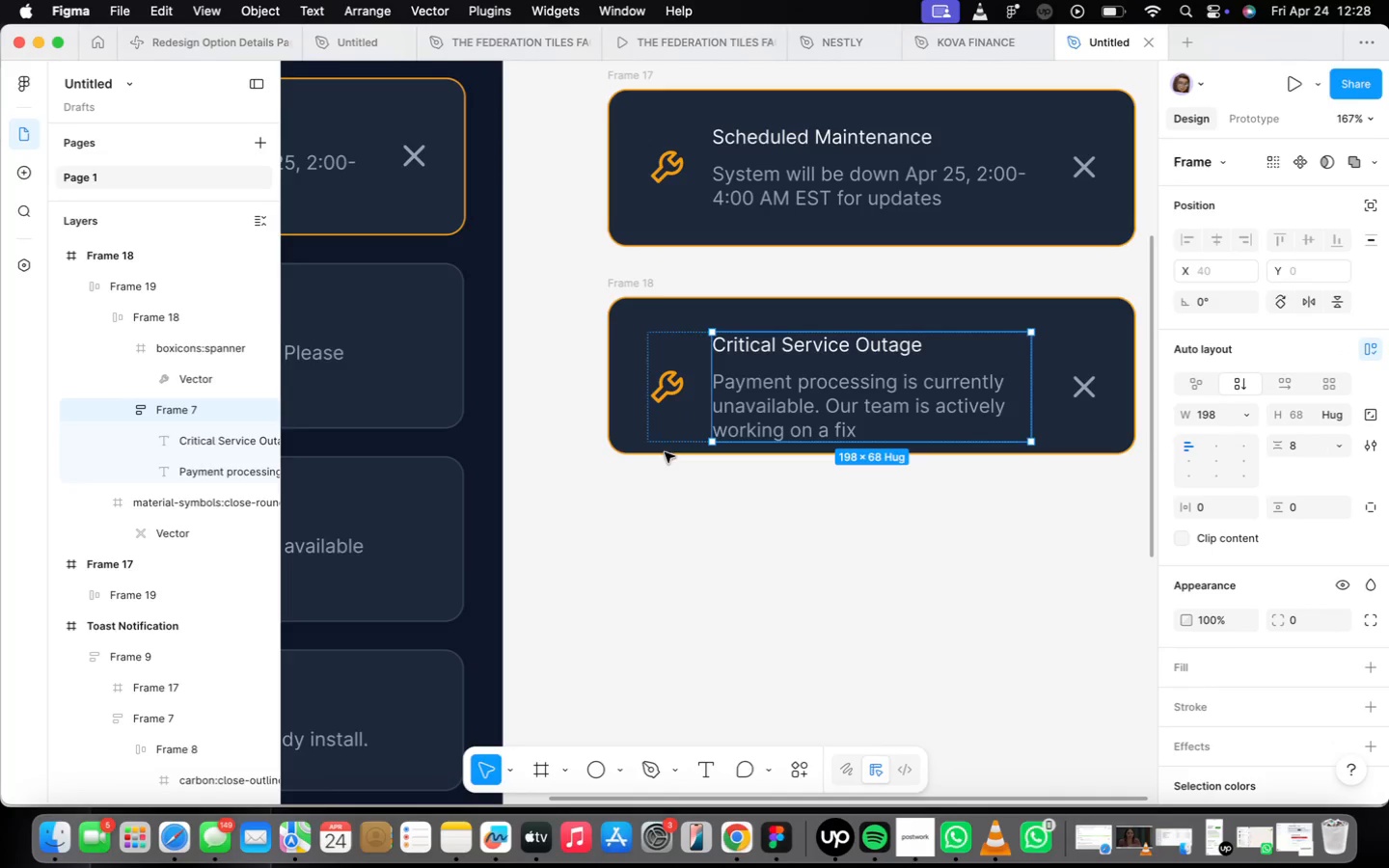 
left_click([671, 427])
 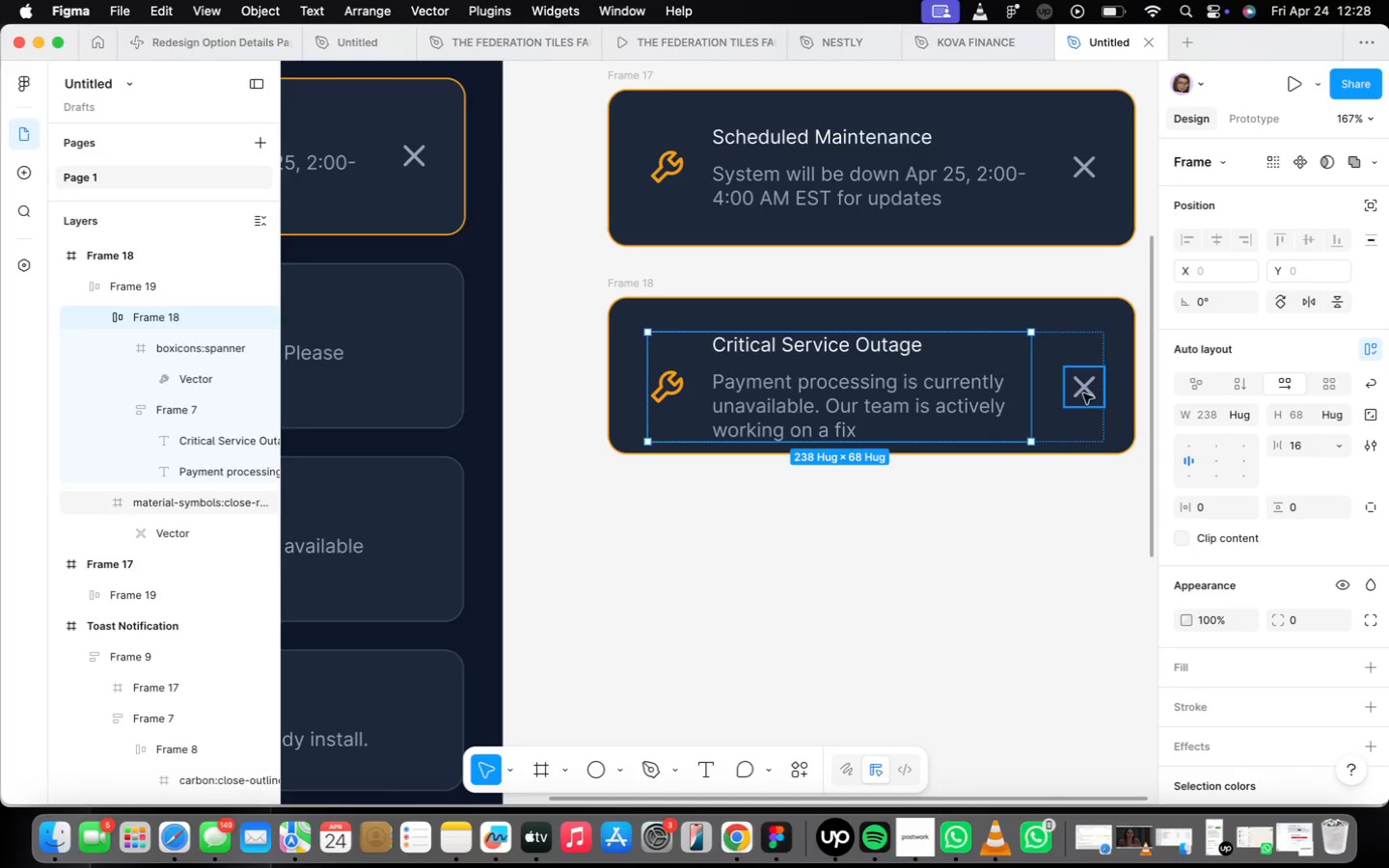 
left_click([1085, 393])
 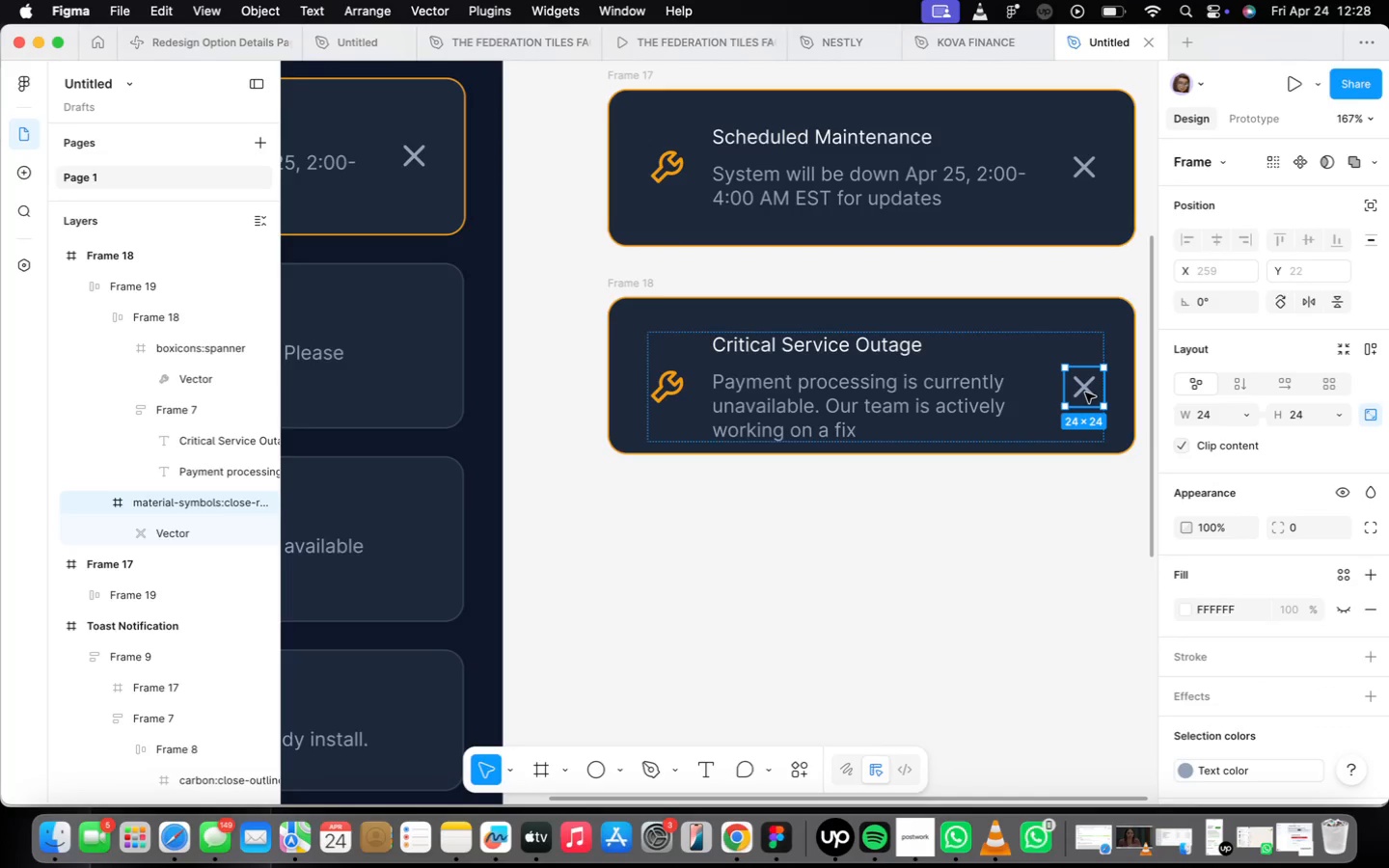 
key(Backspace)
 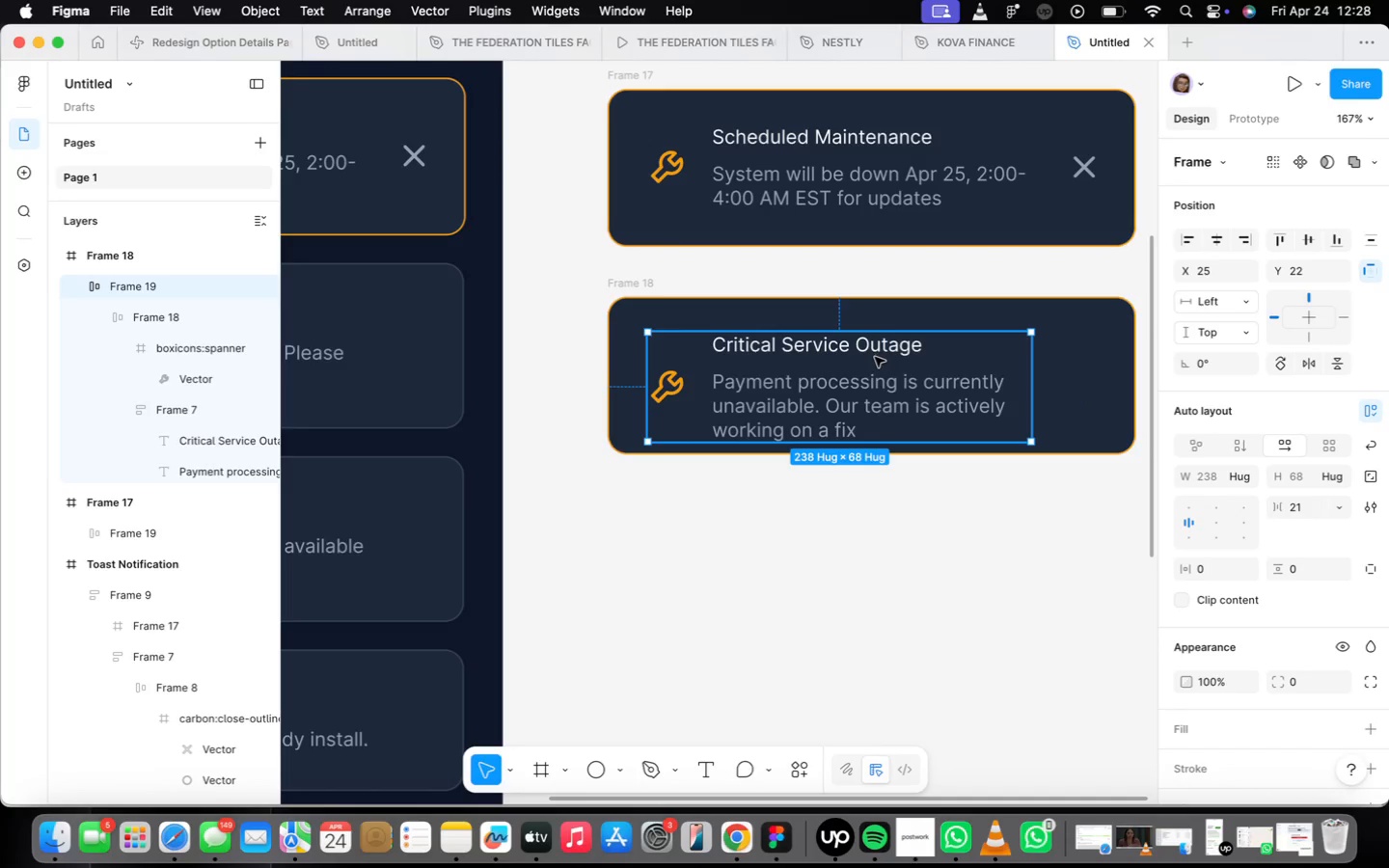 
left_click_drag(start_coordinate=[892, 389], to_coordinate=[891, 379])
 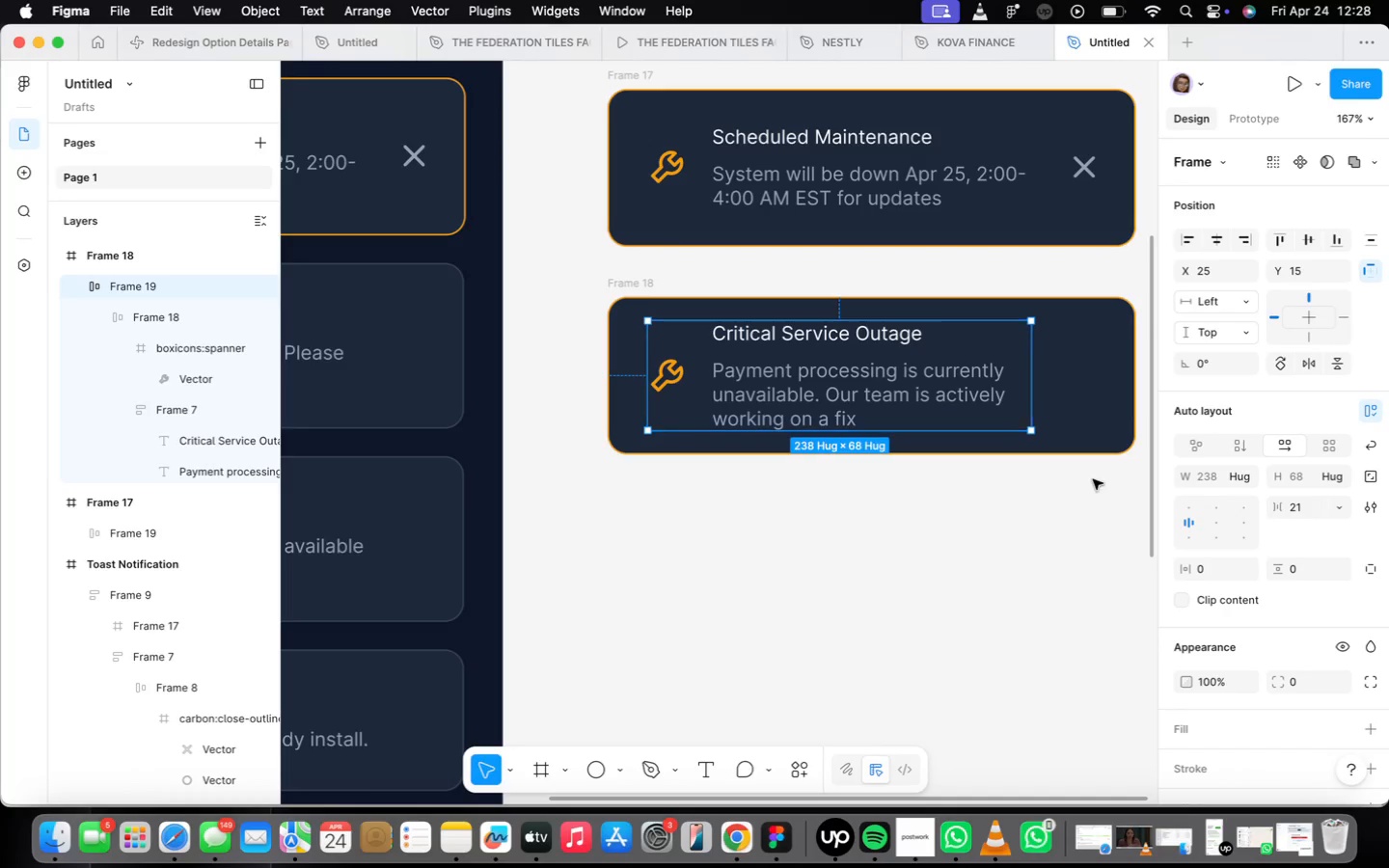 
left_click([1089, 426])
 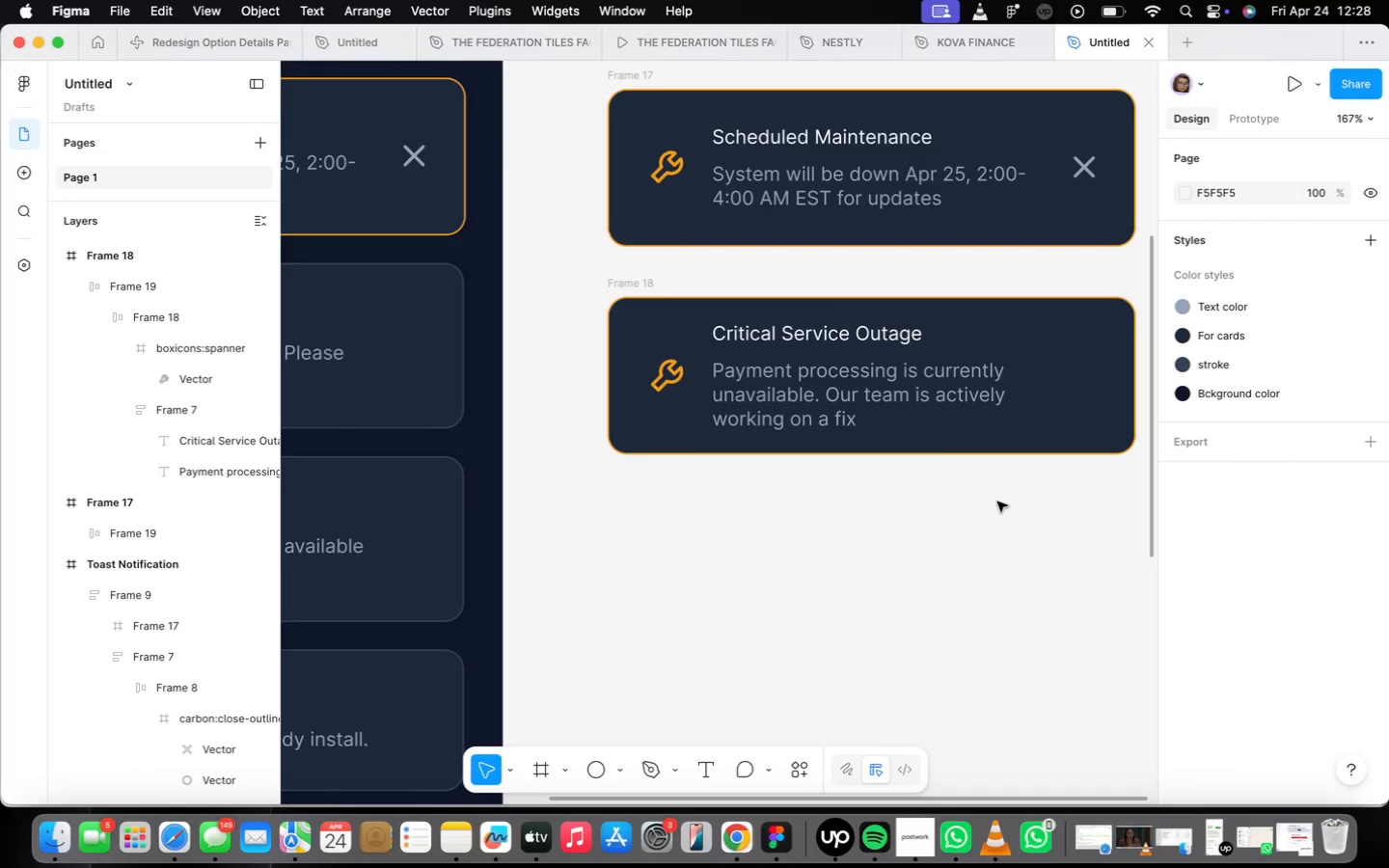 
double_click([1103, 427])
 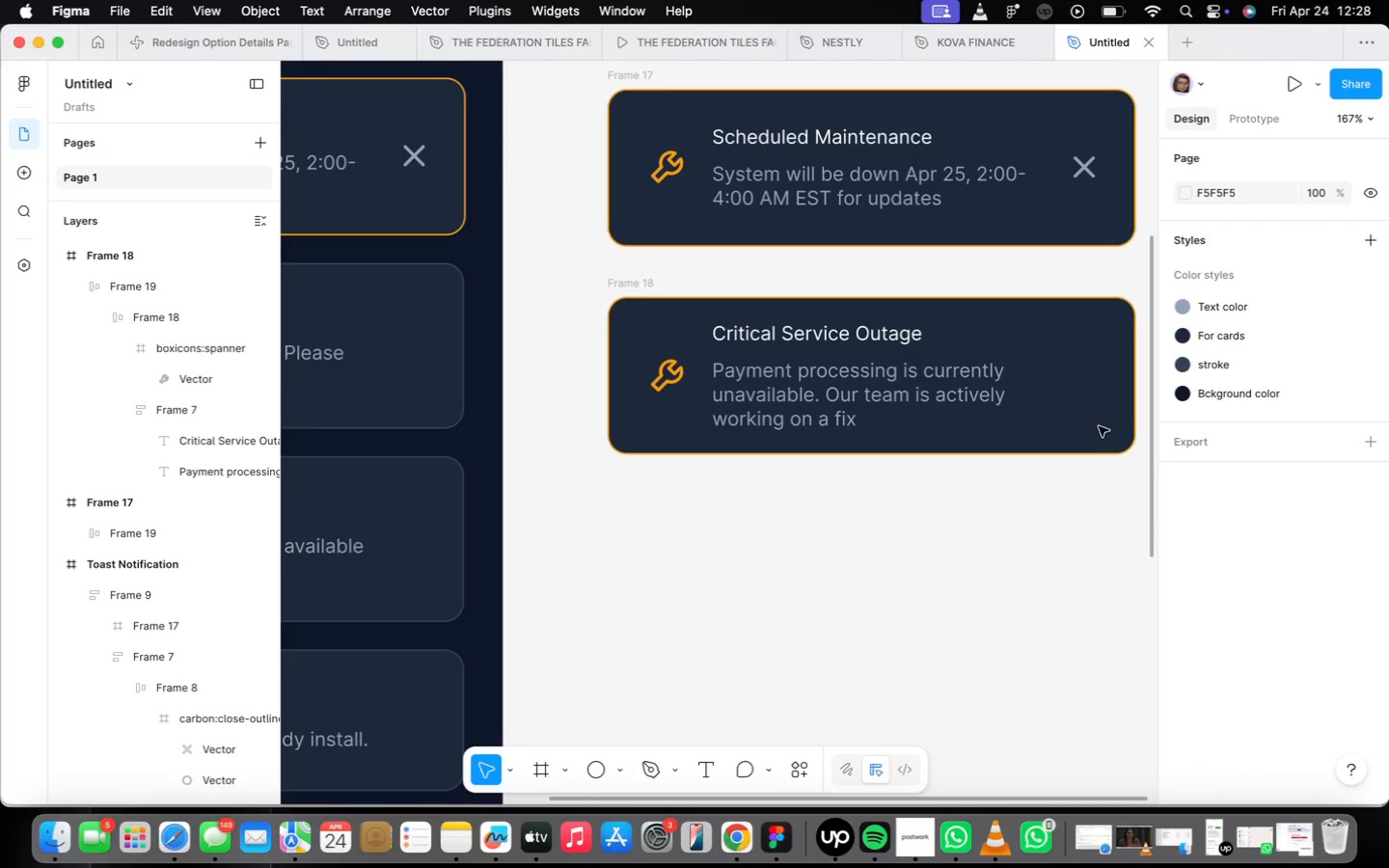 
triple_click([1097, 425])
 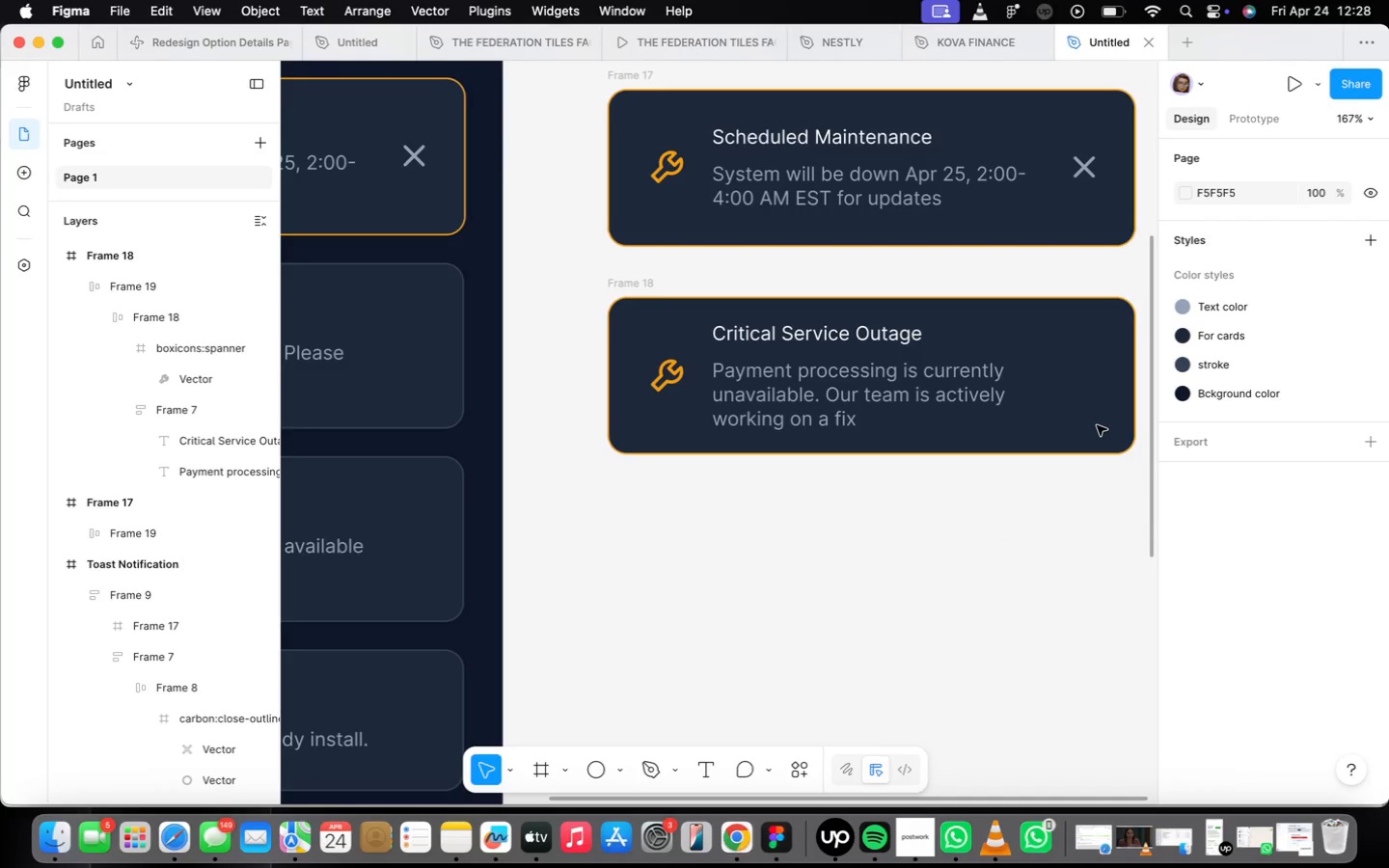 
triple_click([1097, 425])
 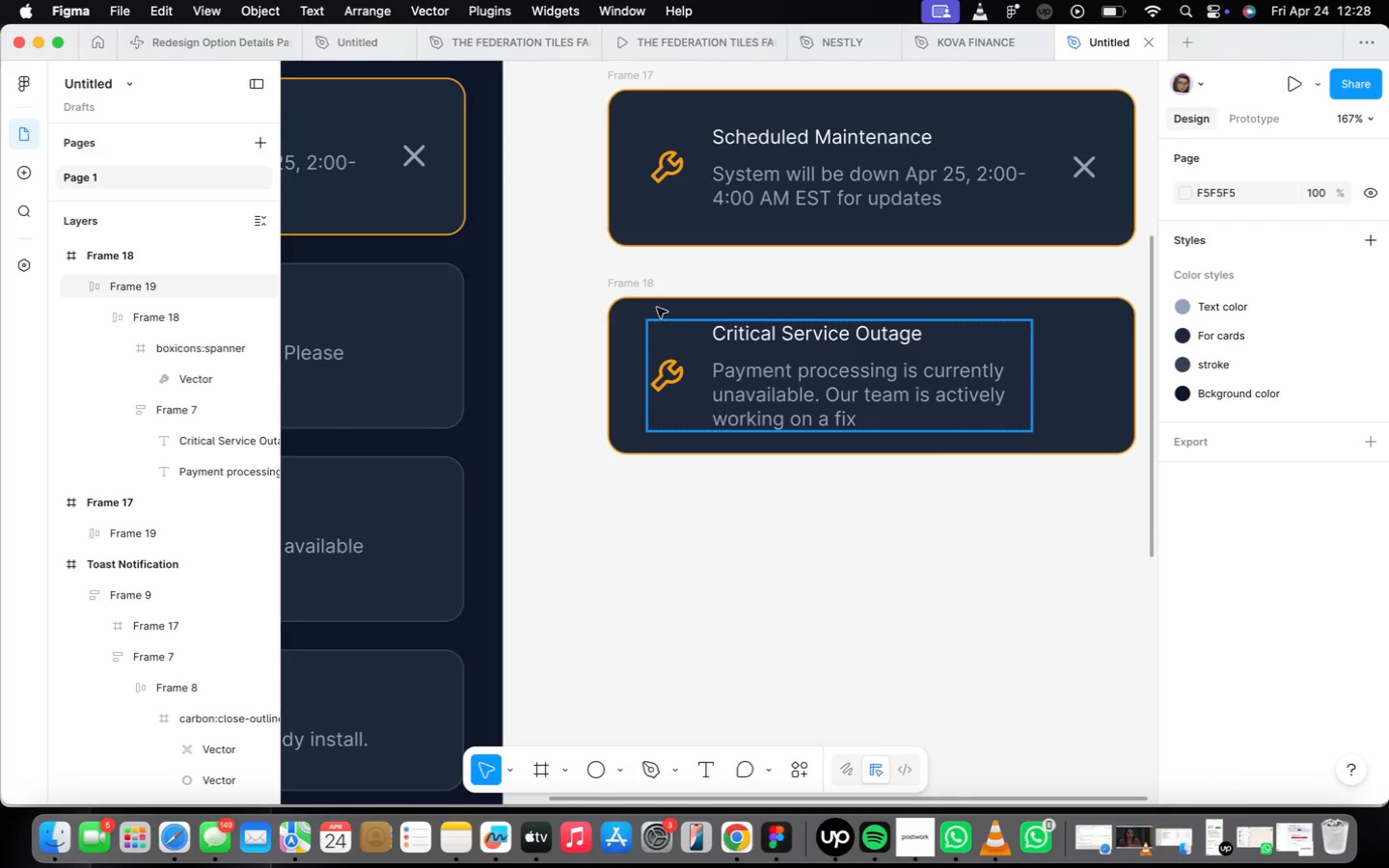 
left_click([642, 281])
 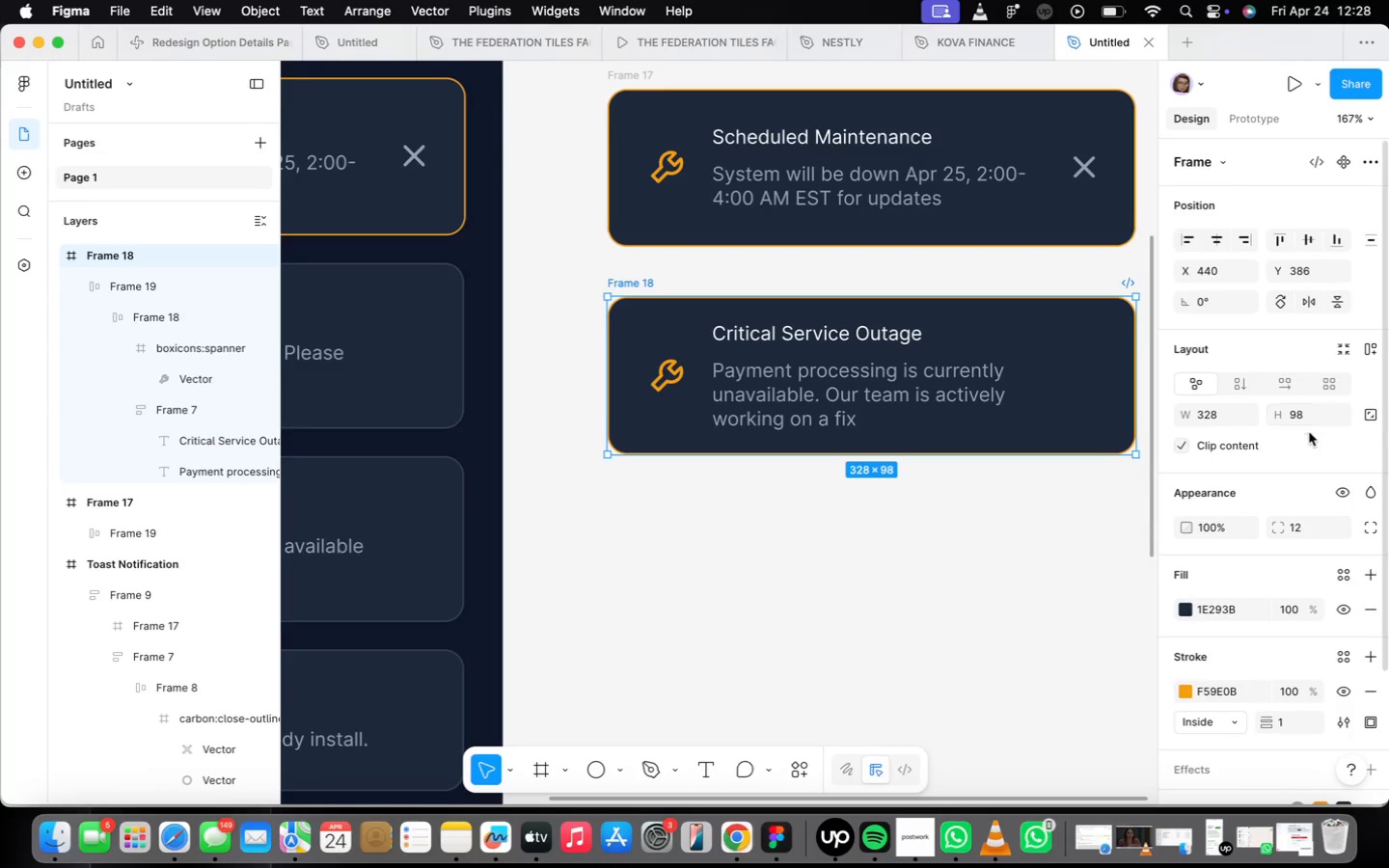 
left_click([1309, 410])
 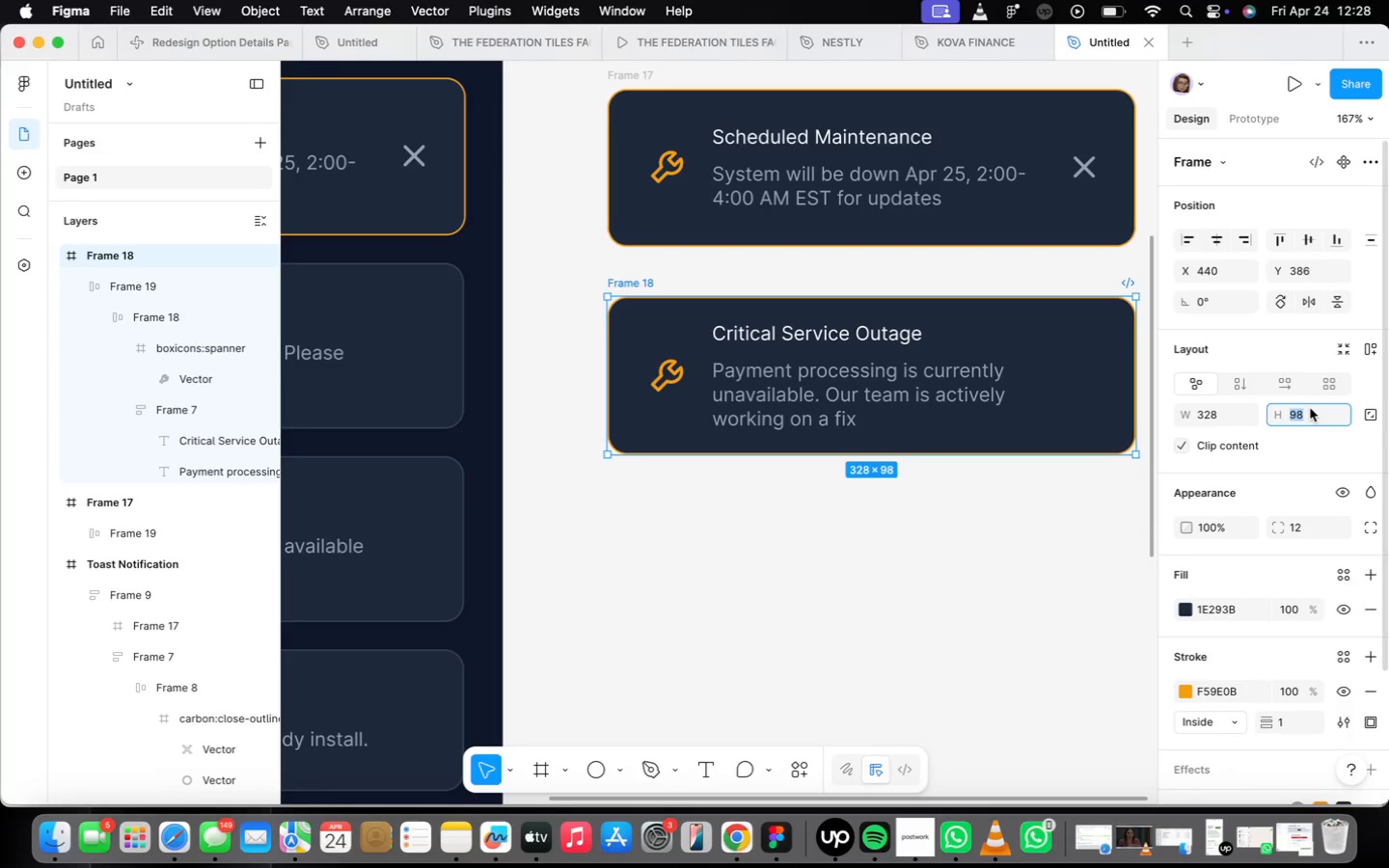 
type(1160)
 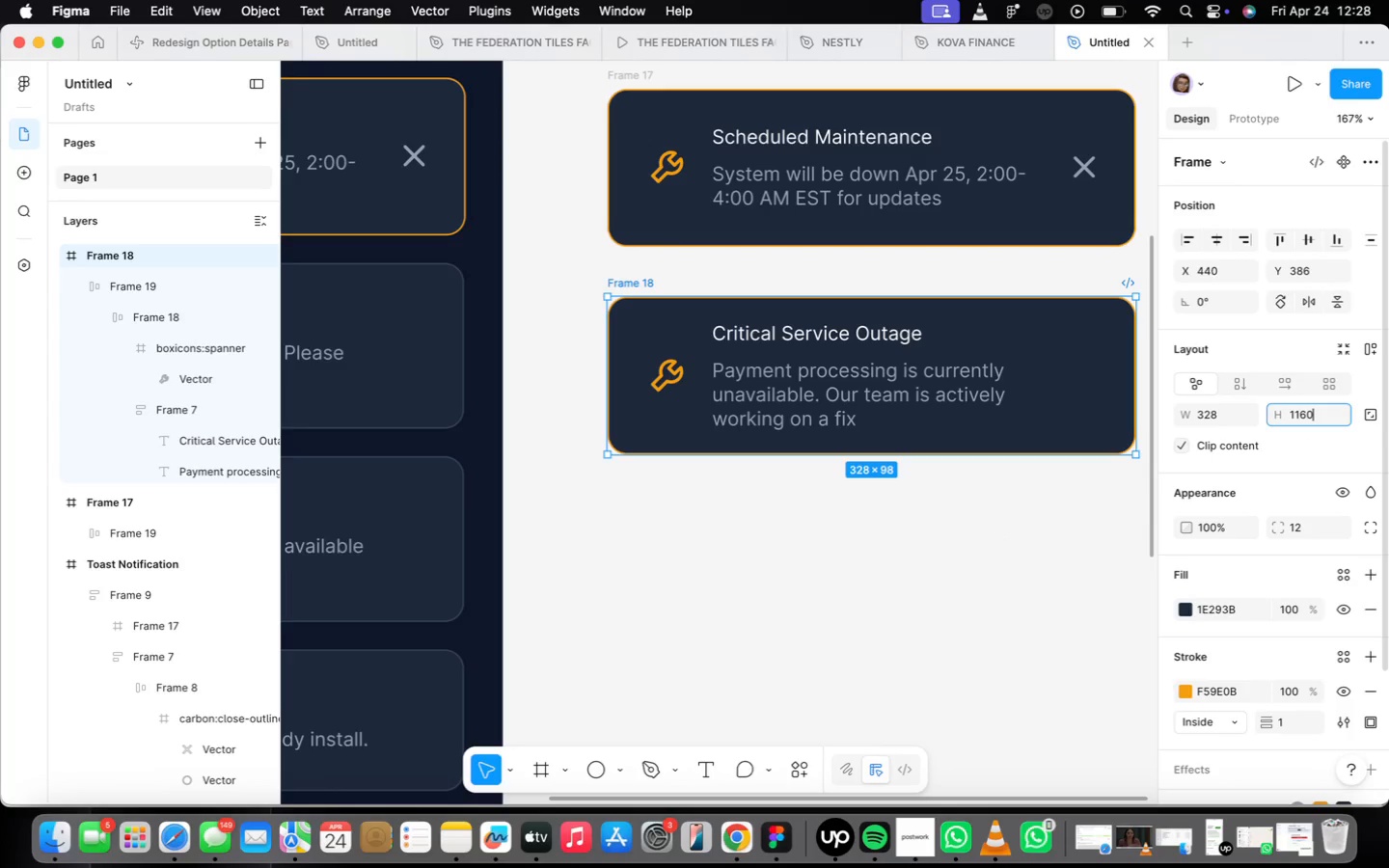 
key(Enter)
 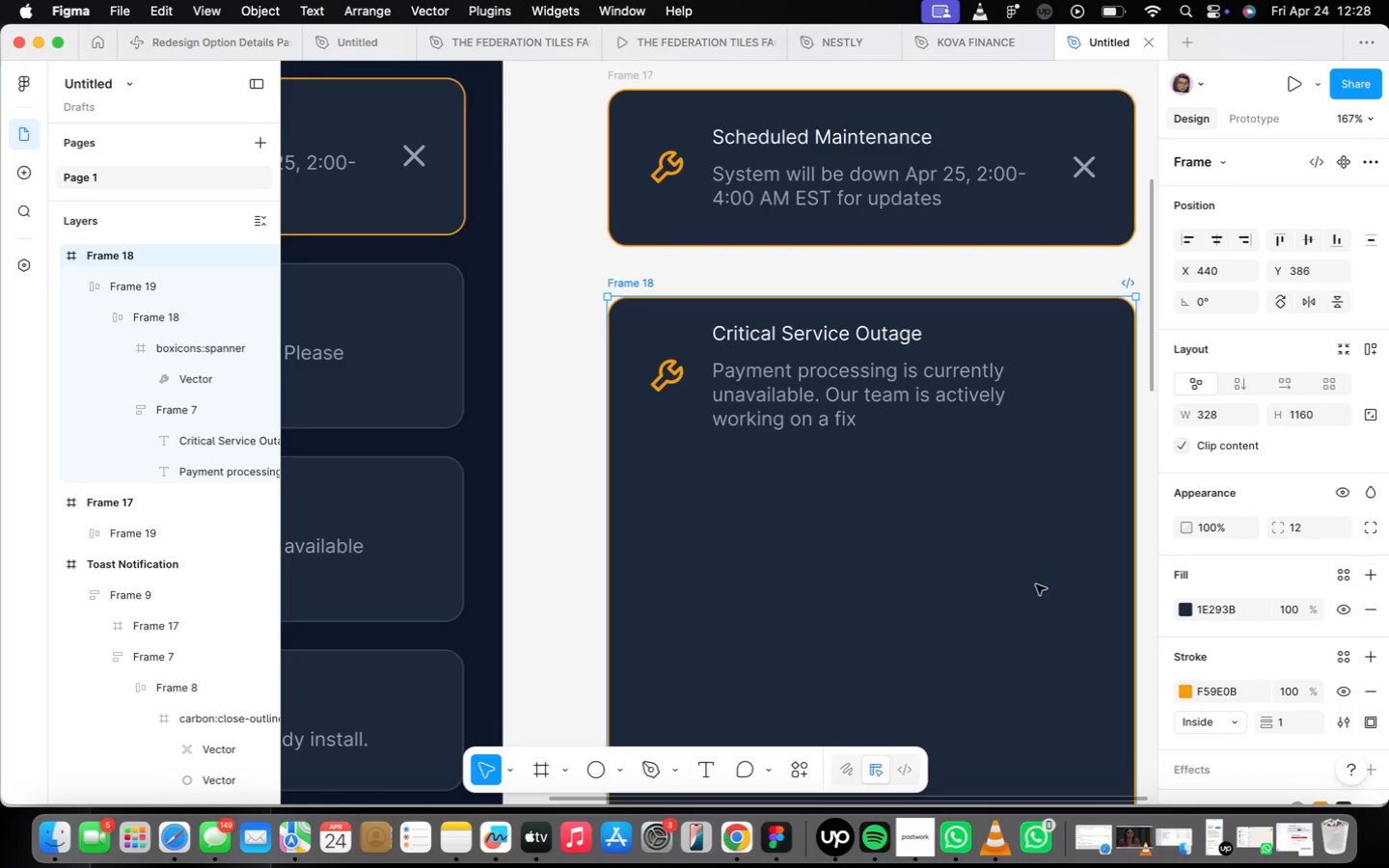 
scroll: coordinate [899, 576], scroll_direction: down, amount: 1.0
 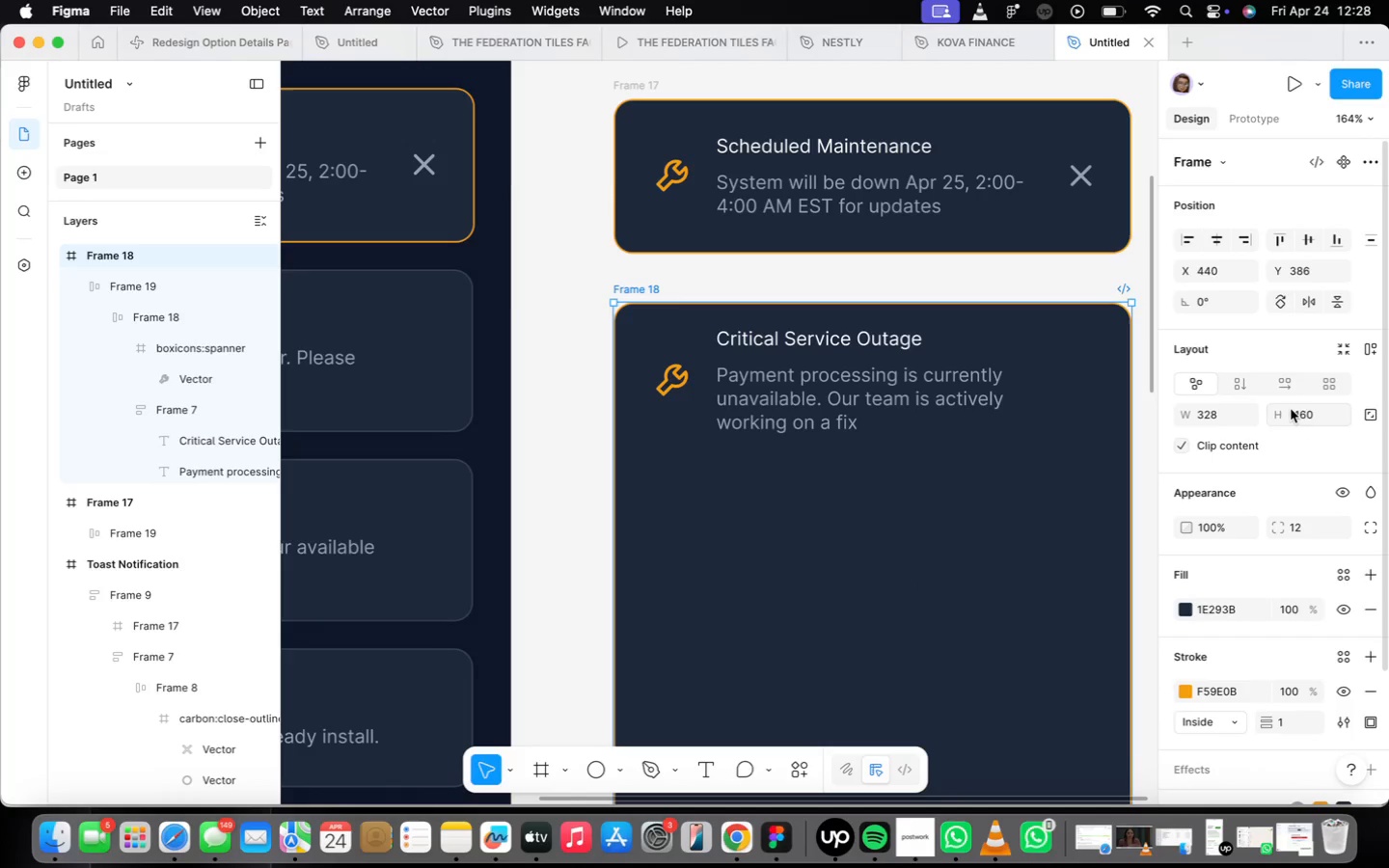 
left_click([1300, 409])
 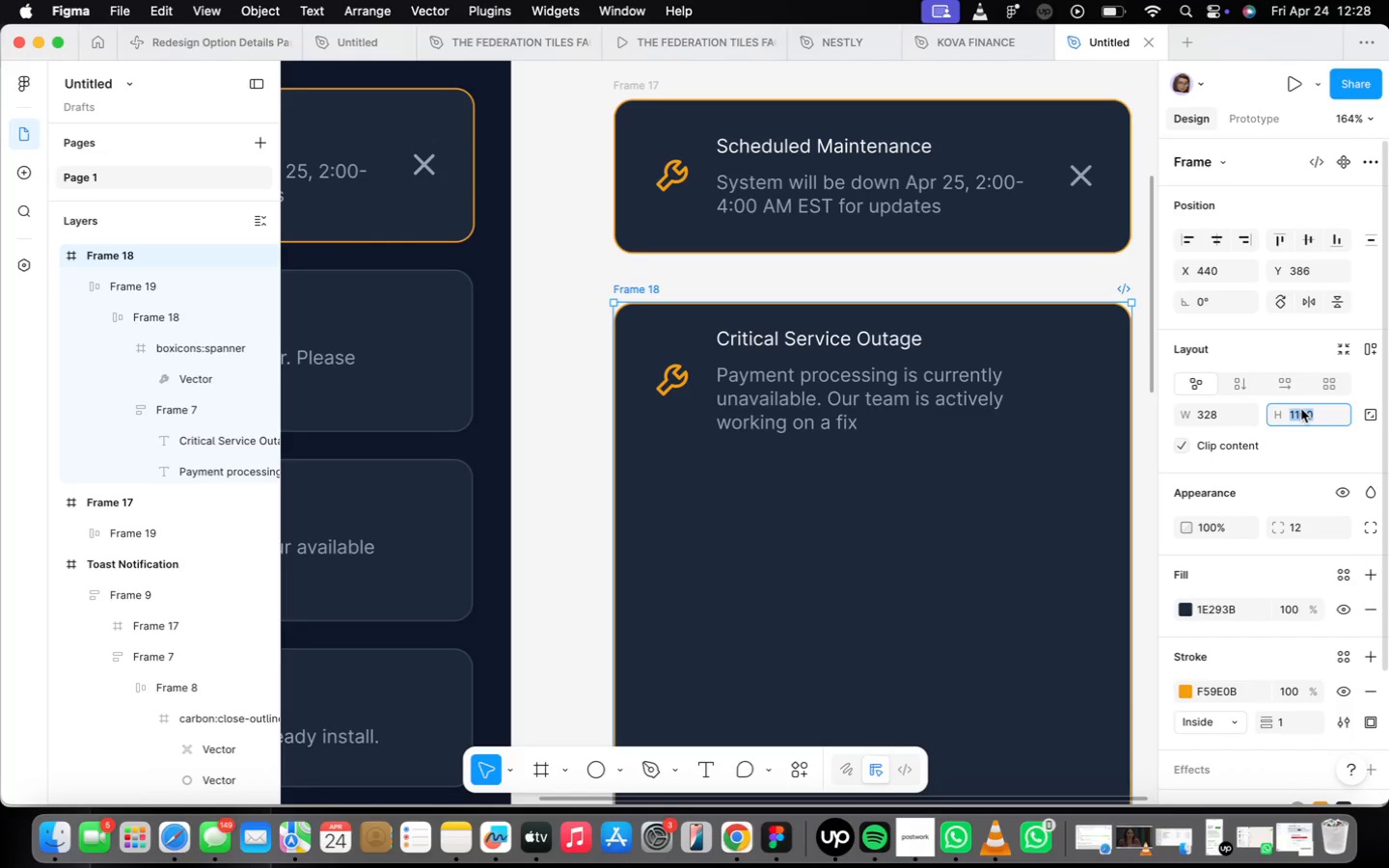 
type(160)
 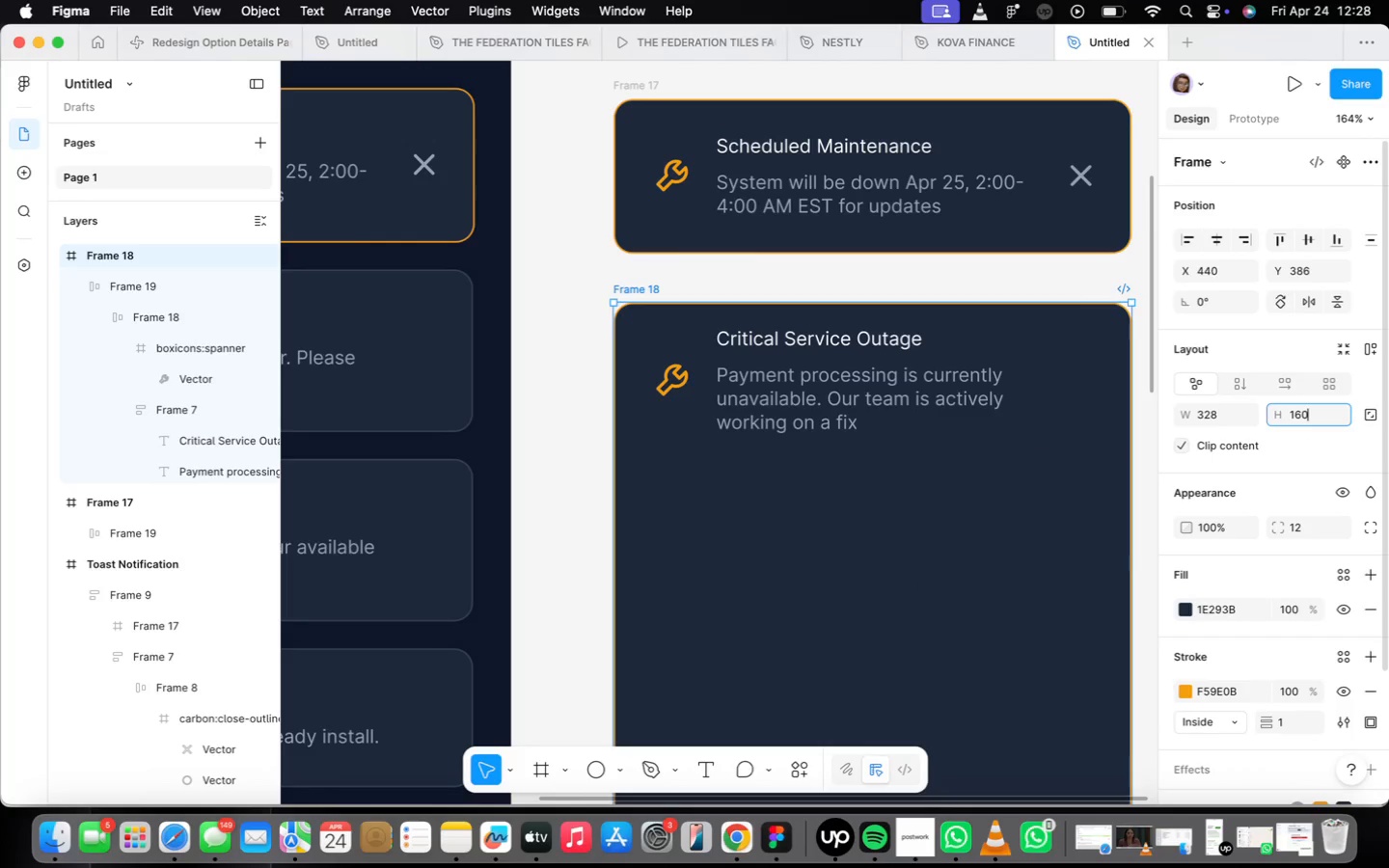 
key(Enter)
 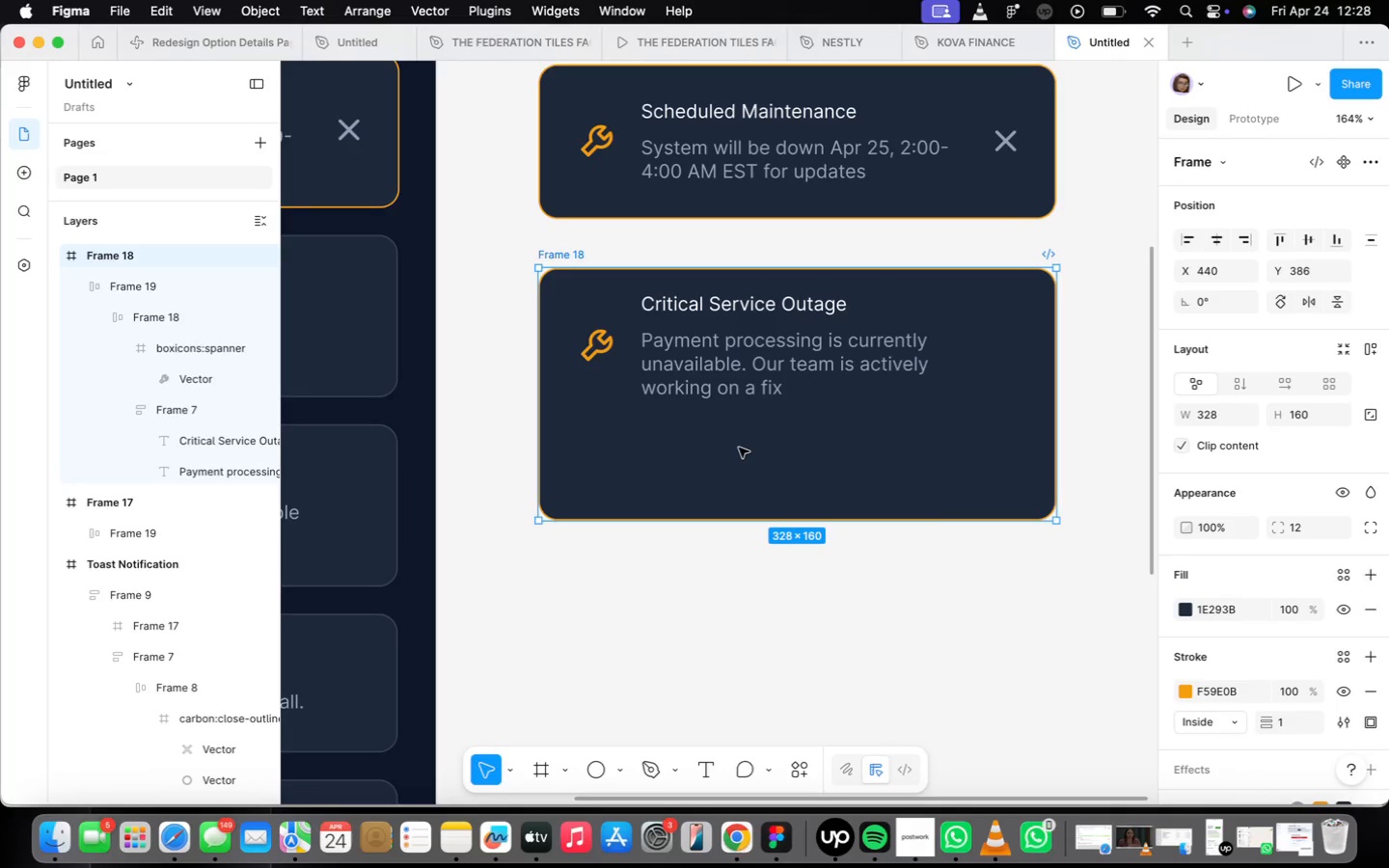 
wait(5.99)
 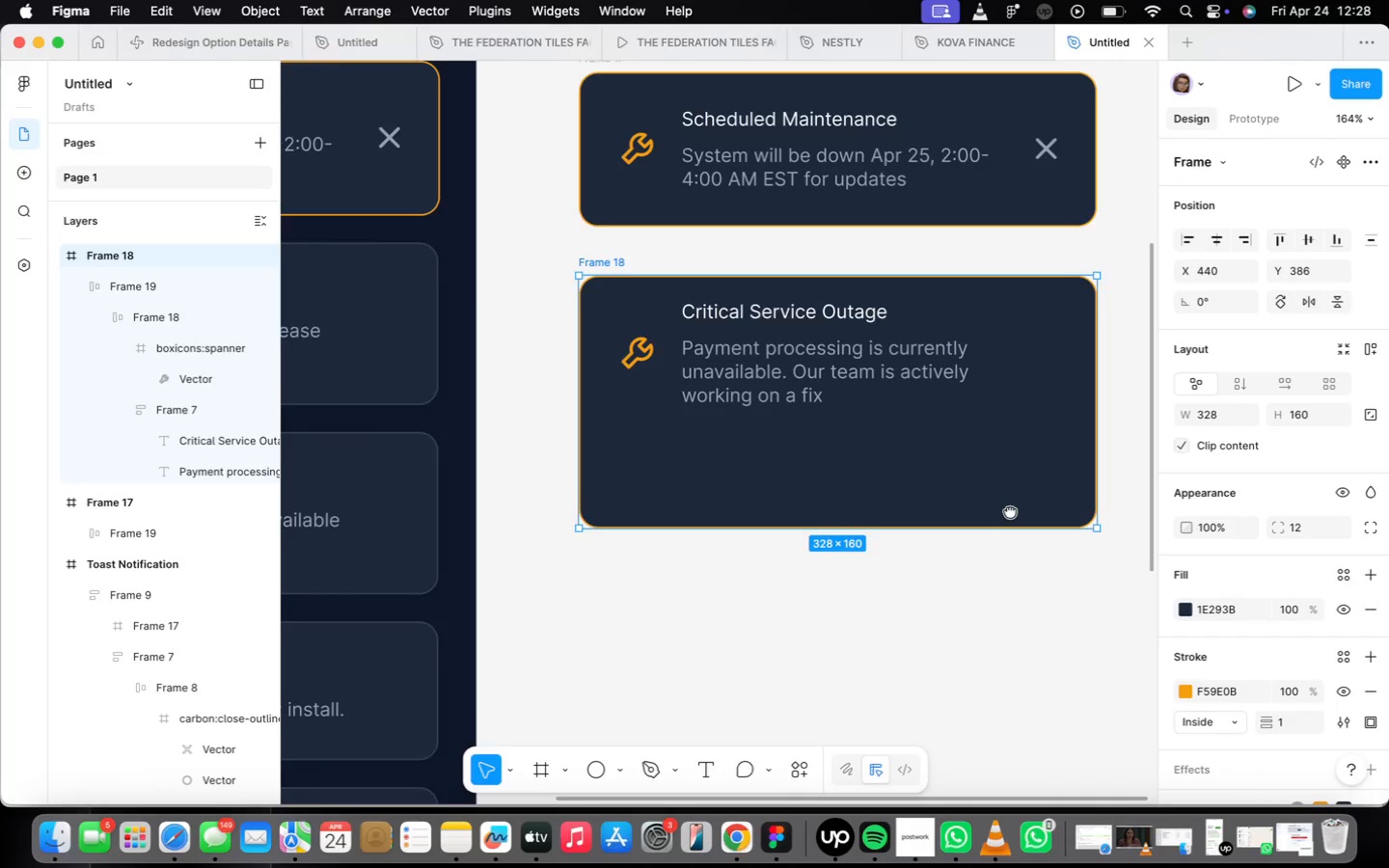 
left_click([690, 288])
 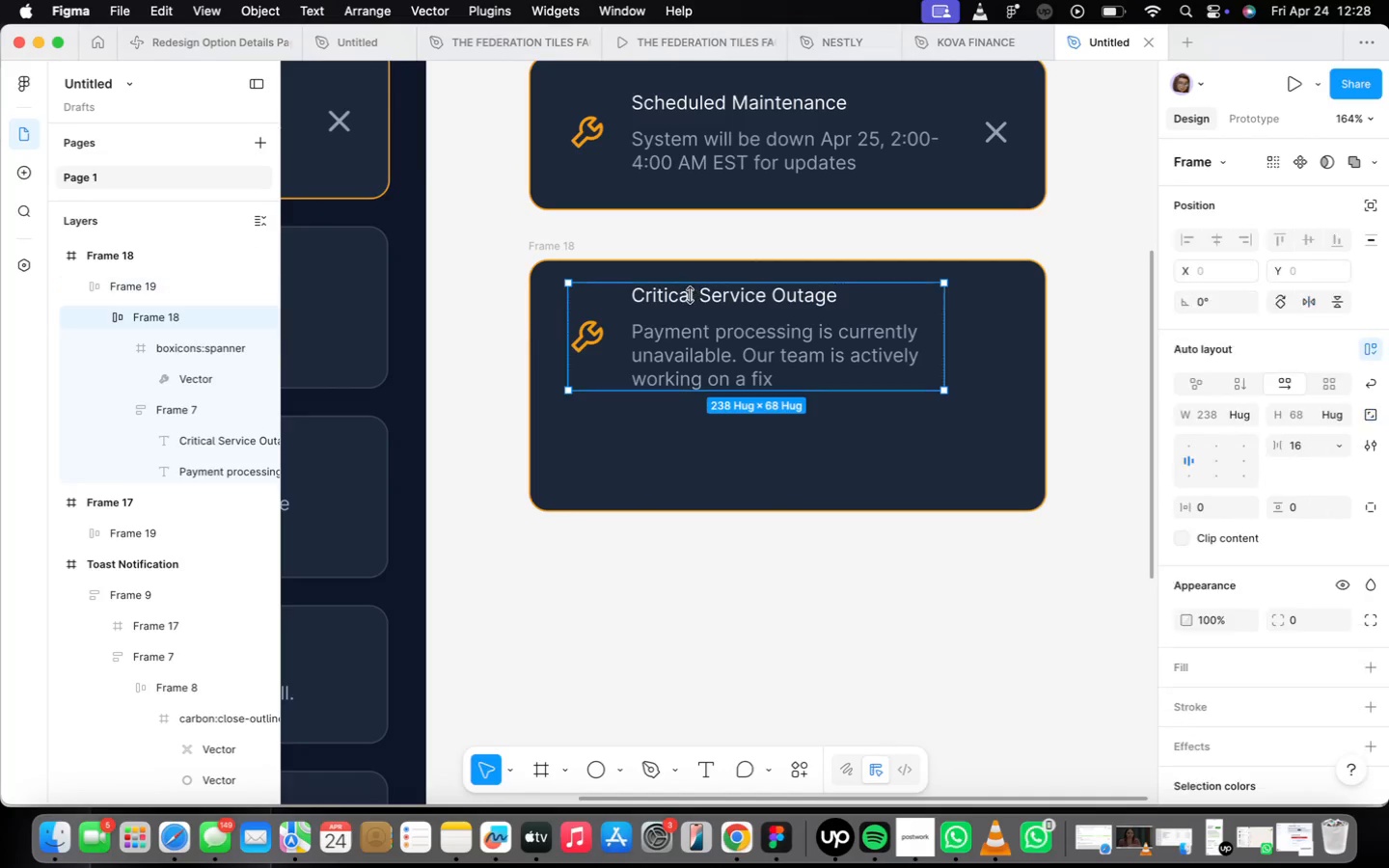 
triple_click([692, 298])
 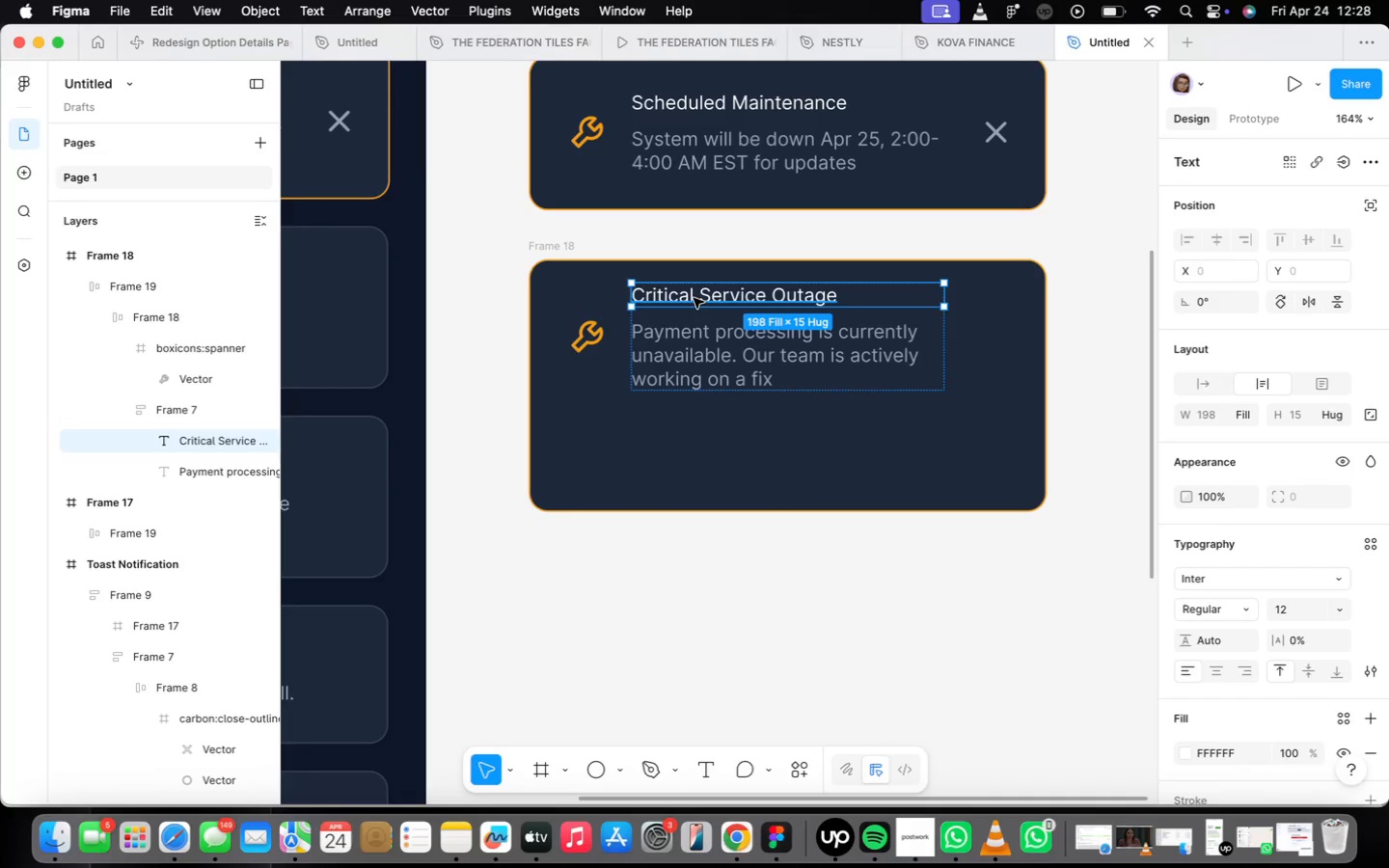 
hold_key(key=OptionLeft, duration=0.43)
 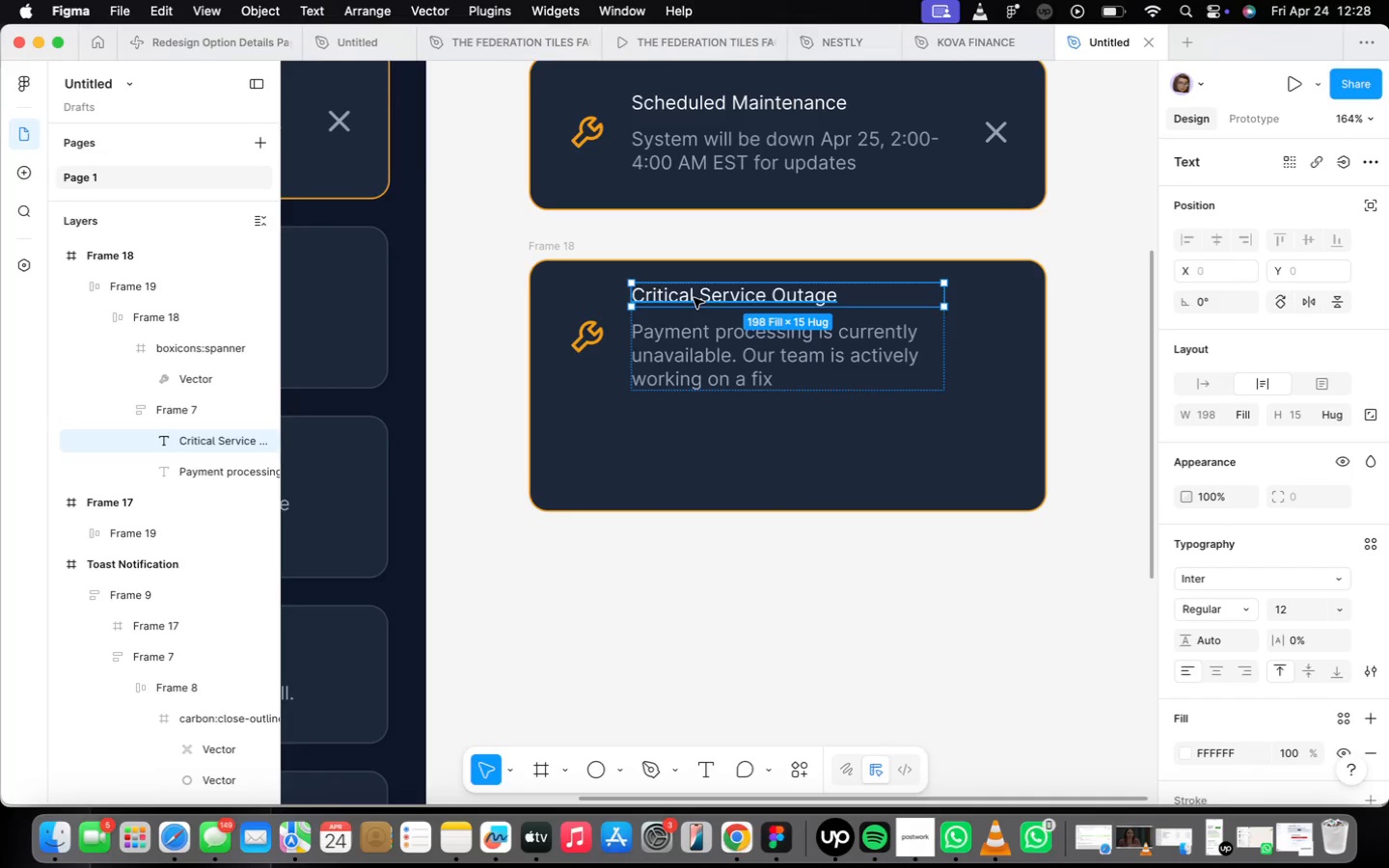 
hold_key(key=OptionLeft, duration=1.49)
left_click_drag(start_coordinate=[694, 298], to_coordinate=[708, 433])
 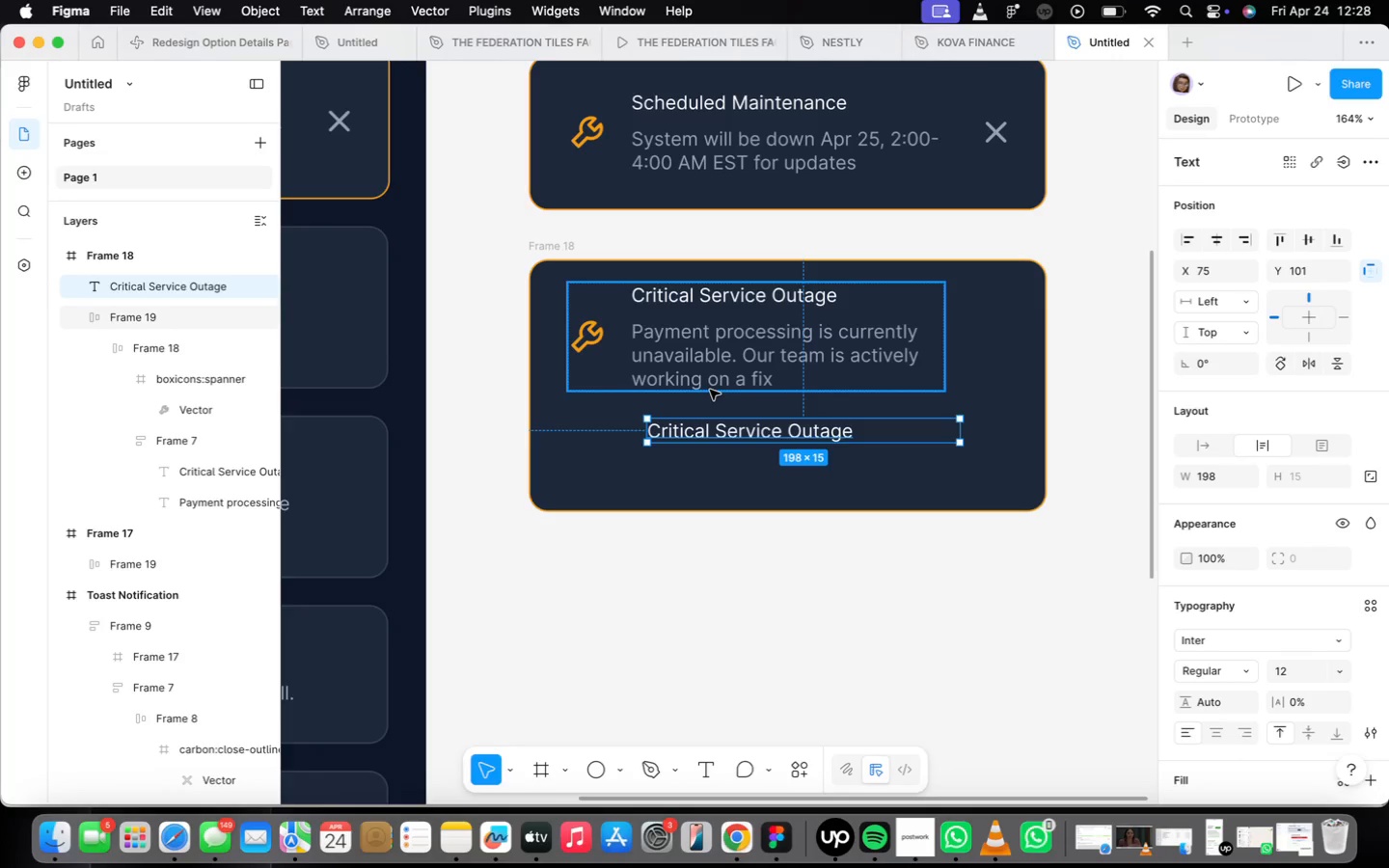 
wait(10.4)
 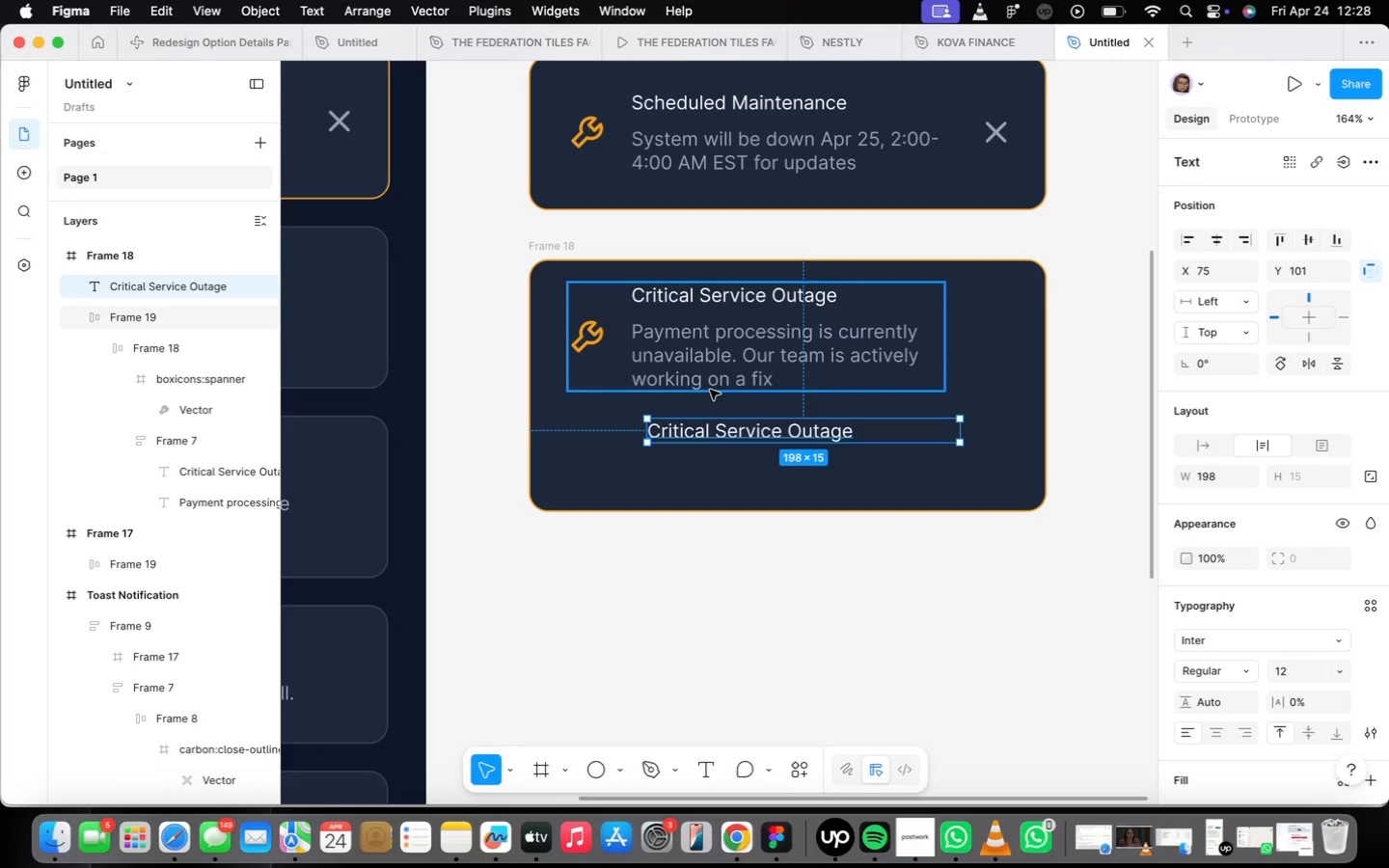 
double_click([770, 425])
 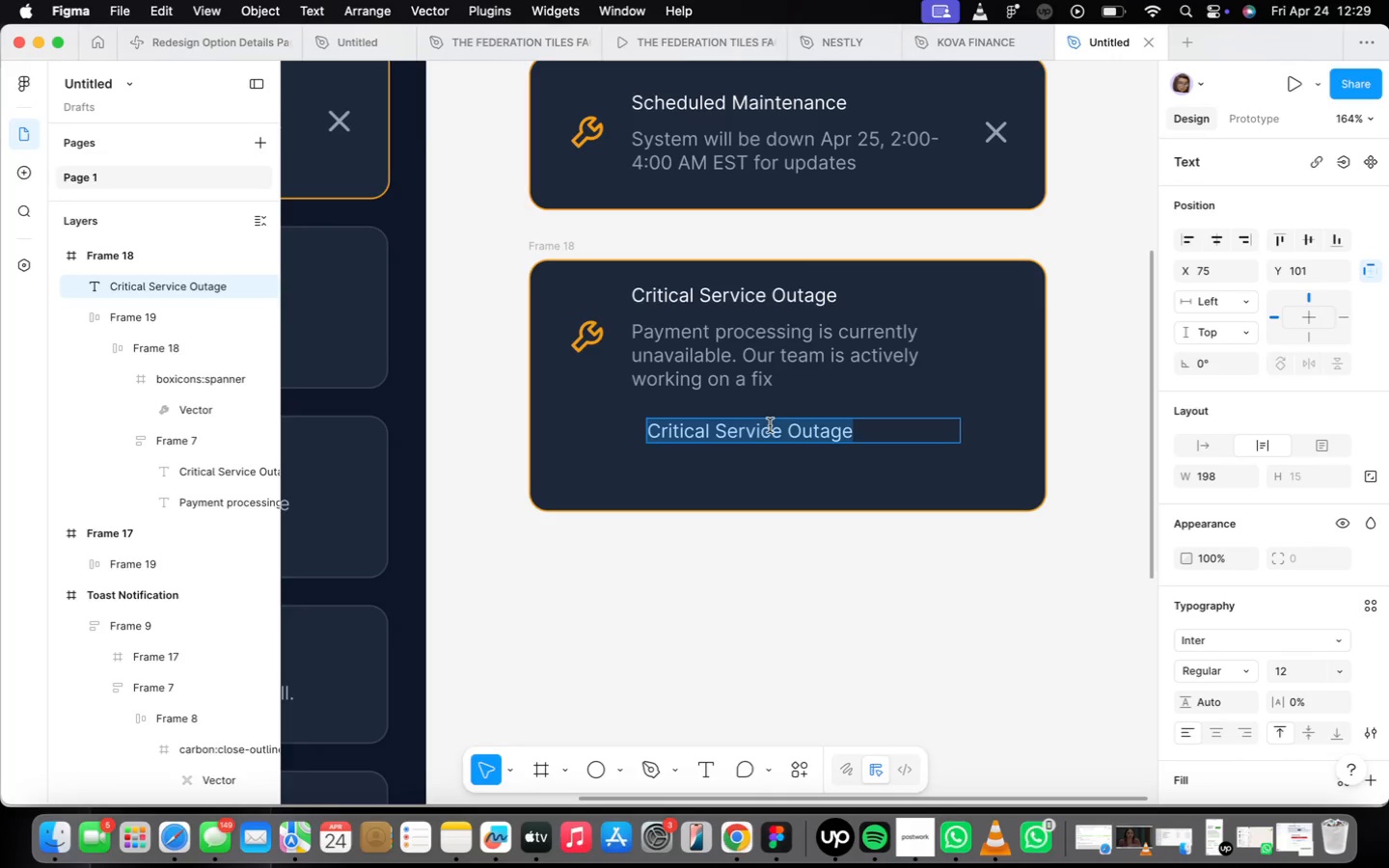 
type(View Status Page)
 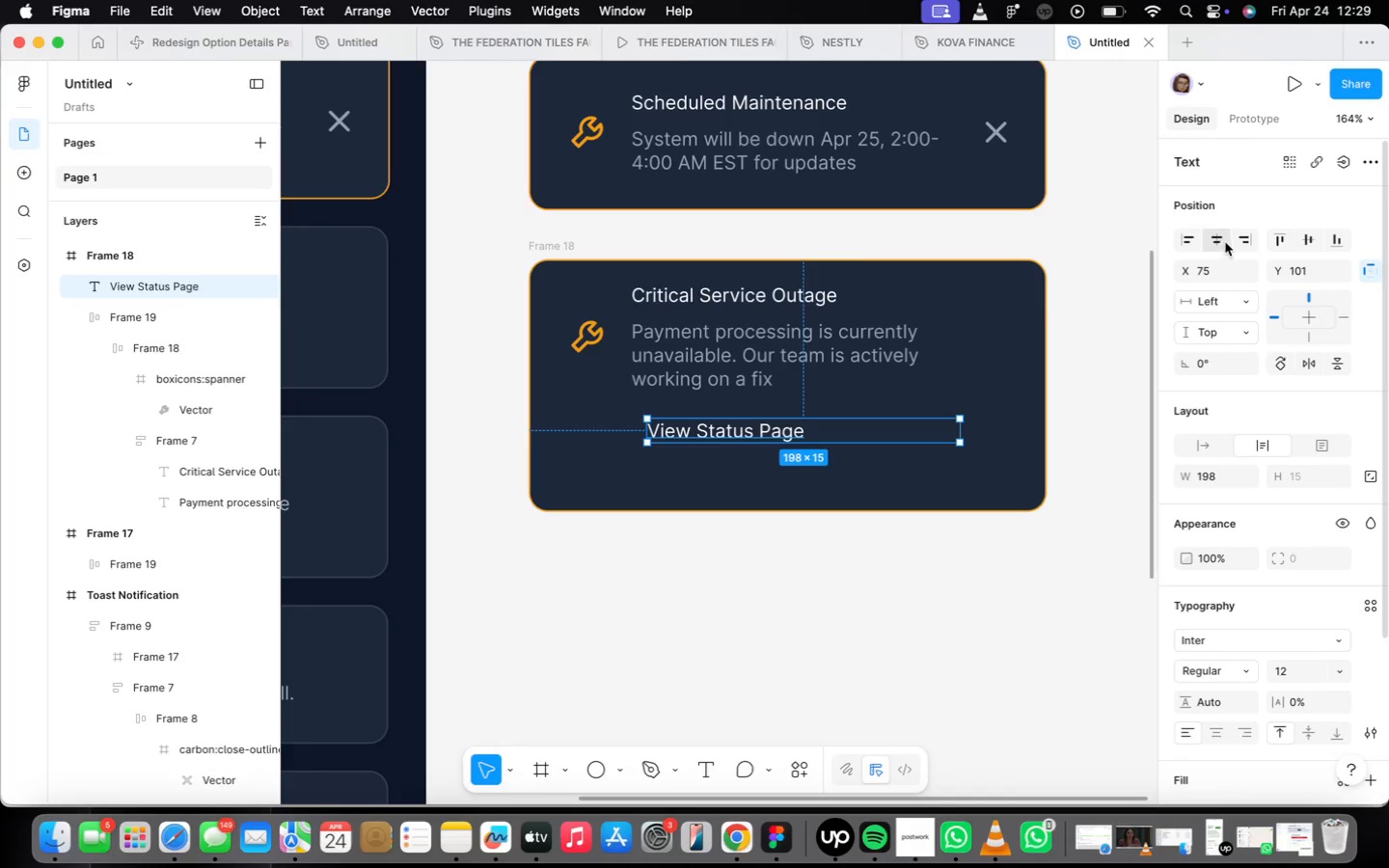 
left_click([1202, 445])
 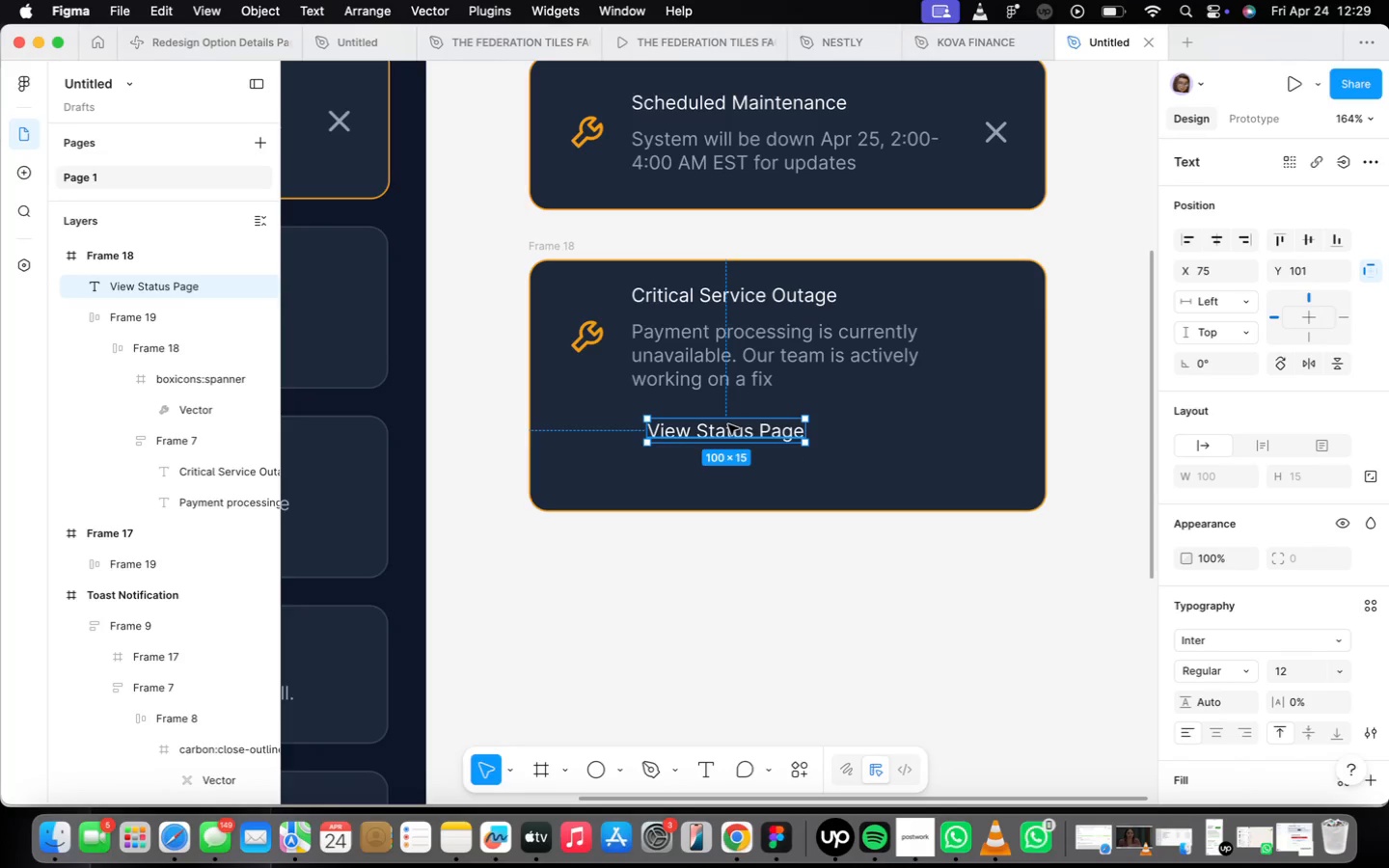 
key(Shift+ShiftLeft)
 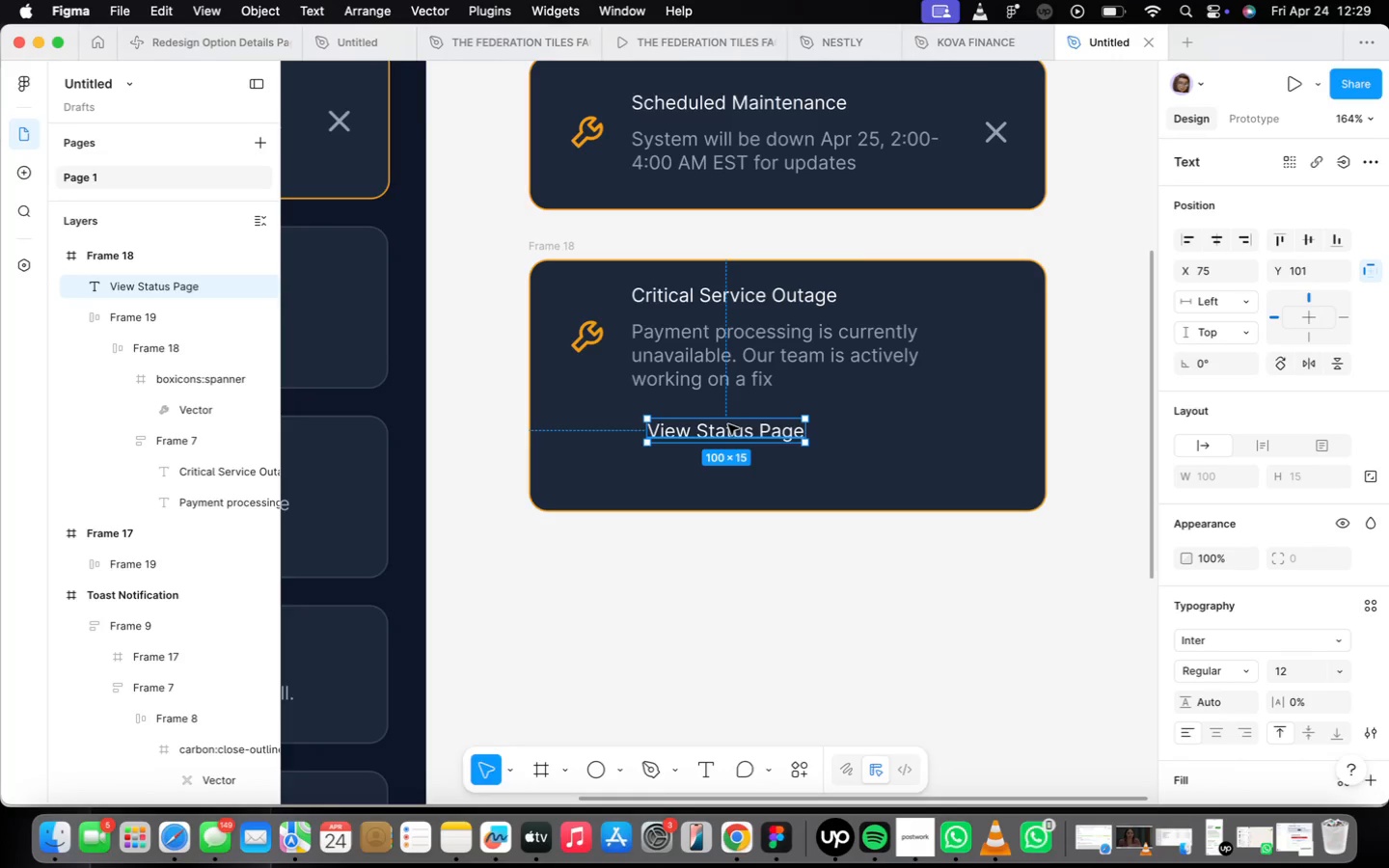 
key(Shift+A)
 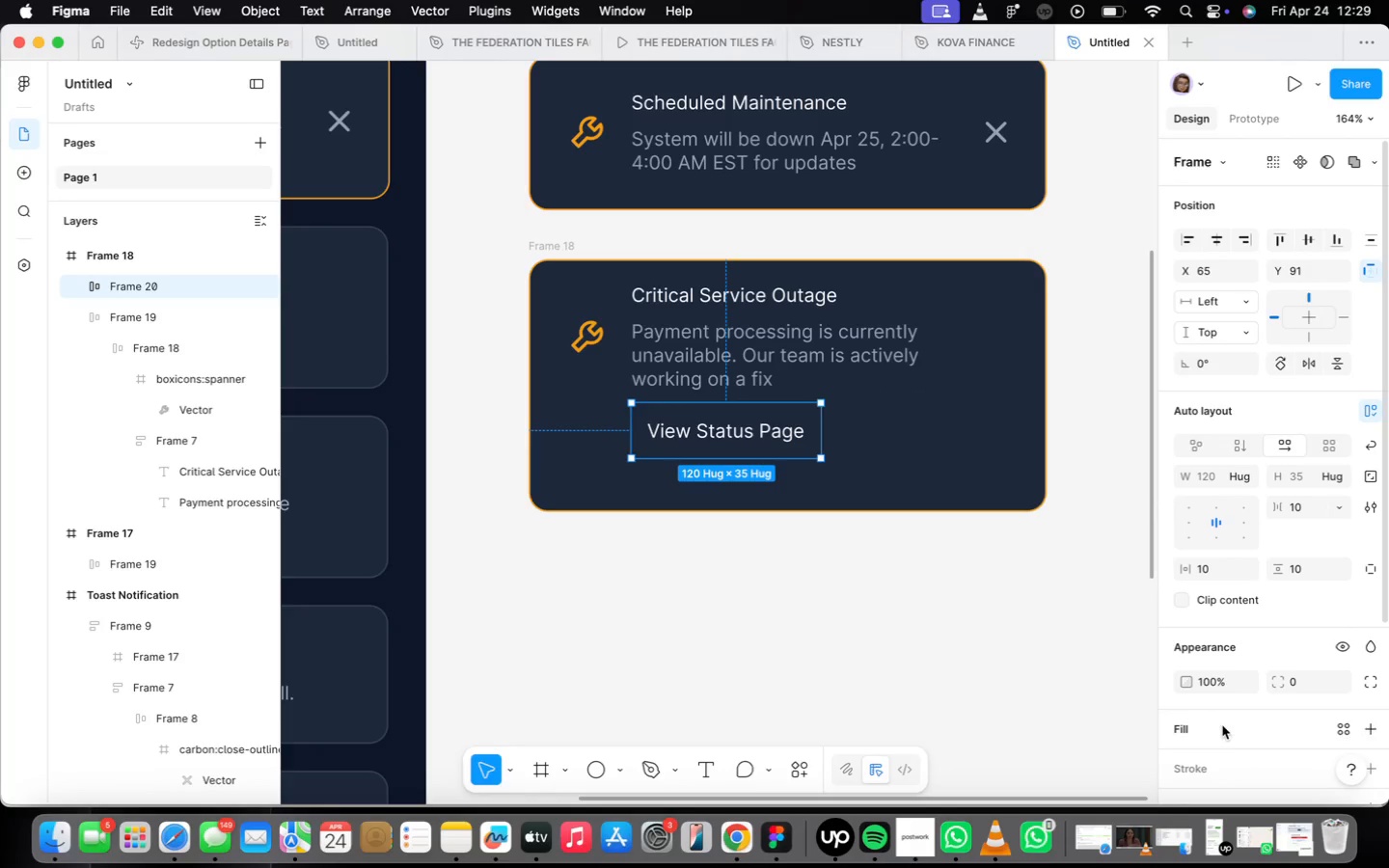 
scroll: coordinate [1235, 650], scroll_direction: down, amount: 8.0
 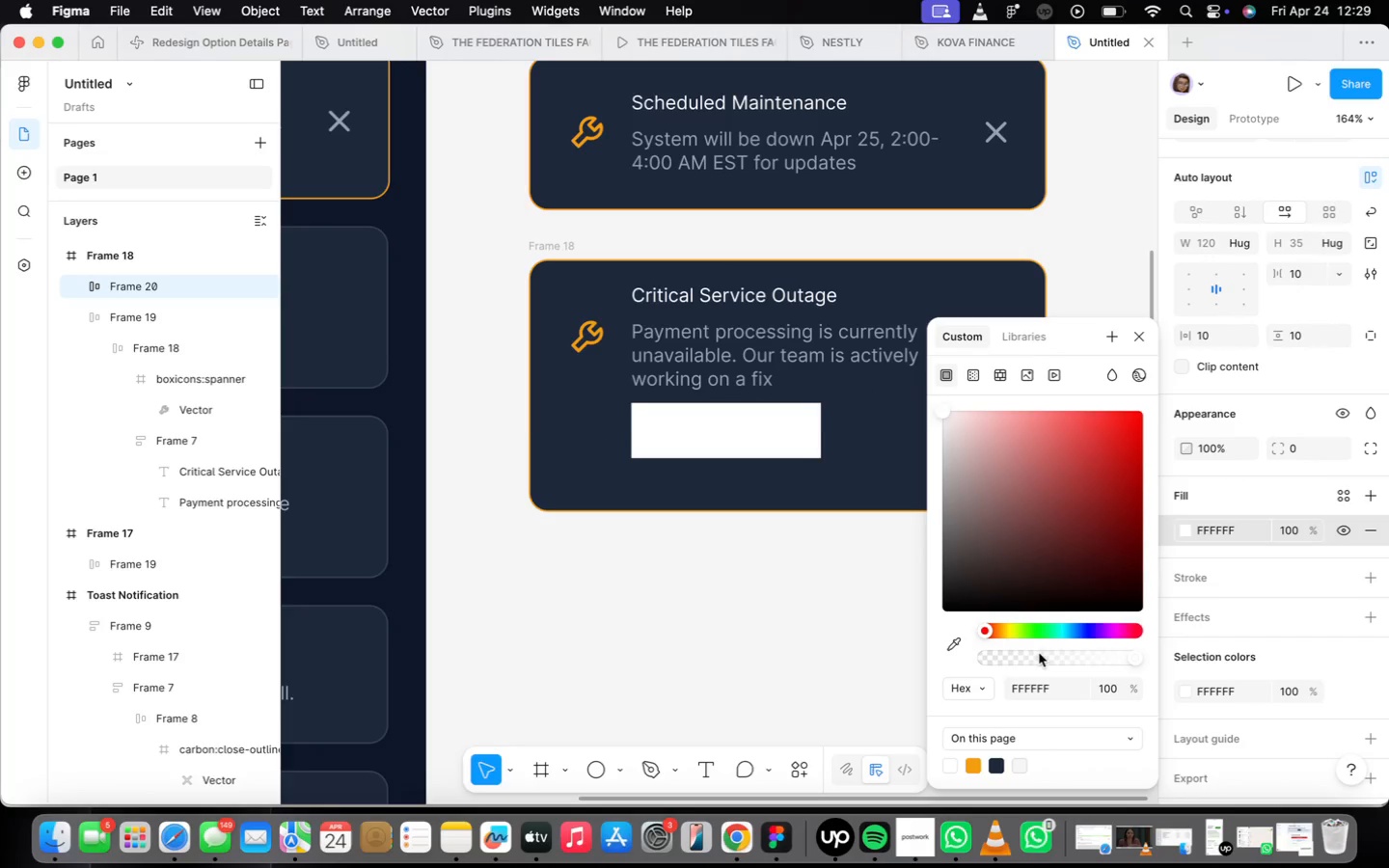 
left_click([1015, 744])
 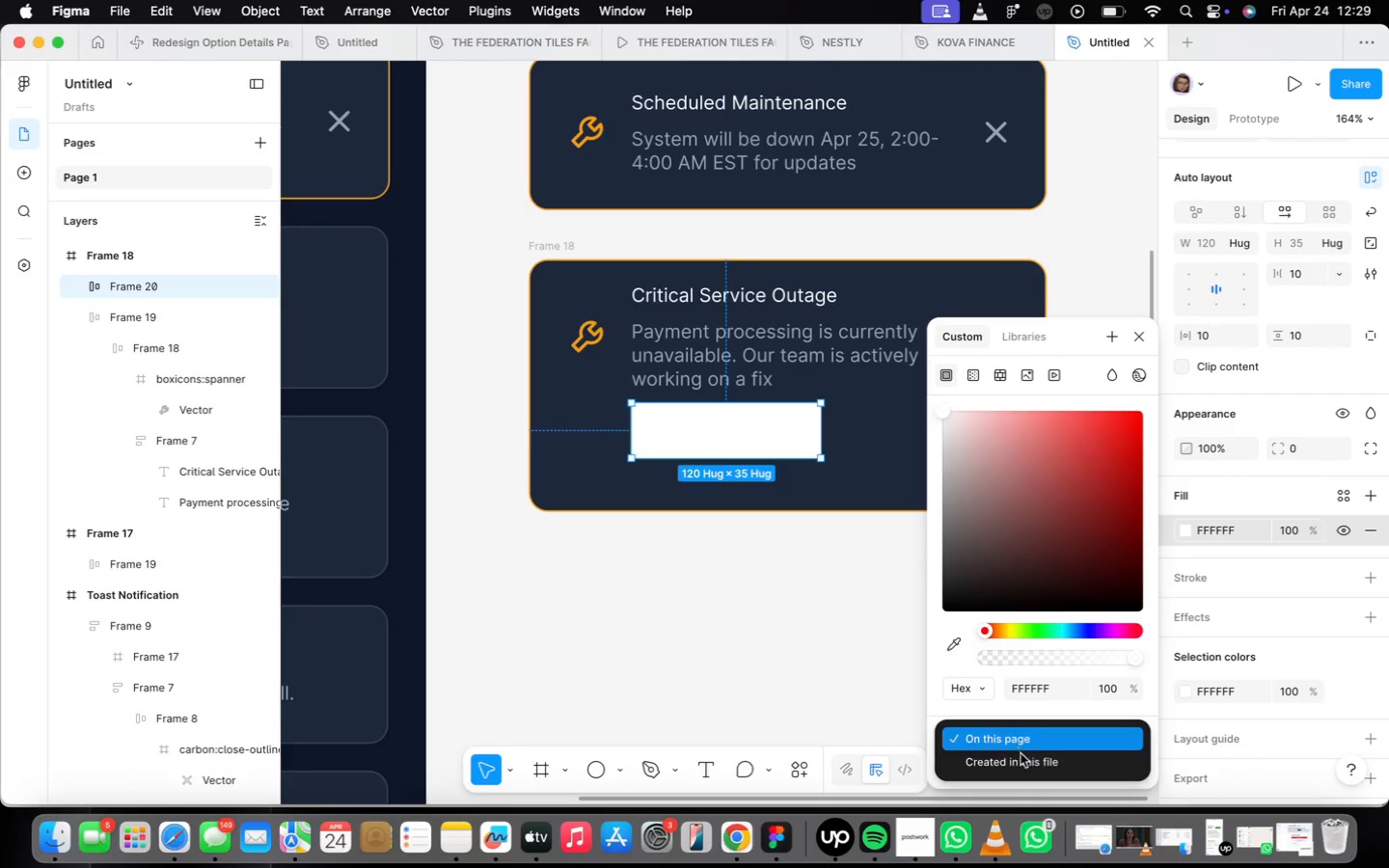 
left_click([1022, 771])
 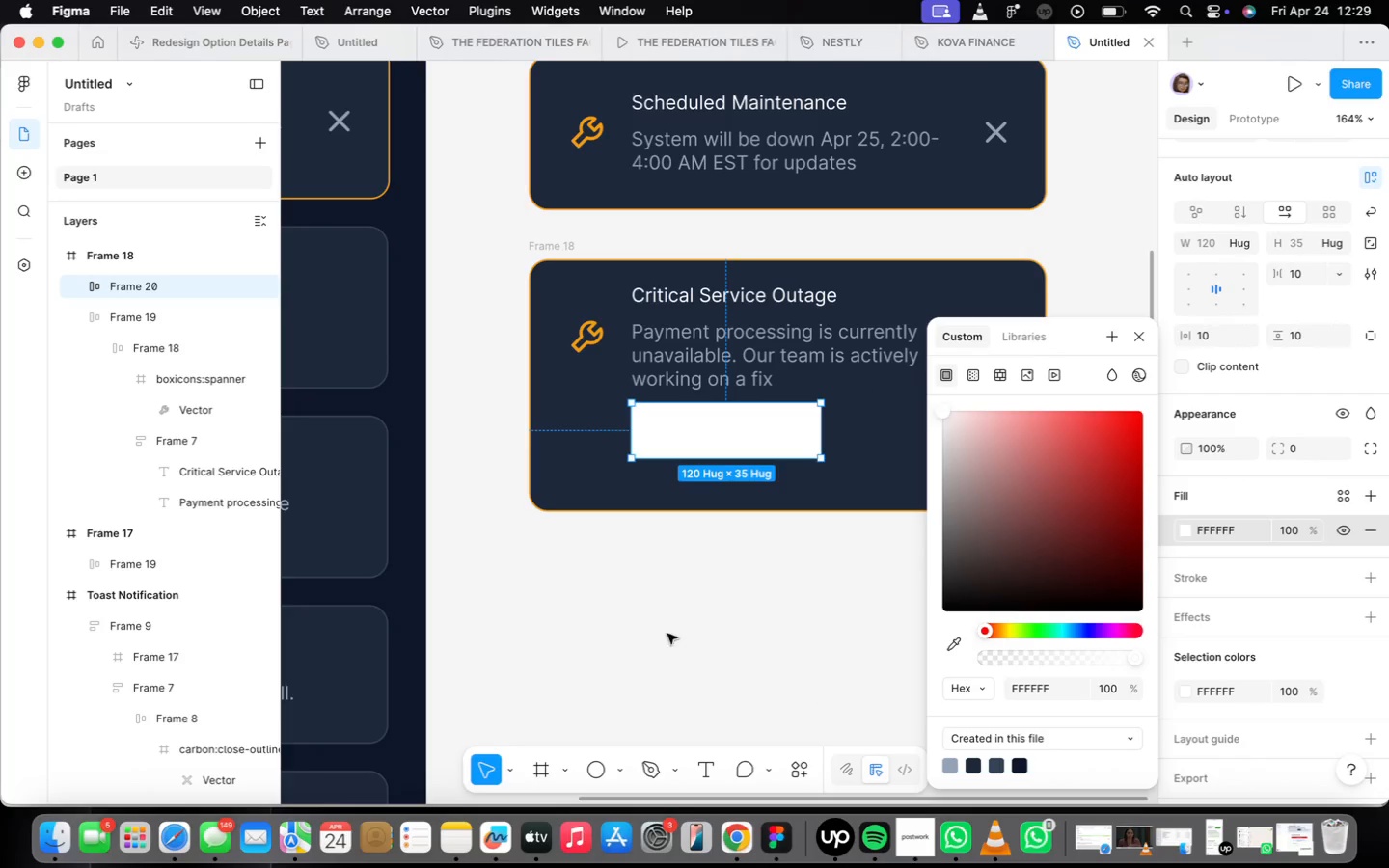 
scroll: coordinate [609, 585], scroll_direction: down, amount: 10.0
 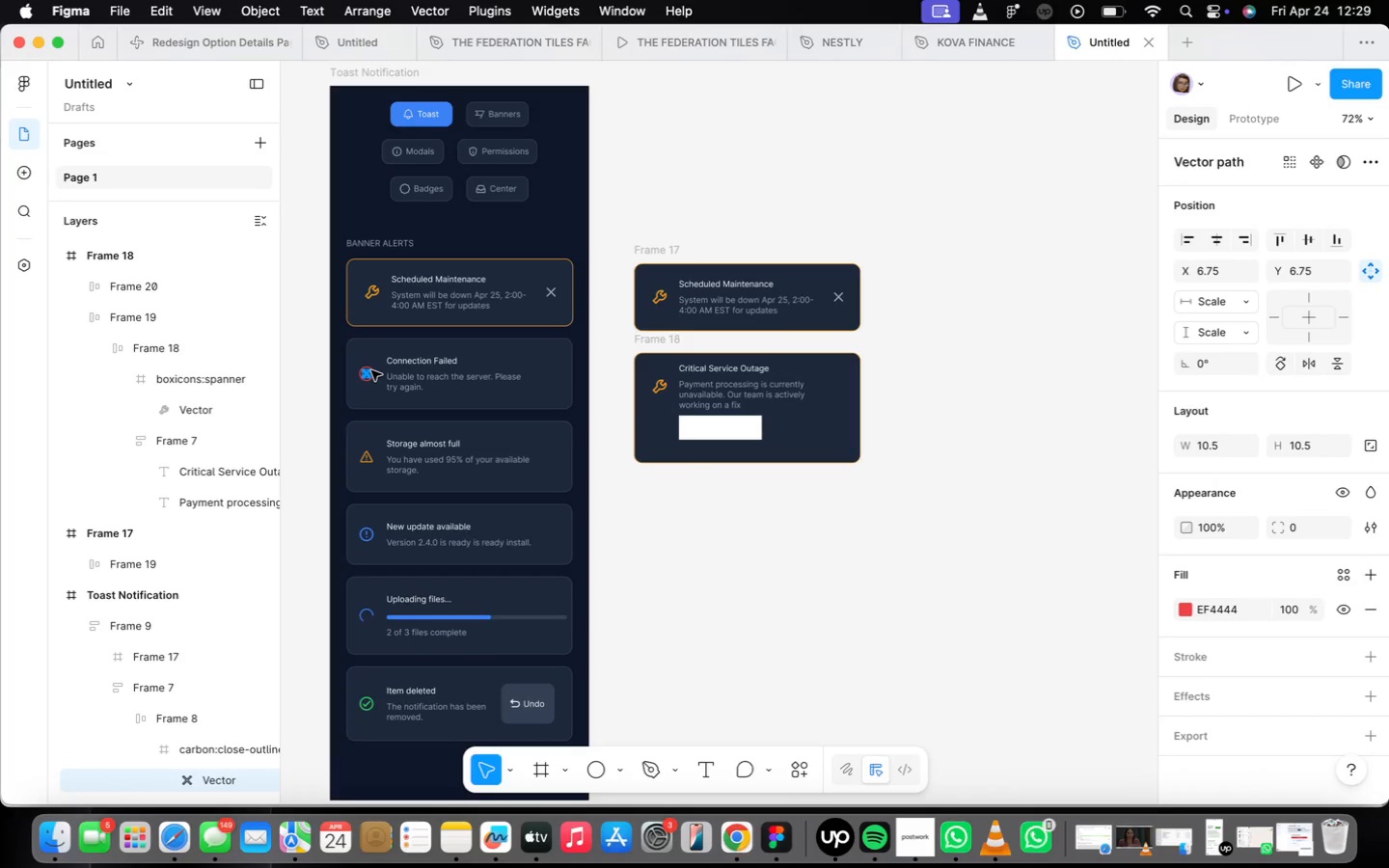 
left_click([743, 395])
 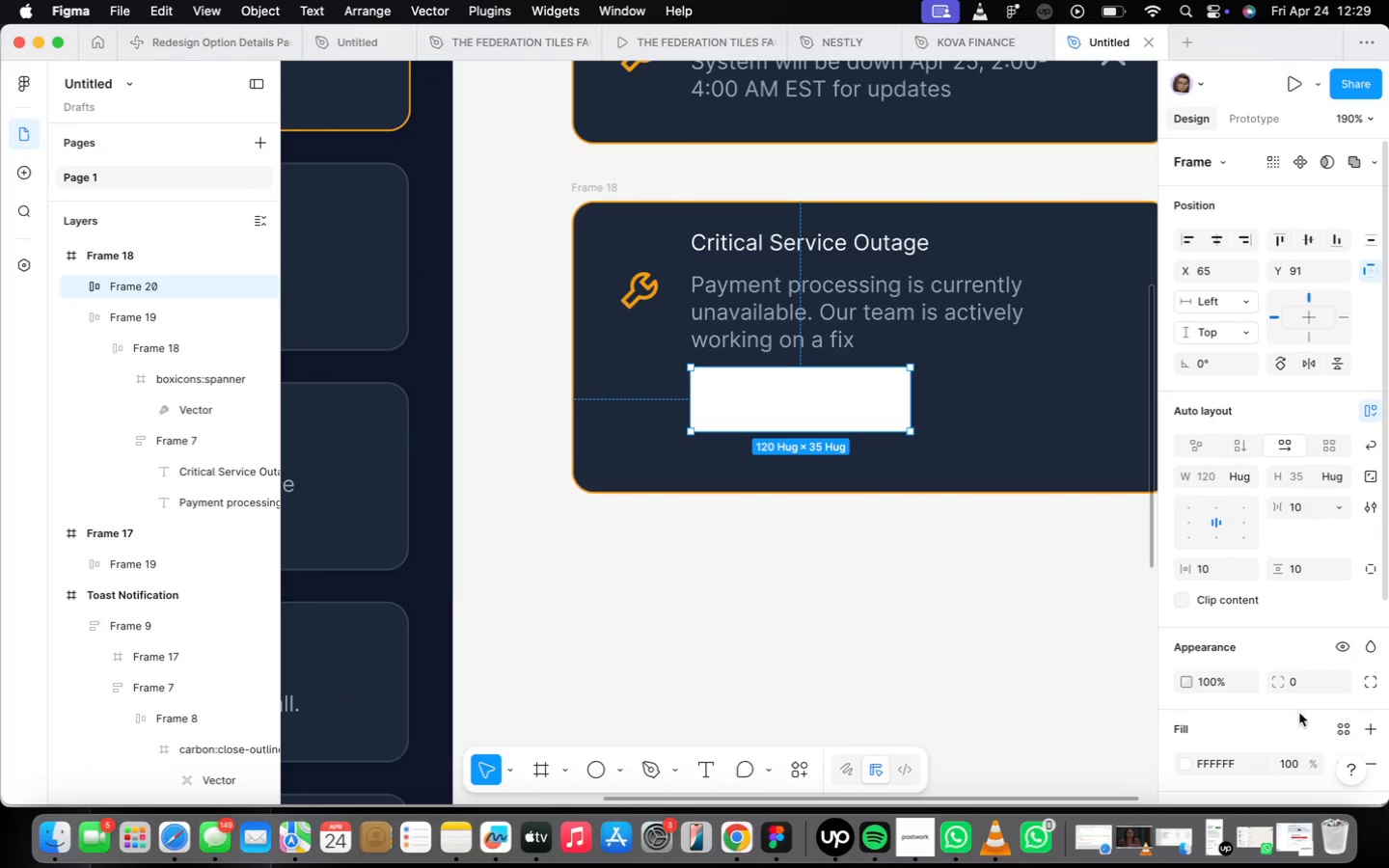 
scroll: coordinate [674, 445], scroll_direction: up, amount: 14.0
 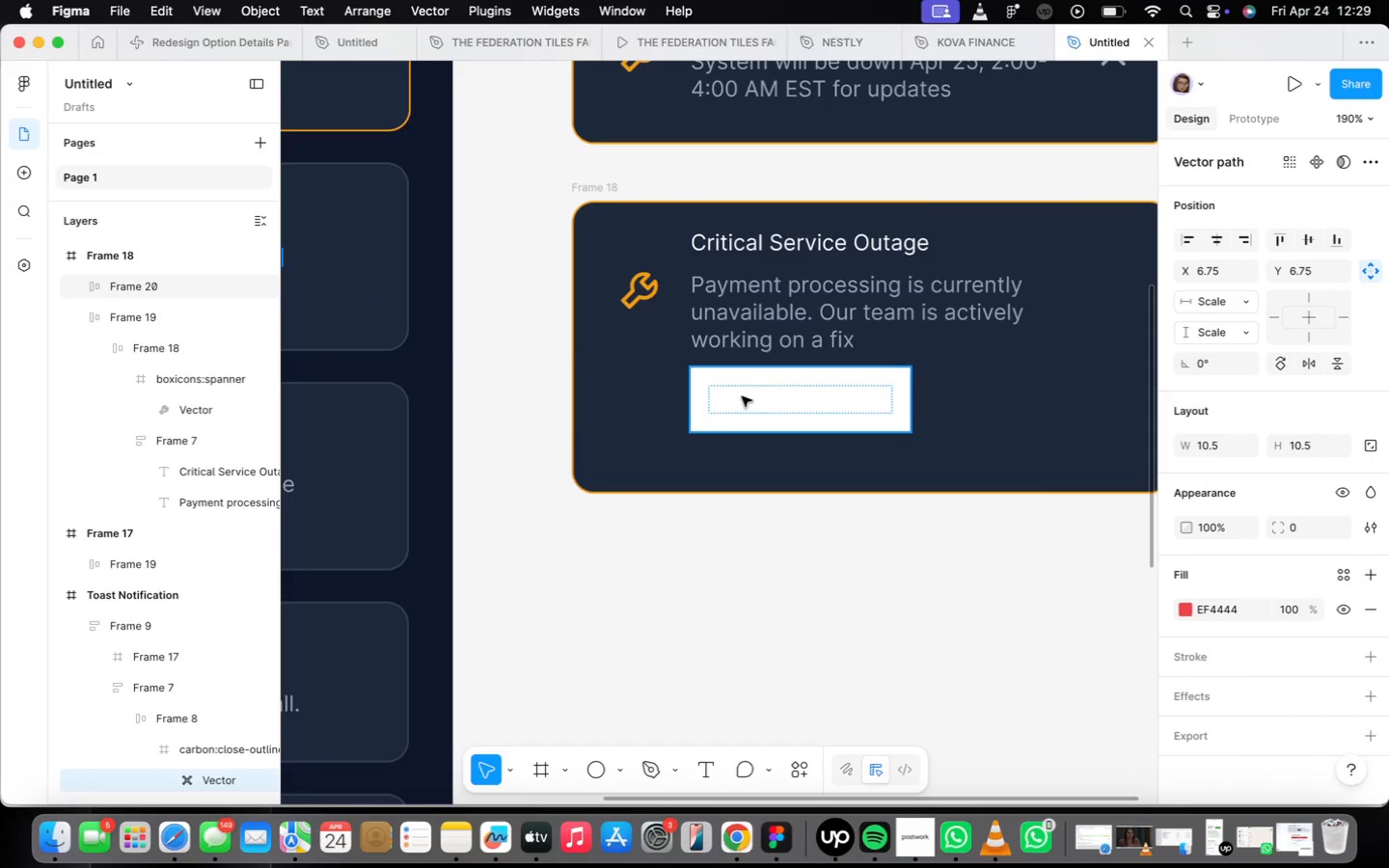 
scroll: coordinate [1317, 581], scroll_direction: down, amount: 8.0
 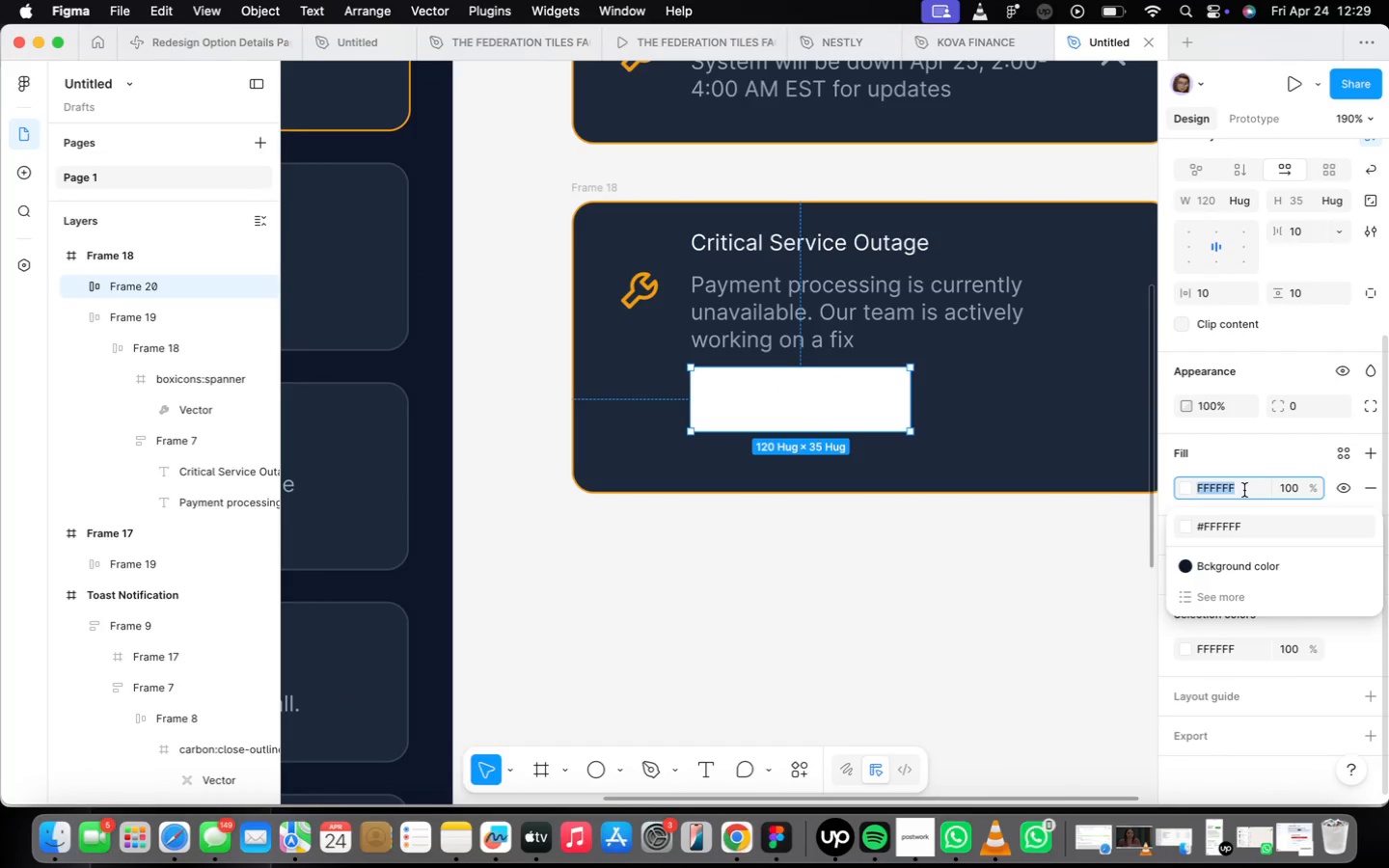 
type(ef4444)
 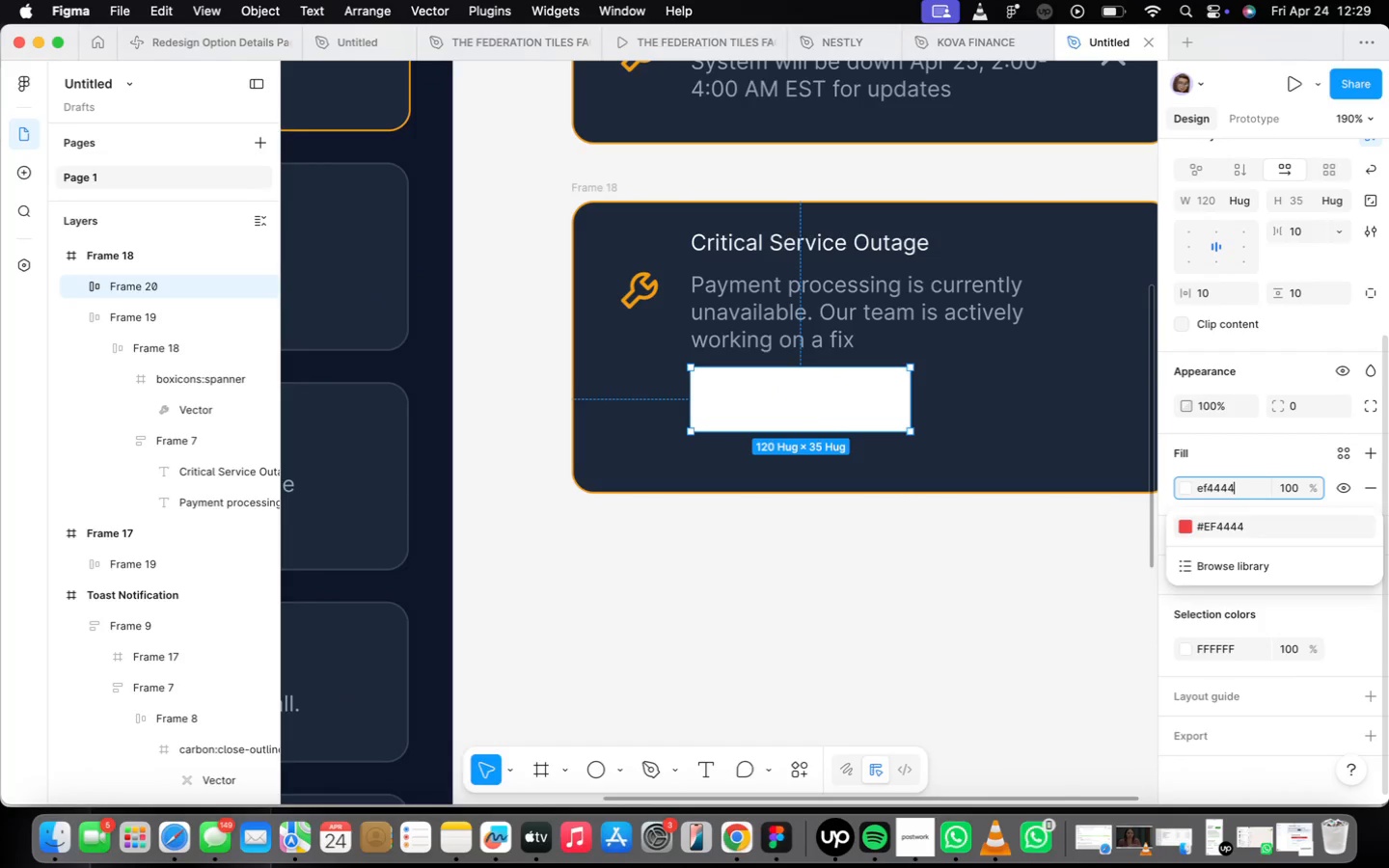 
key(Enter)
 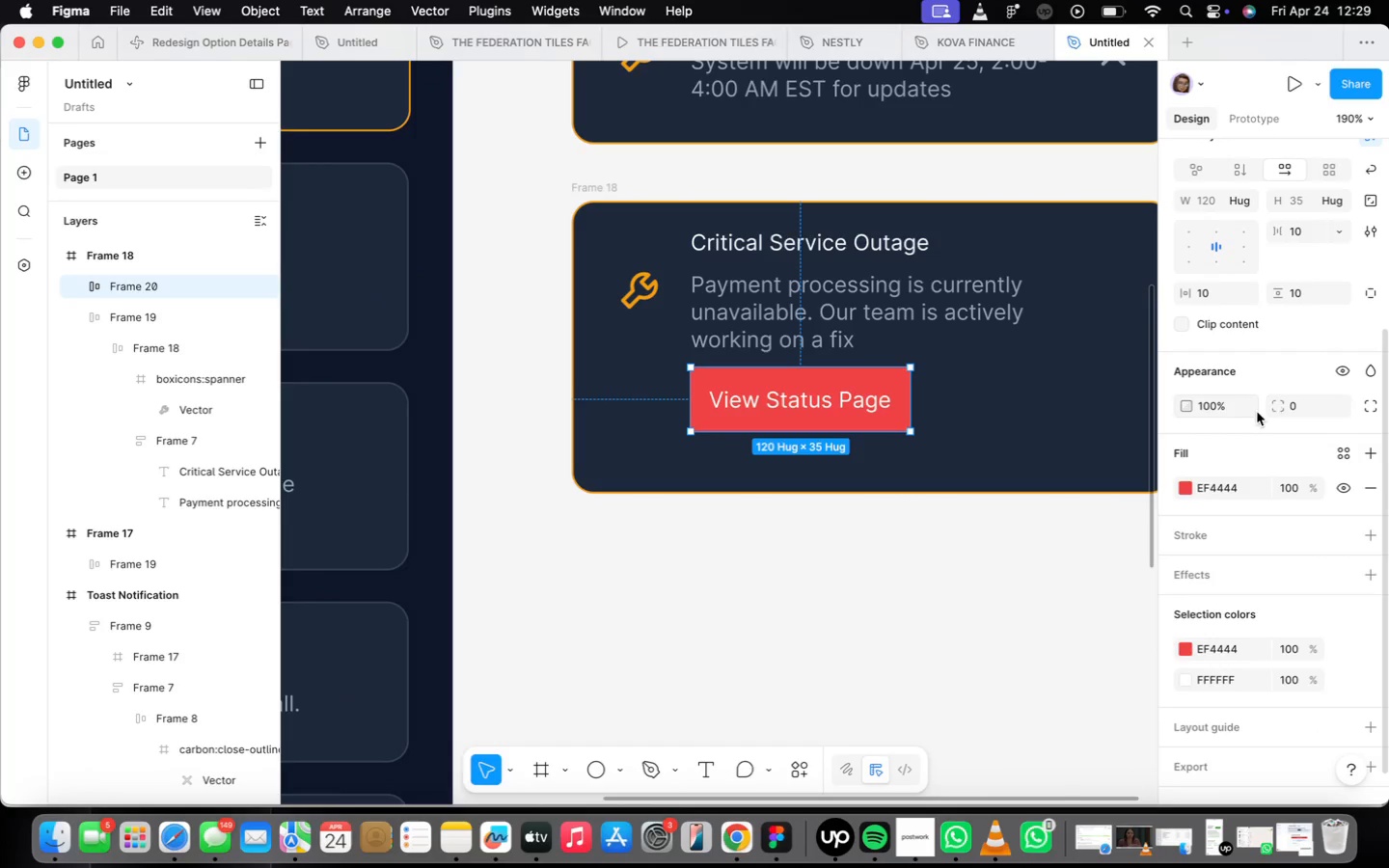 
left_click_drag(start_coordinate=[1266, 406], to_coordinate=[1318, 408])
 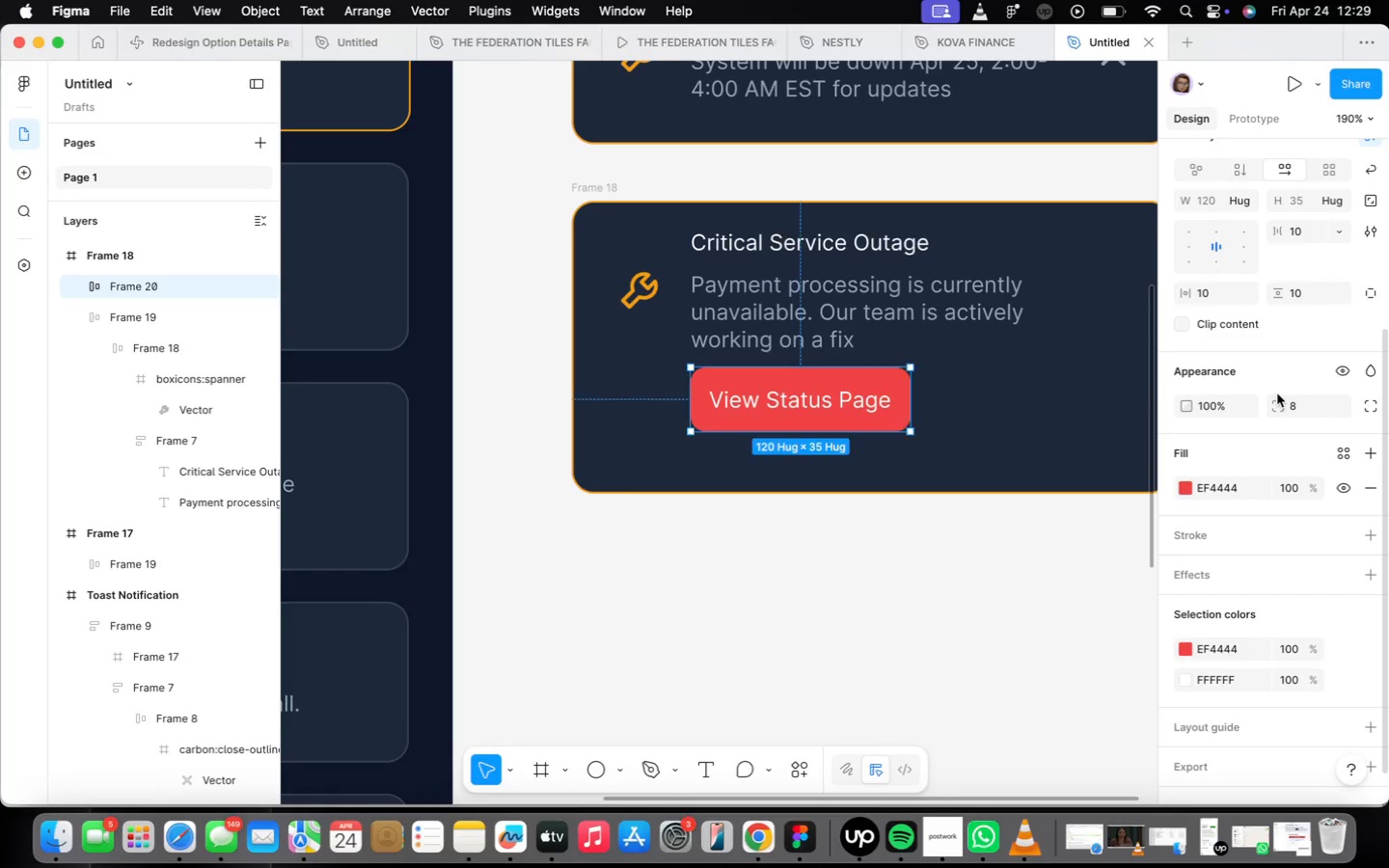 
wait(9.79)
 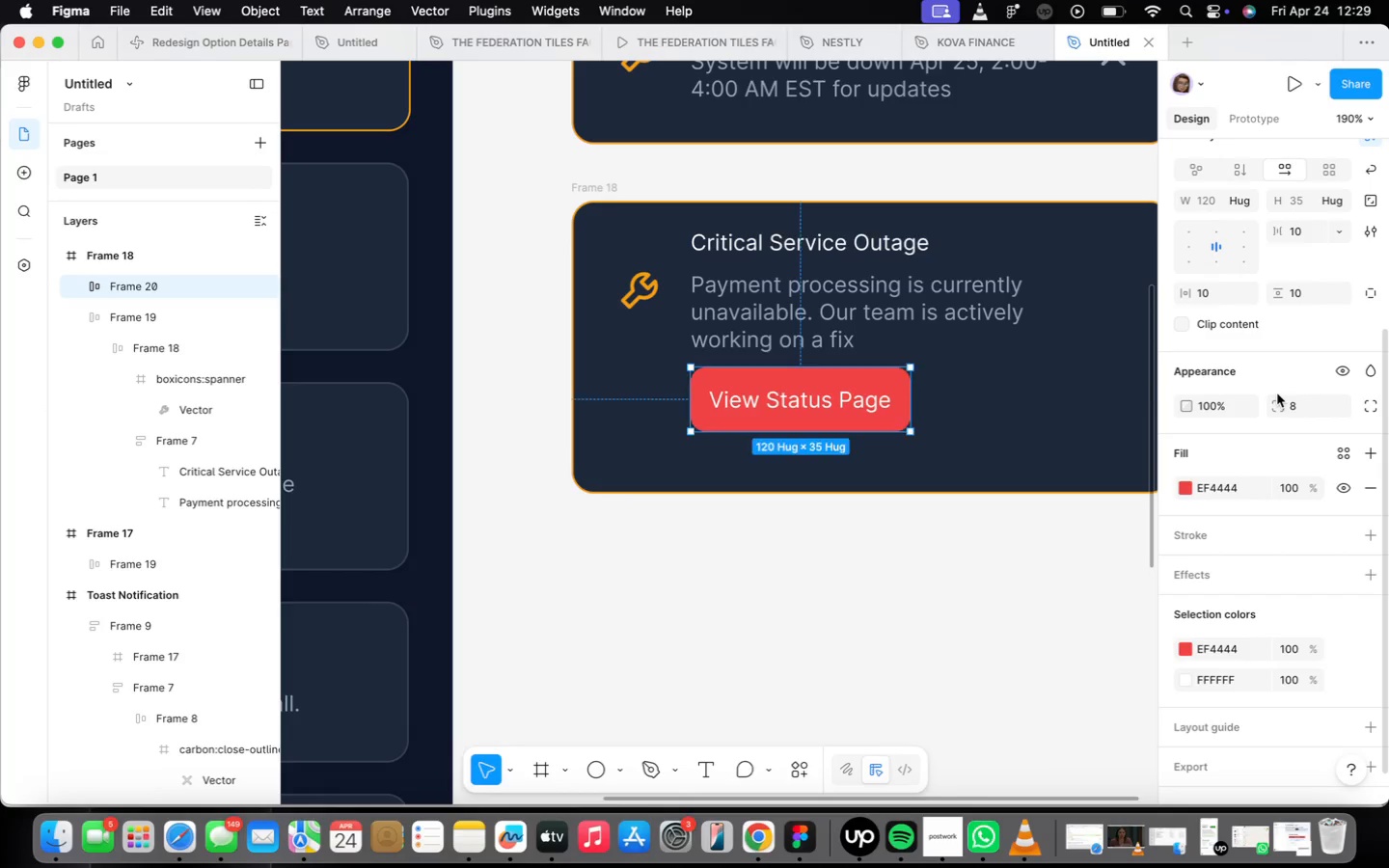 
left_click([1296, 399])
 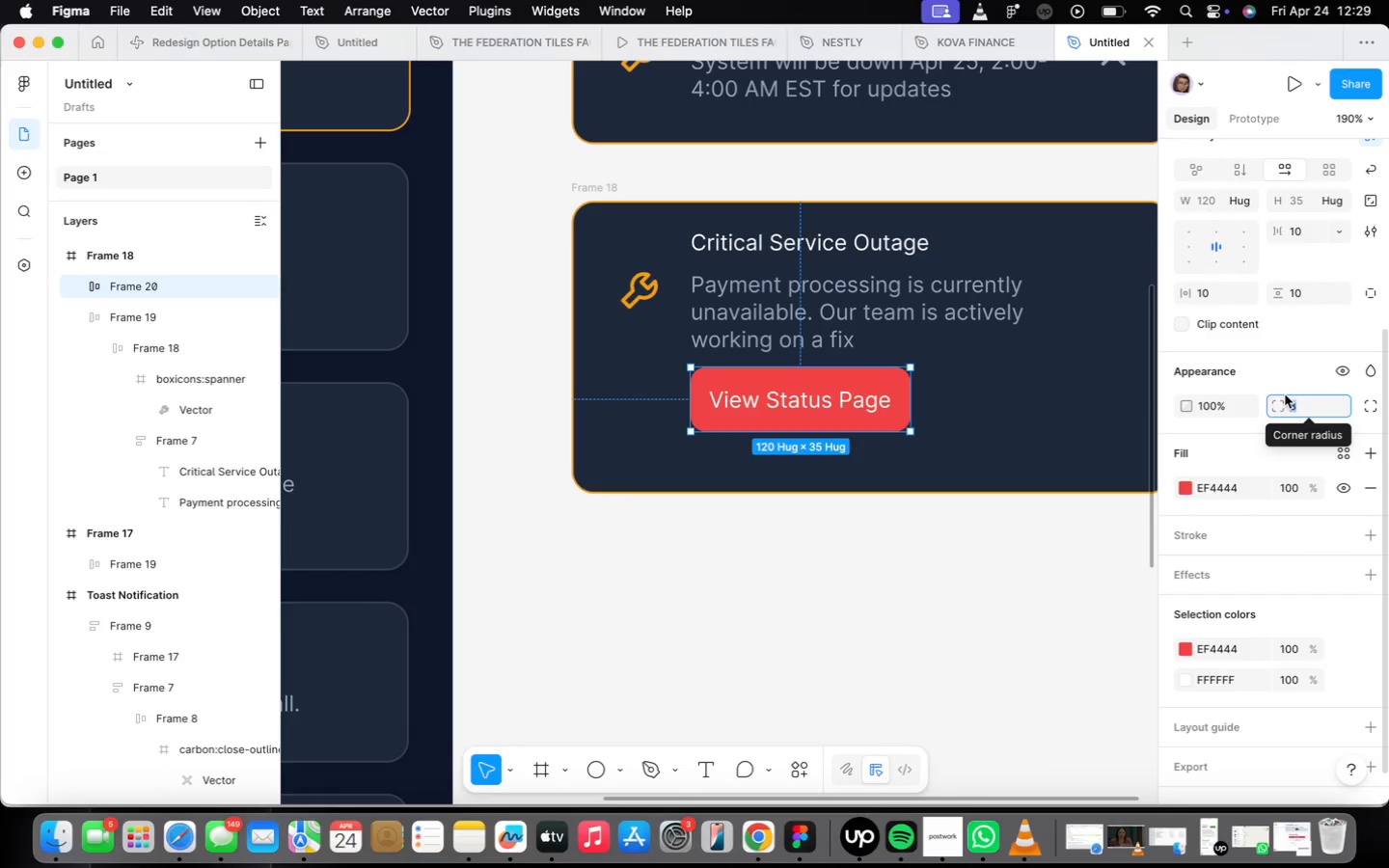 
type(10)
 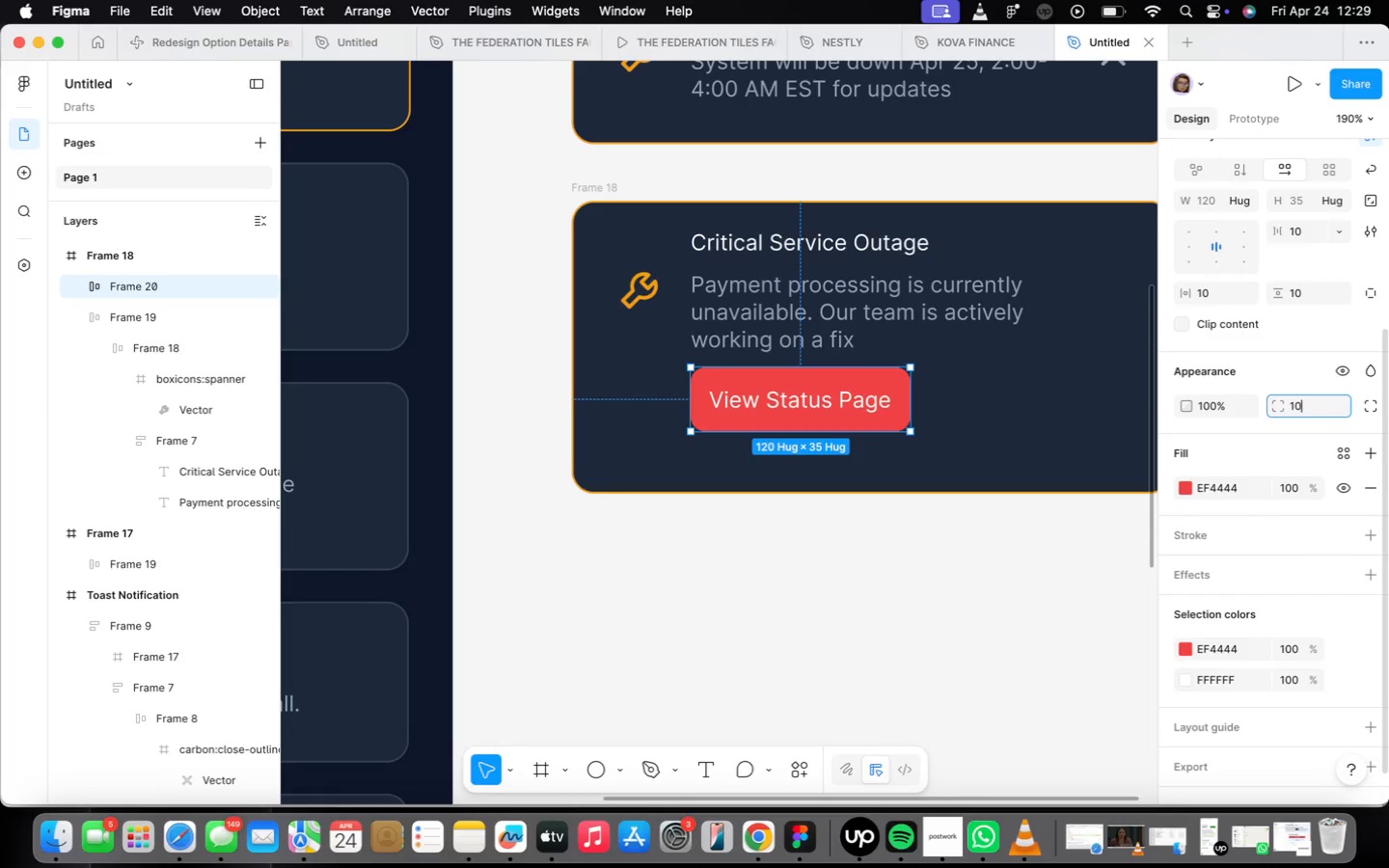 
key(Enter)
 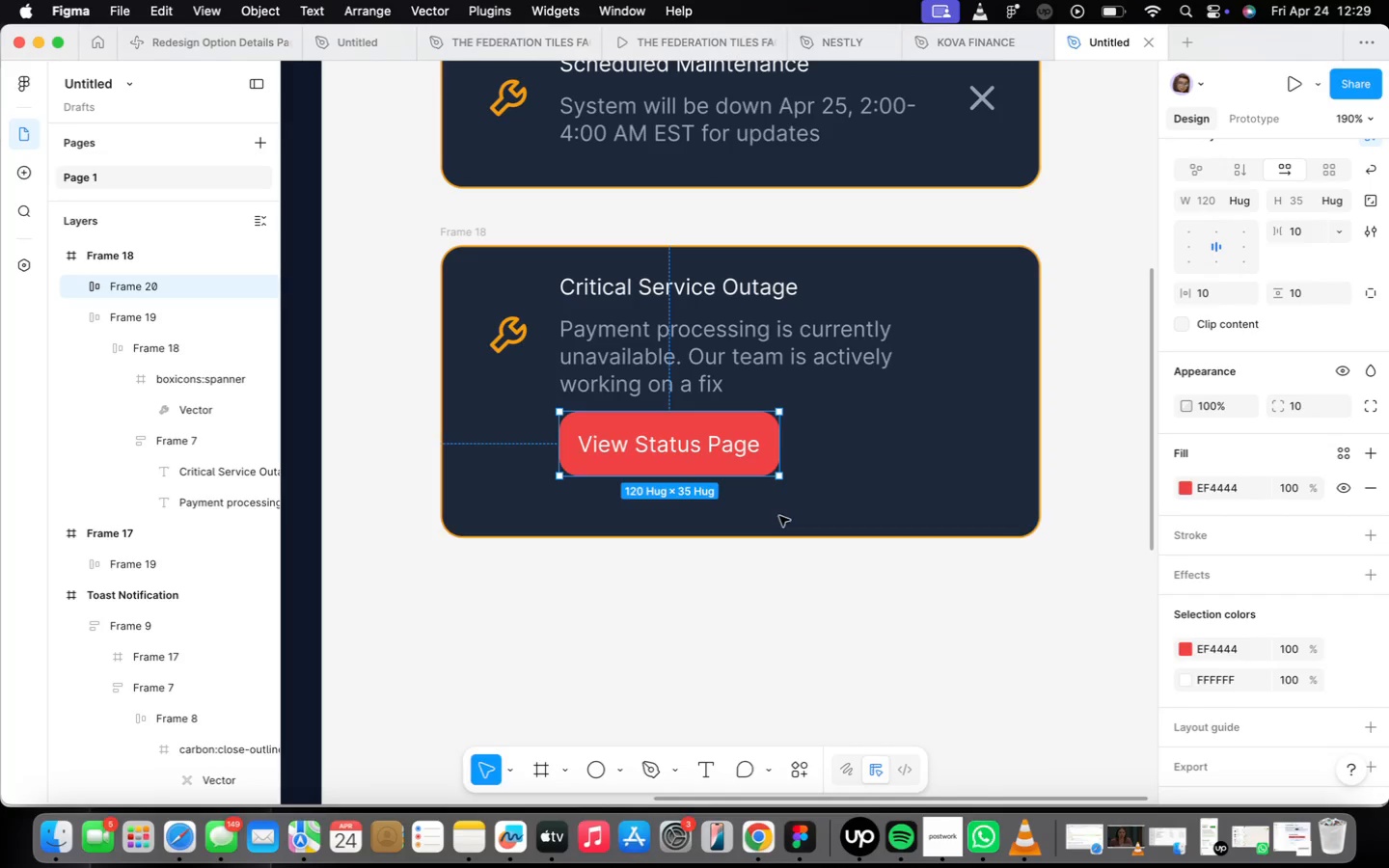 
left_click([706, 368])
 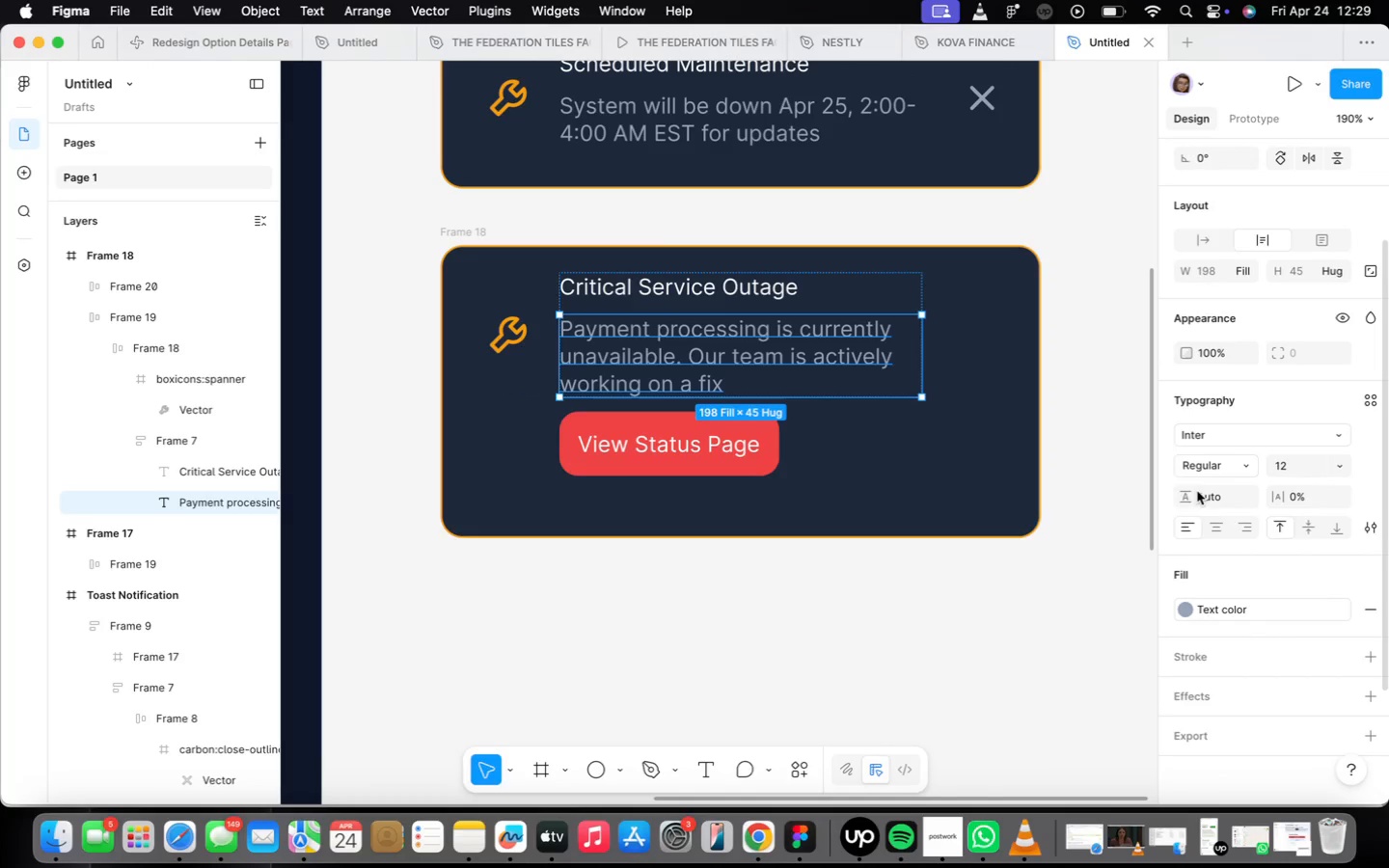 
wait(5.75)
 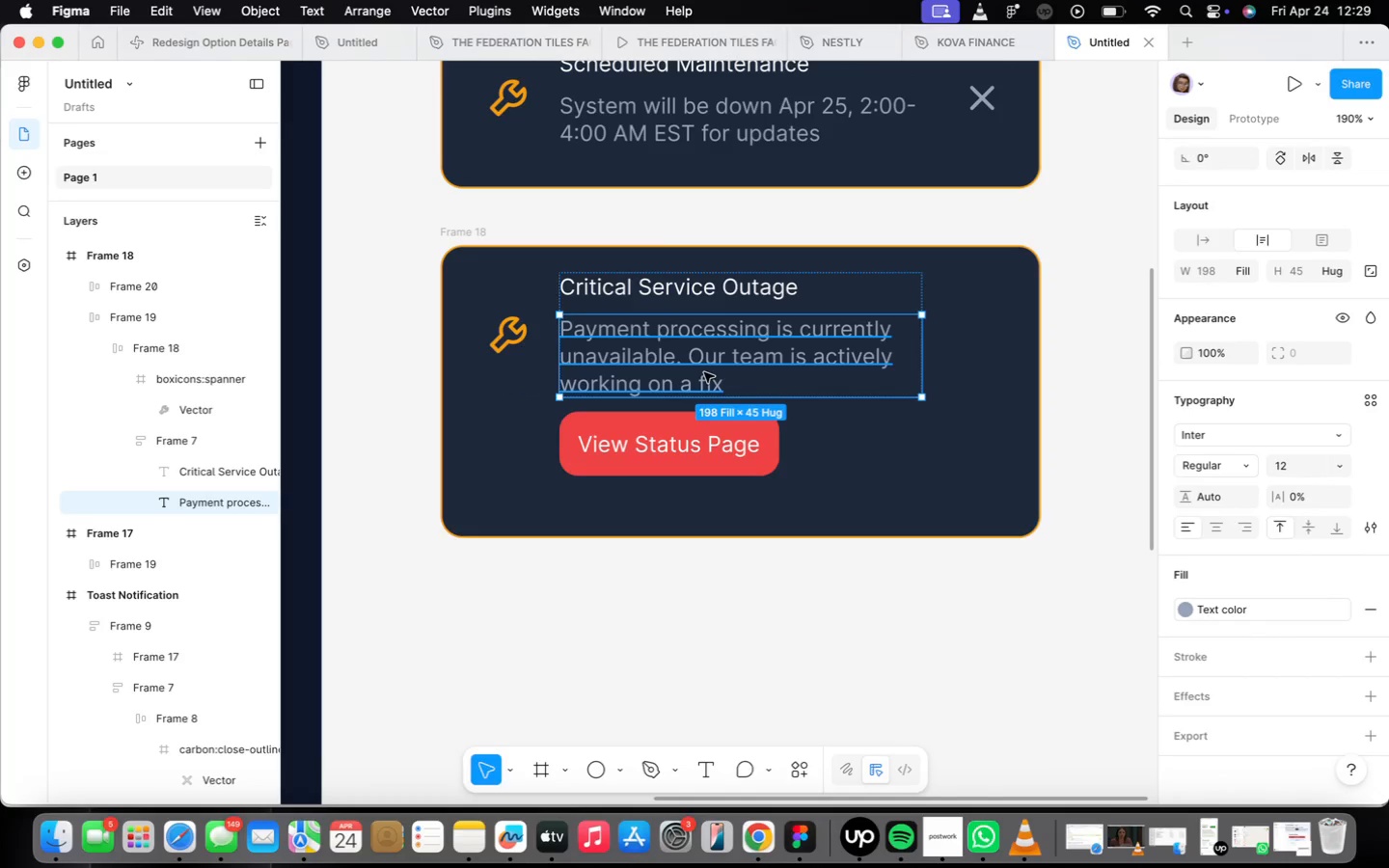 
left_click([1352, 617])
 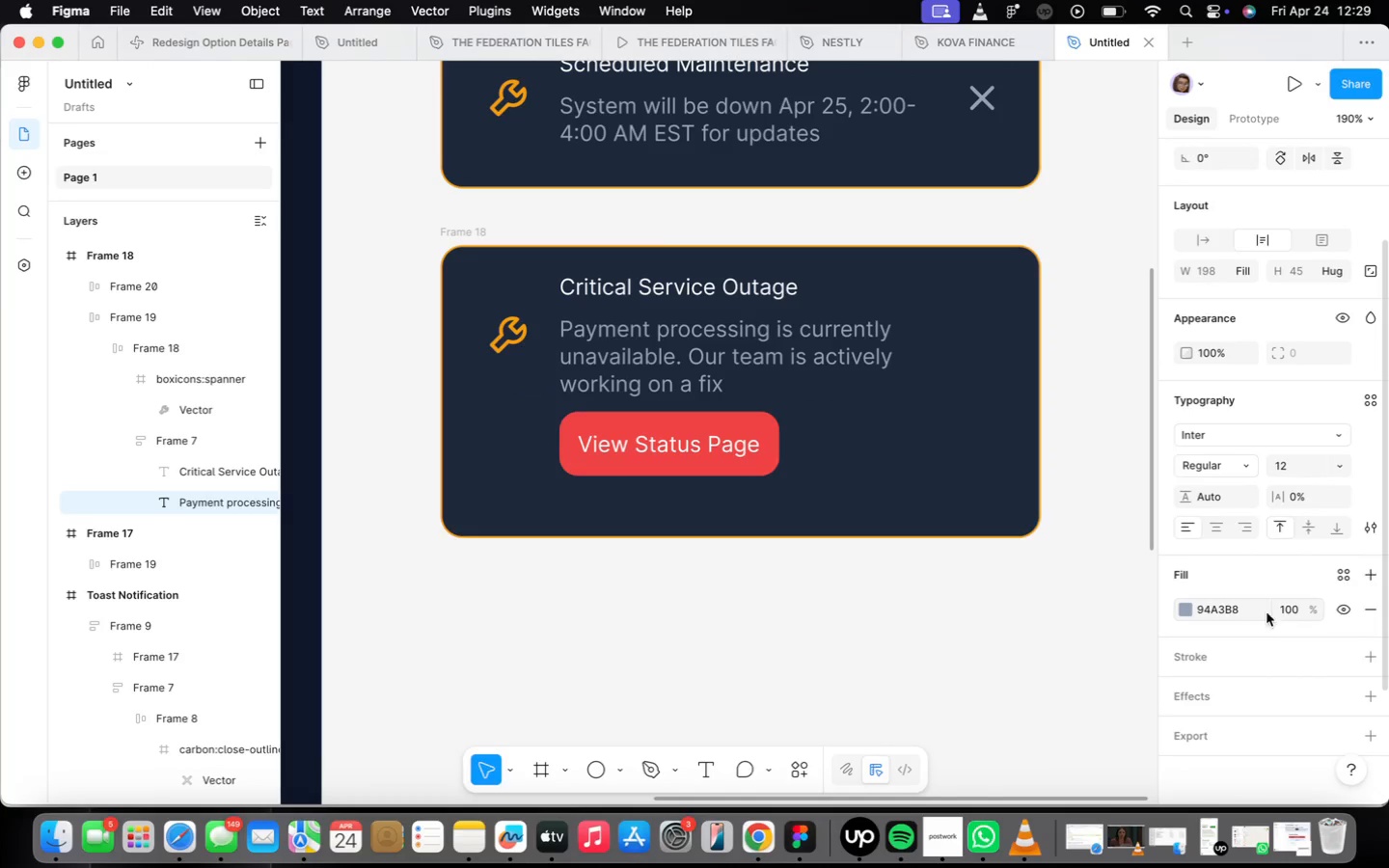 
left_click([1258, 608])
 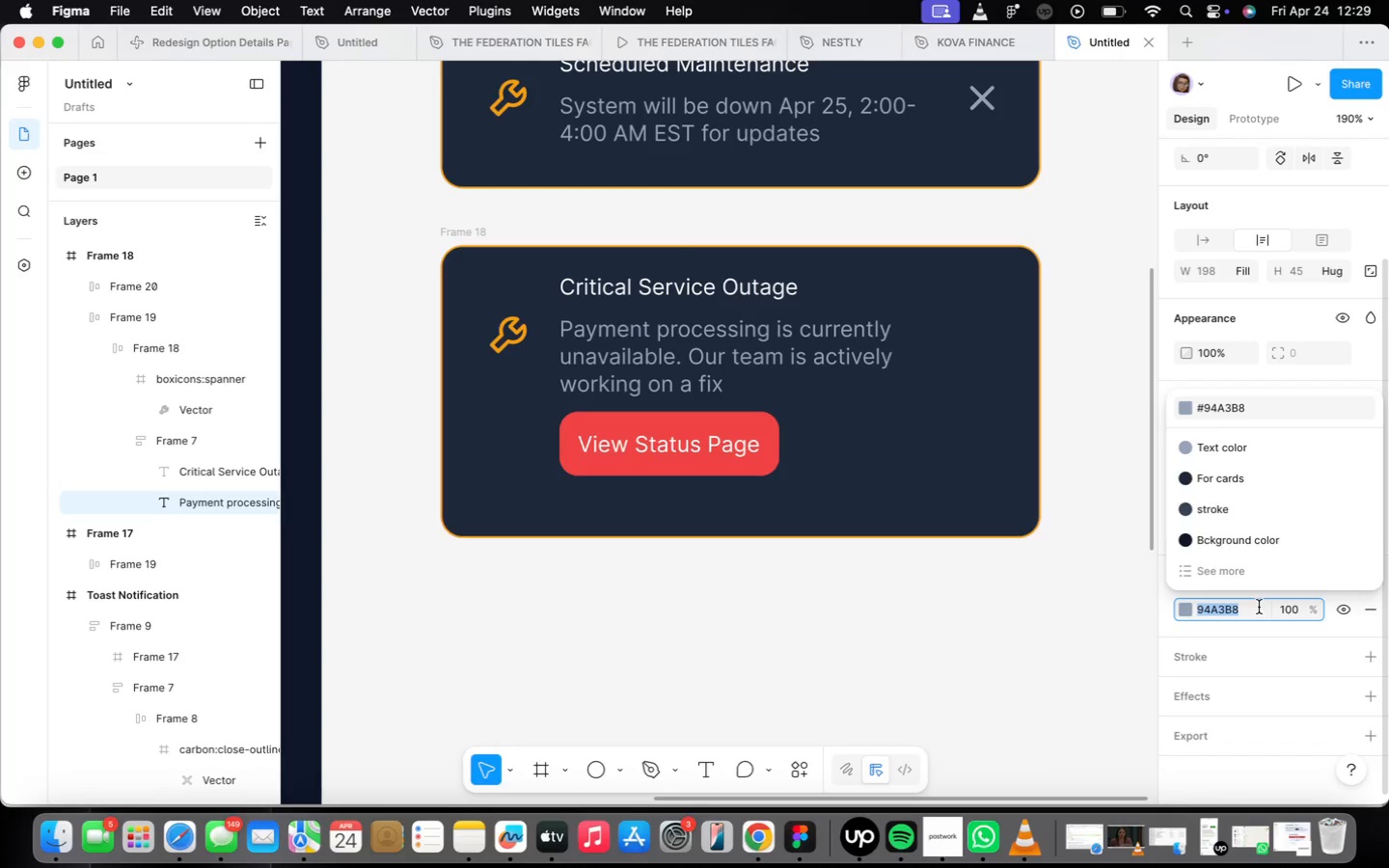 
type(fca5a5)
 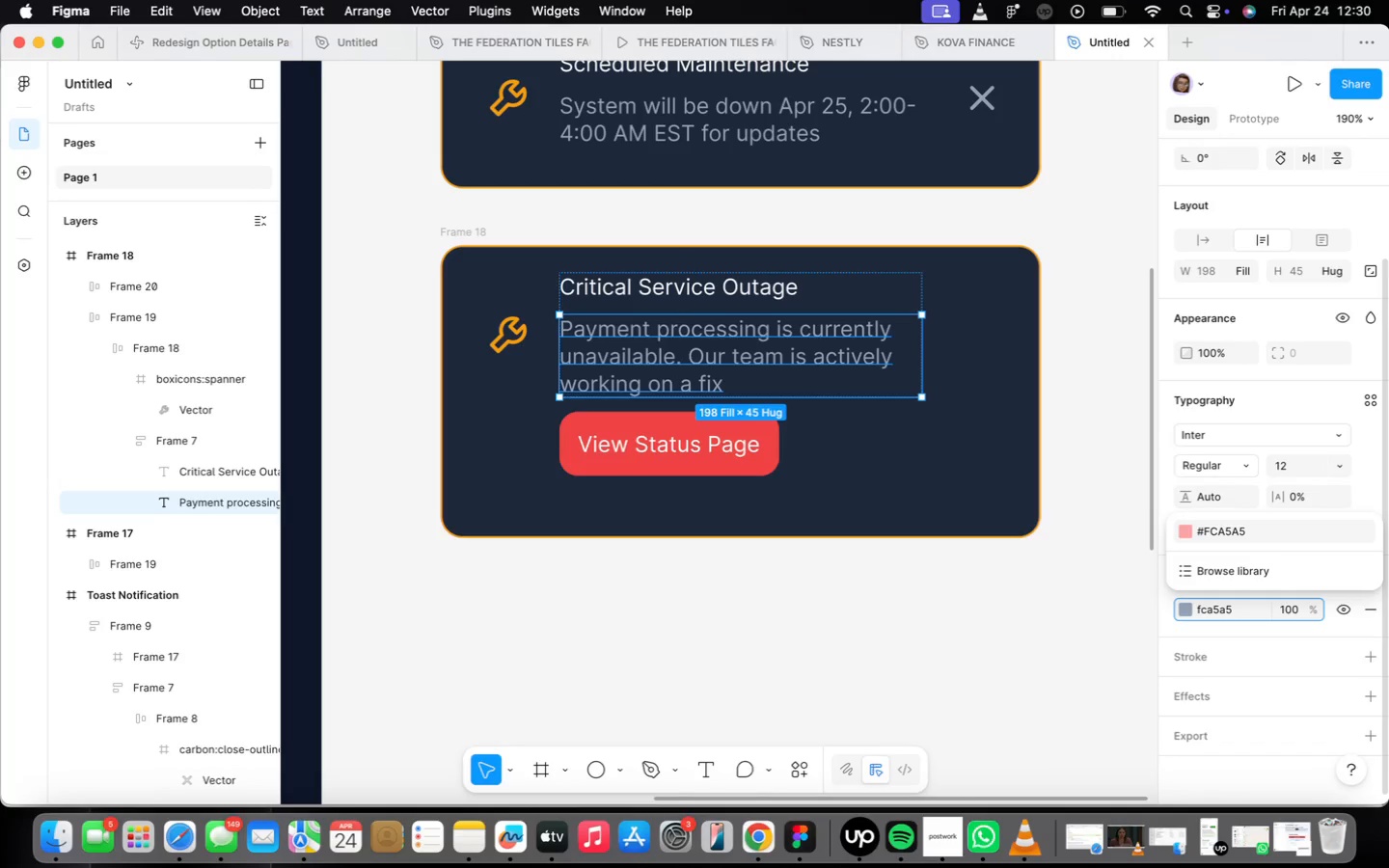 
key(Enter)
 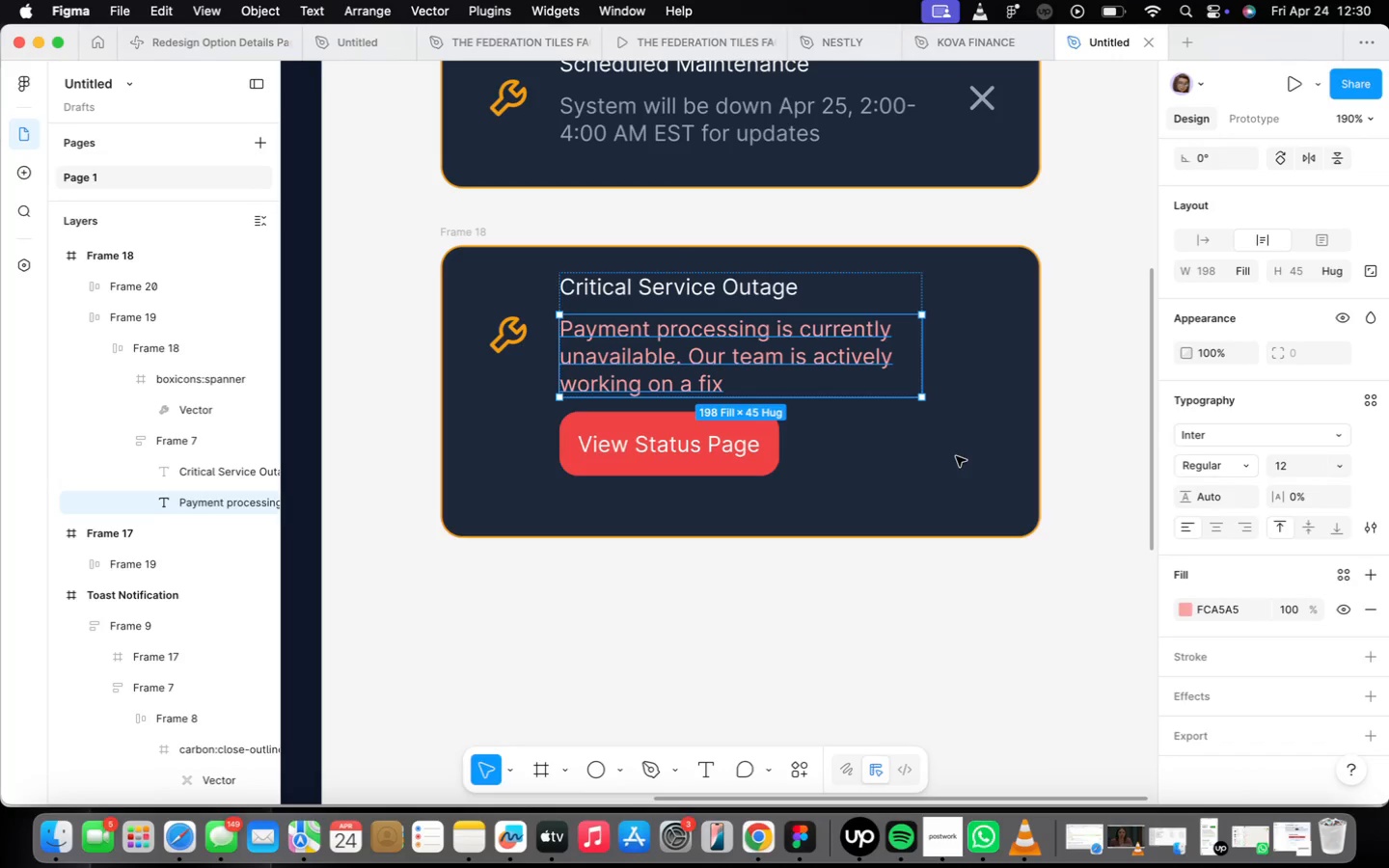 
left_click([978, 491])
 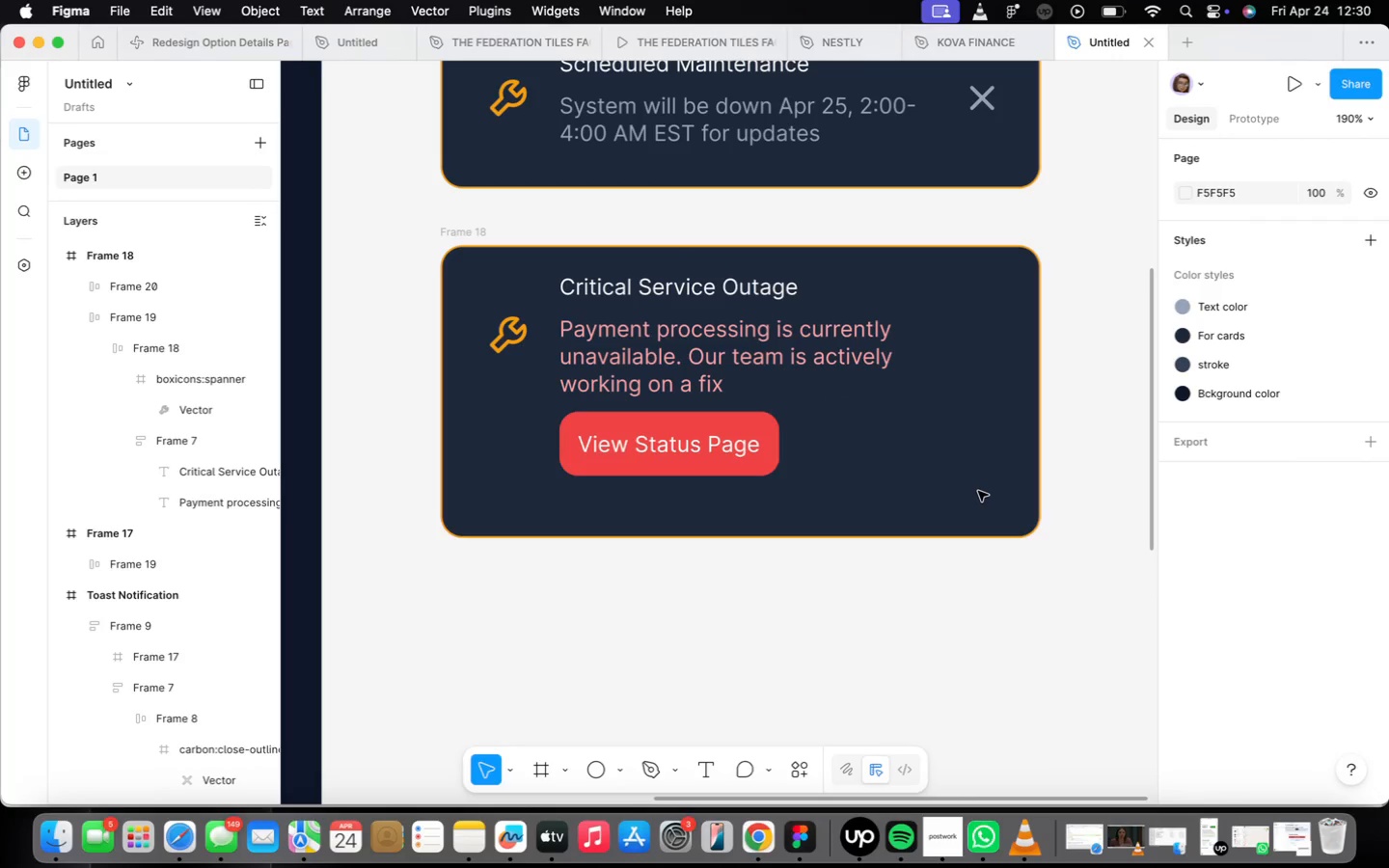 
left_click([977, 489])
 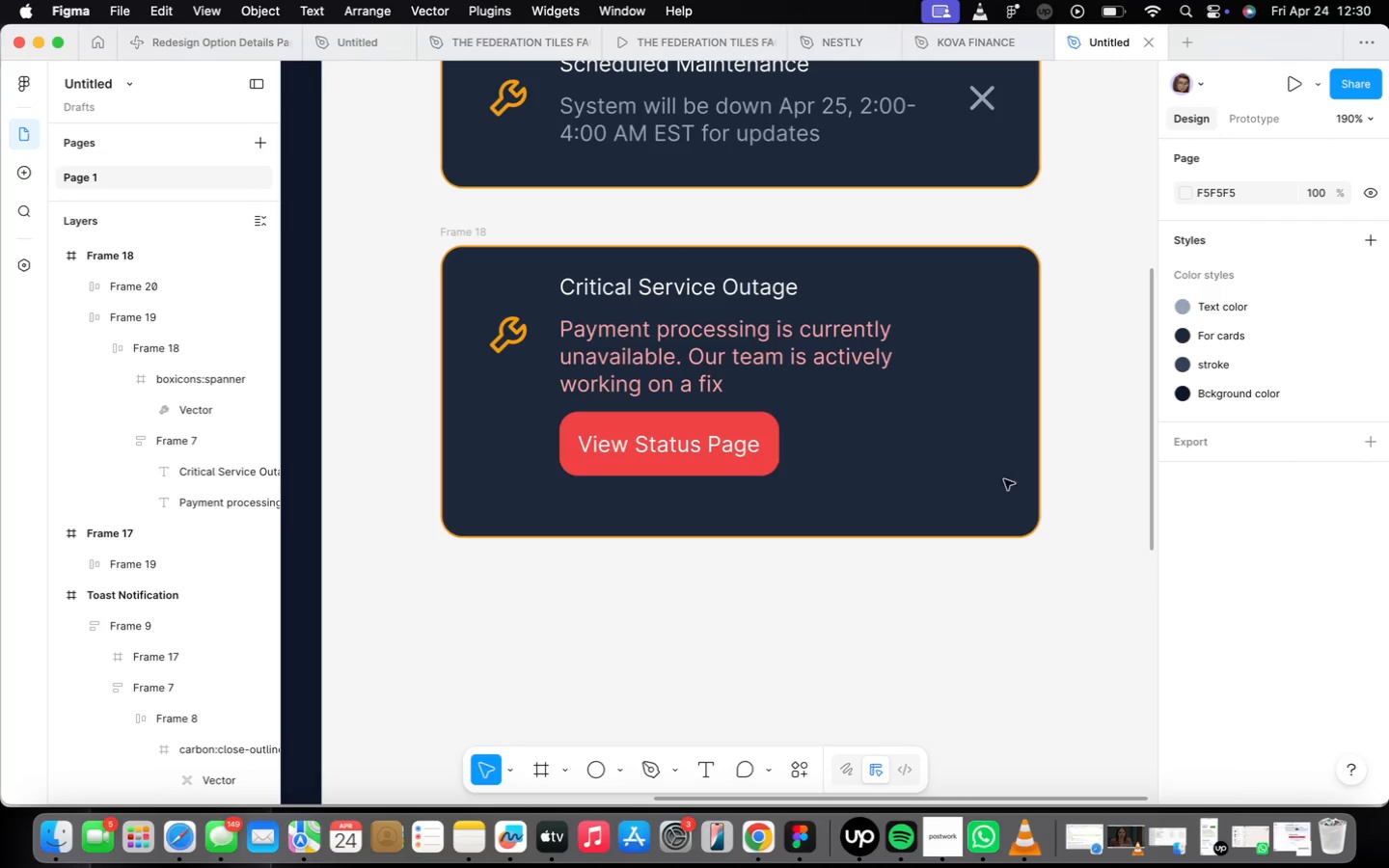 
left_click([1021, 463])
 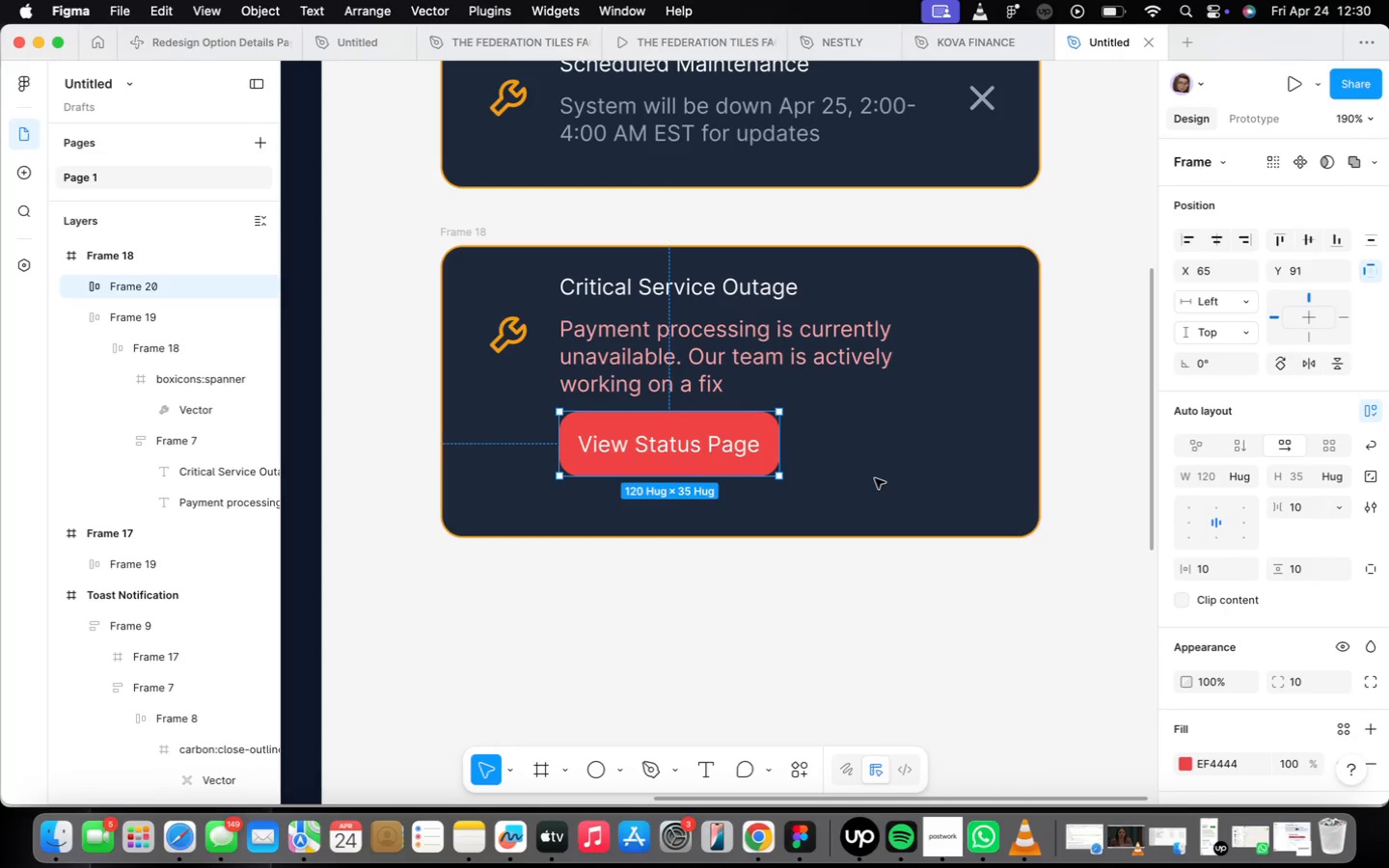 
double_click([935, 478])
 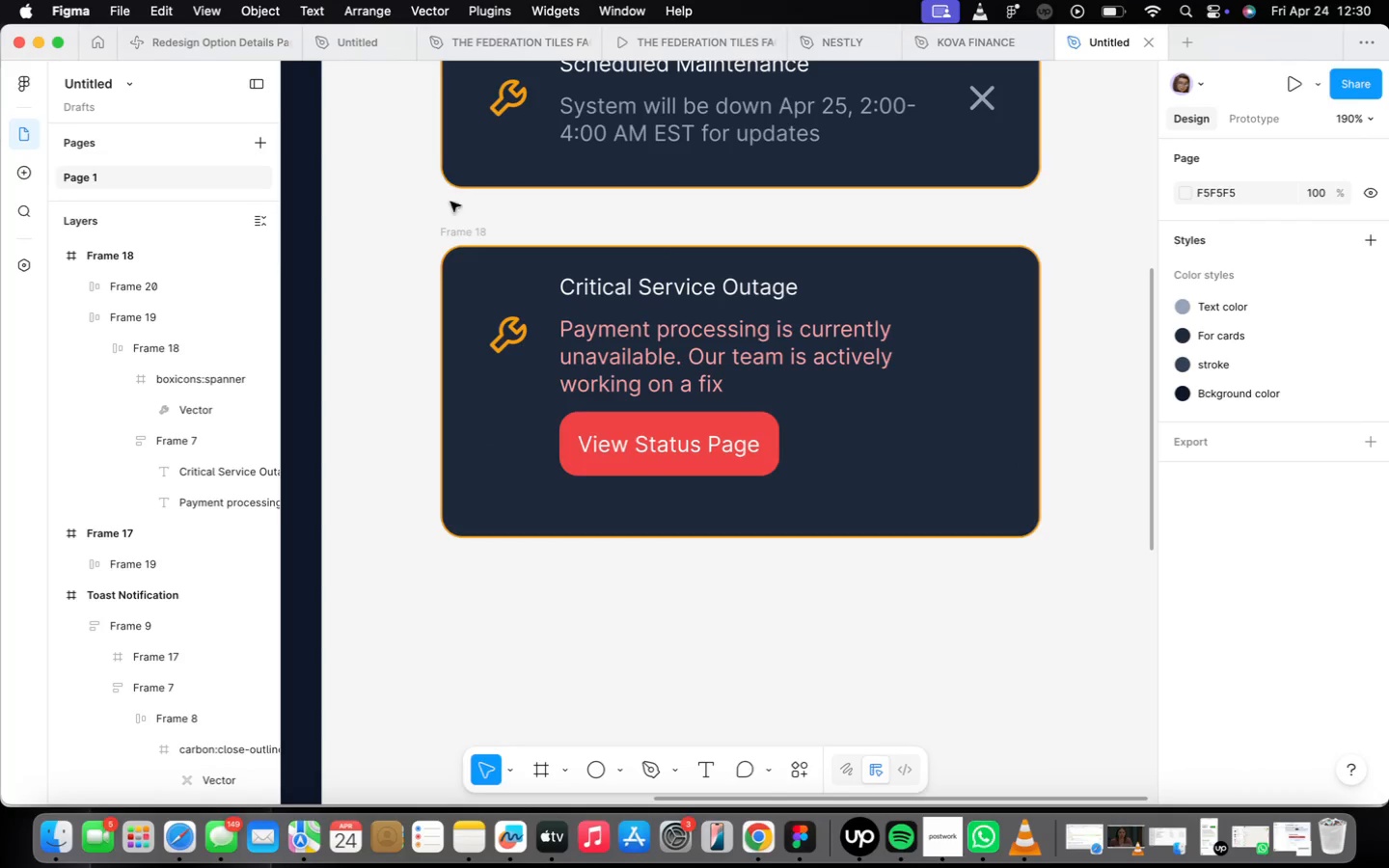 
left_click([475, 234])
 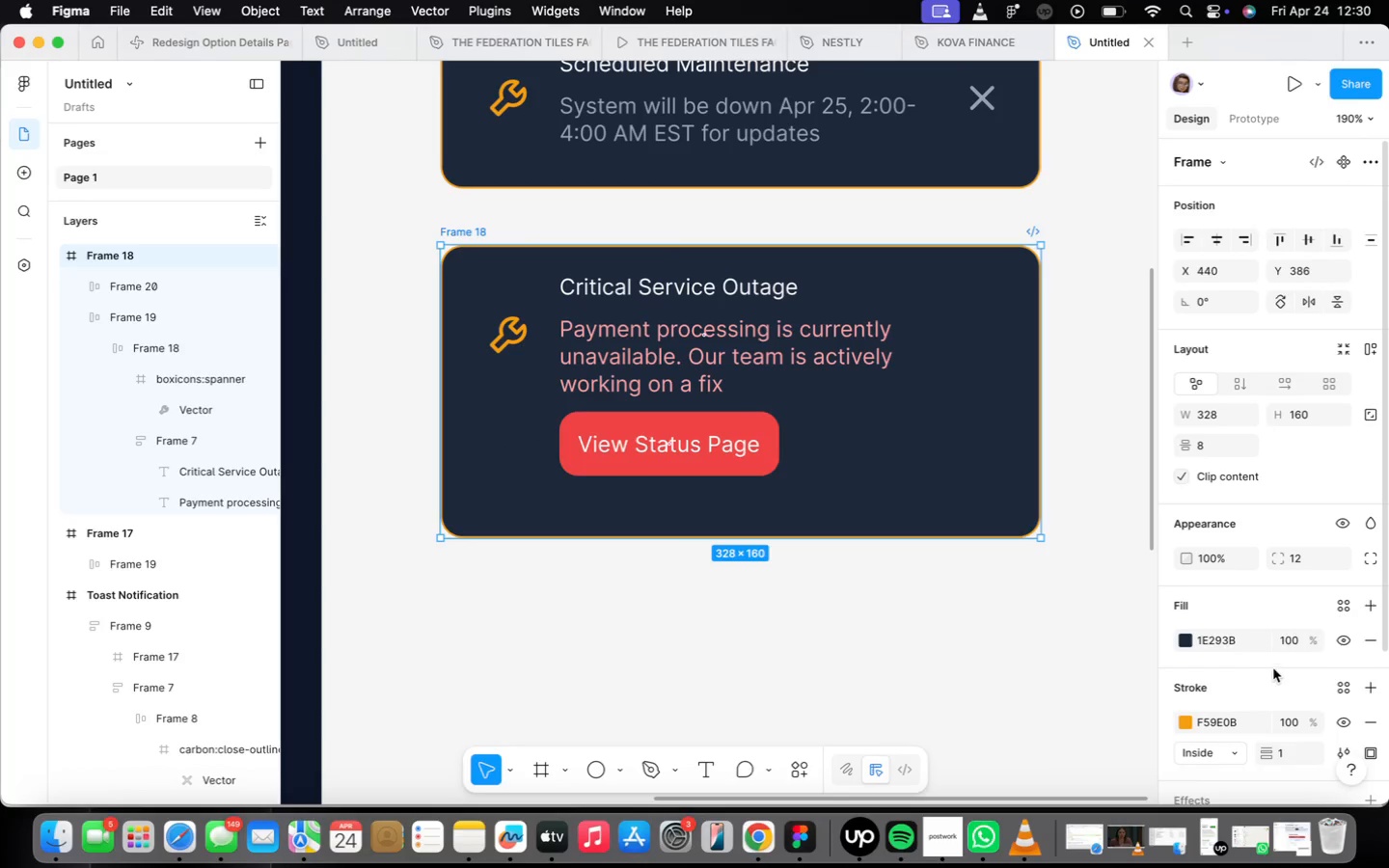 
left_click([1234, 638])
 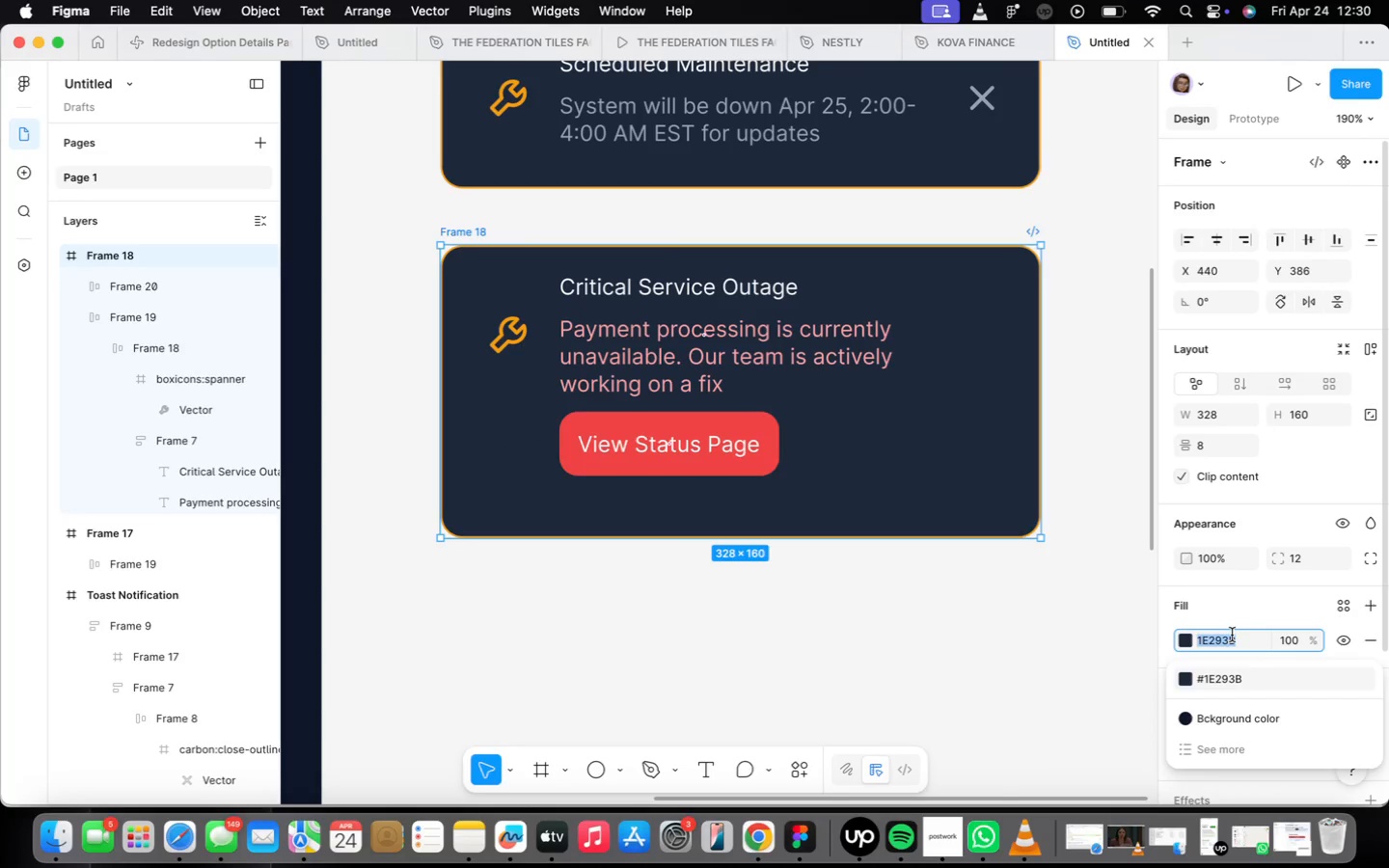 
type(ef4444)
 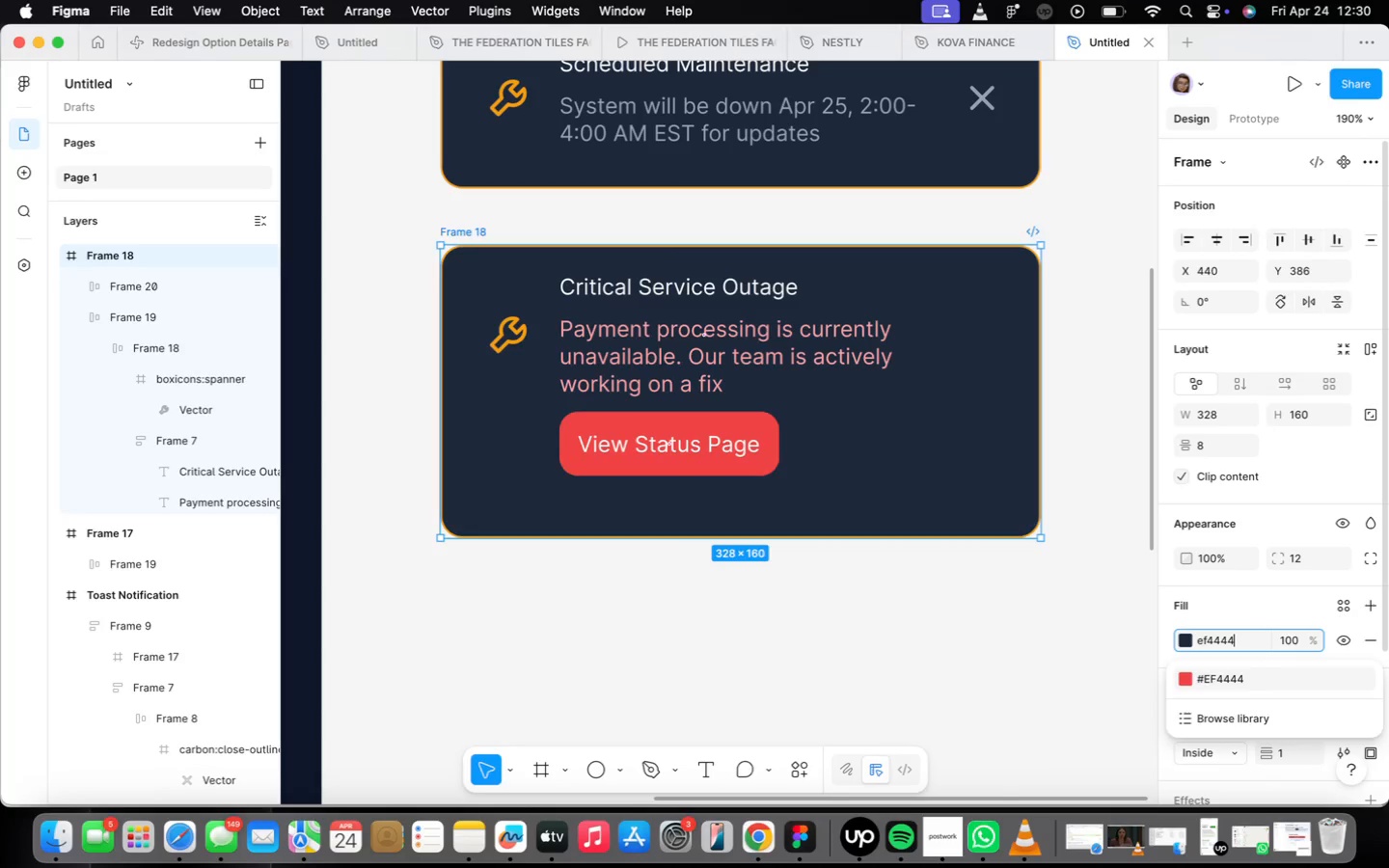 
key(Enter)
 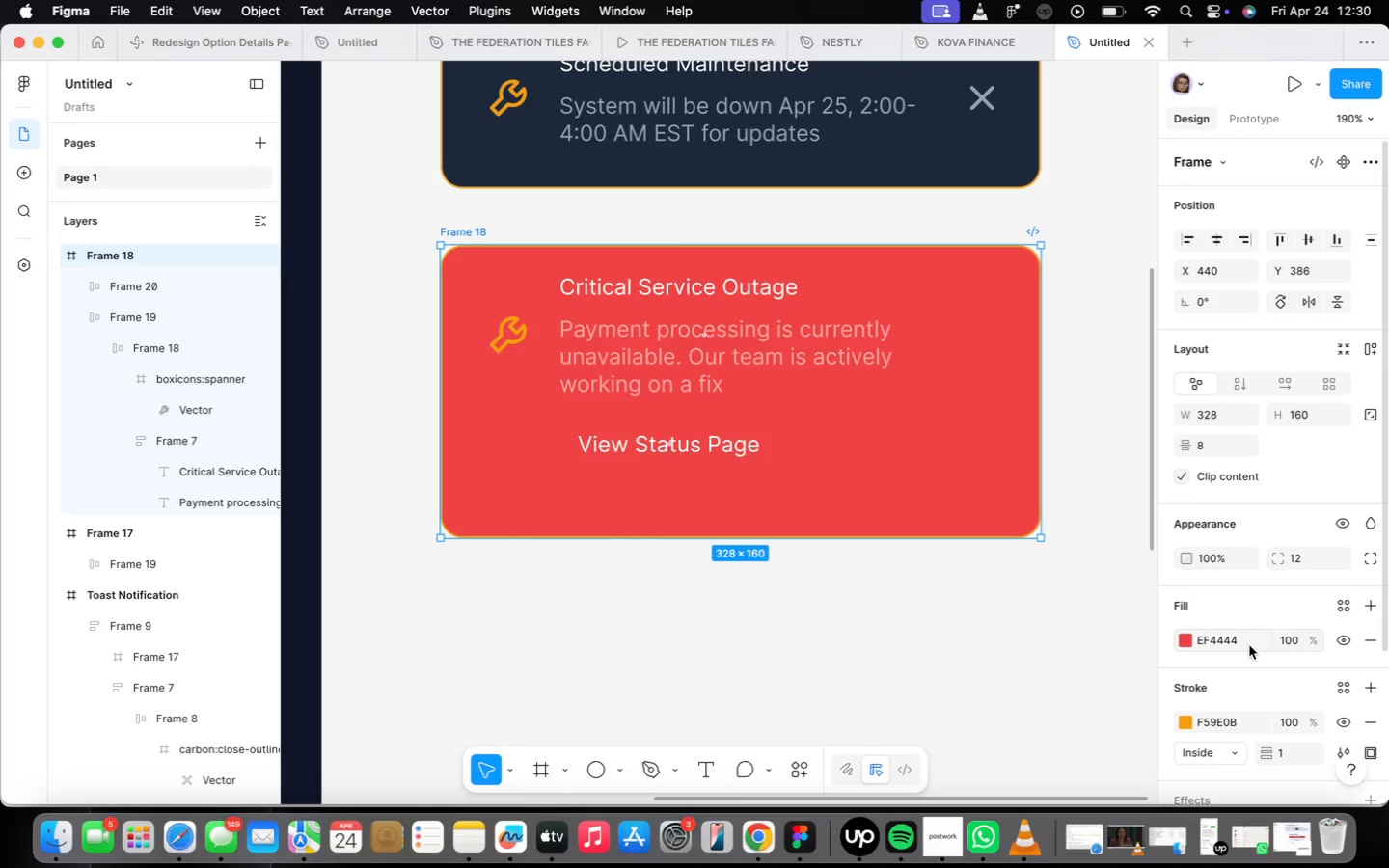 
mouse_move([1286, 631])
 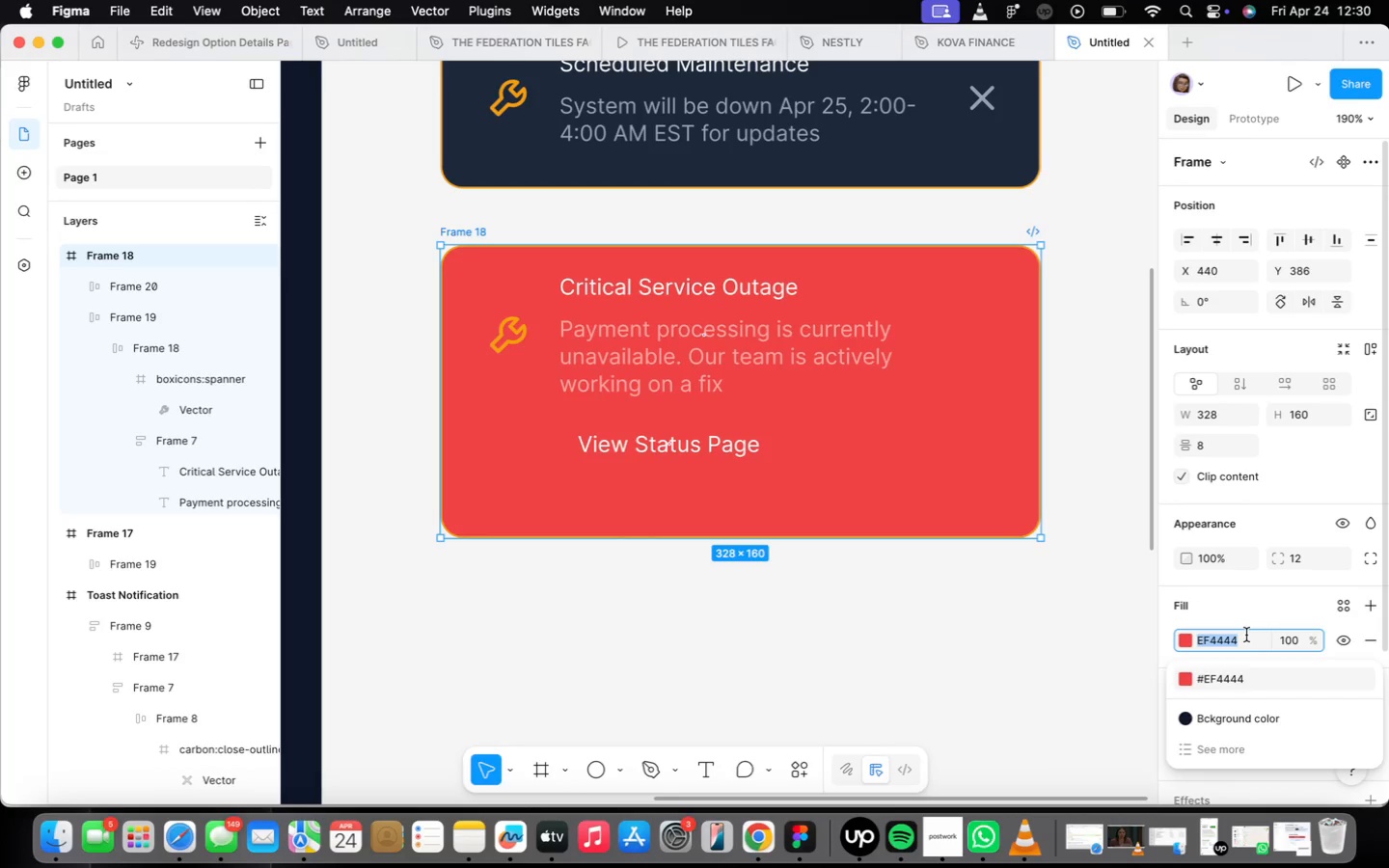 
wait(5.8)
 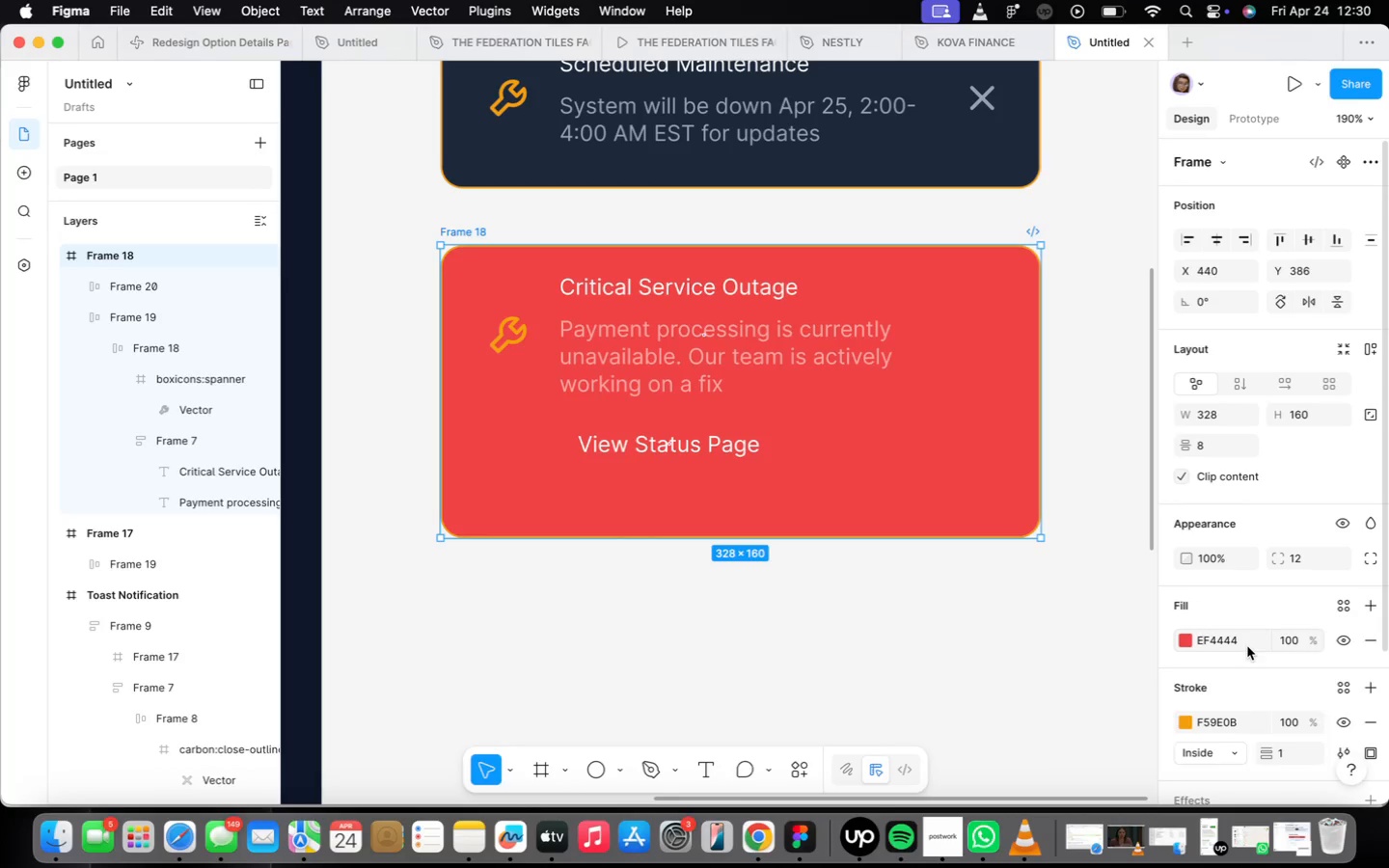 
type(450a0a)
 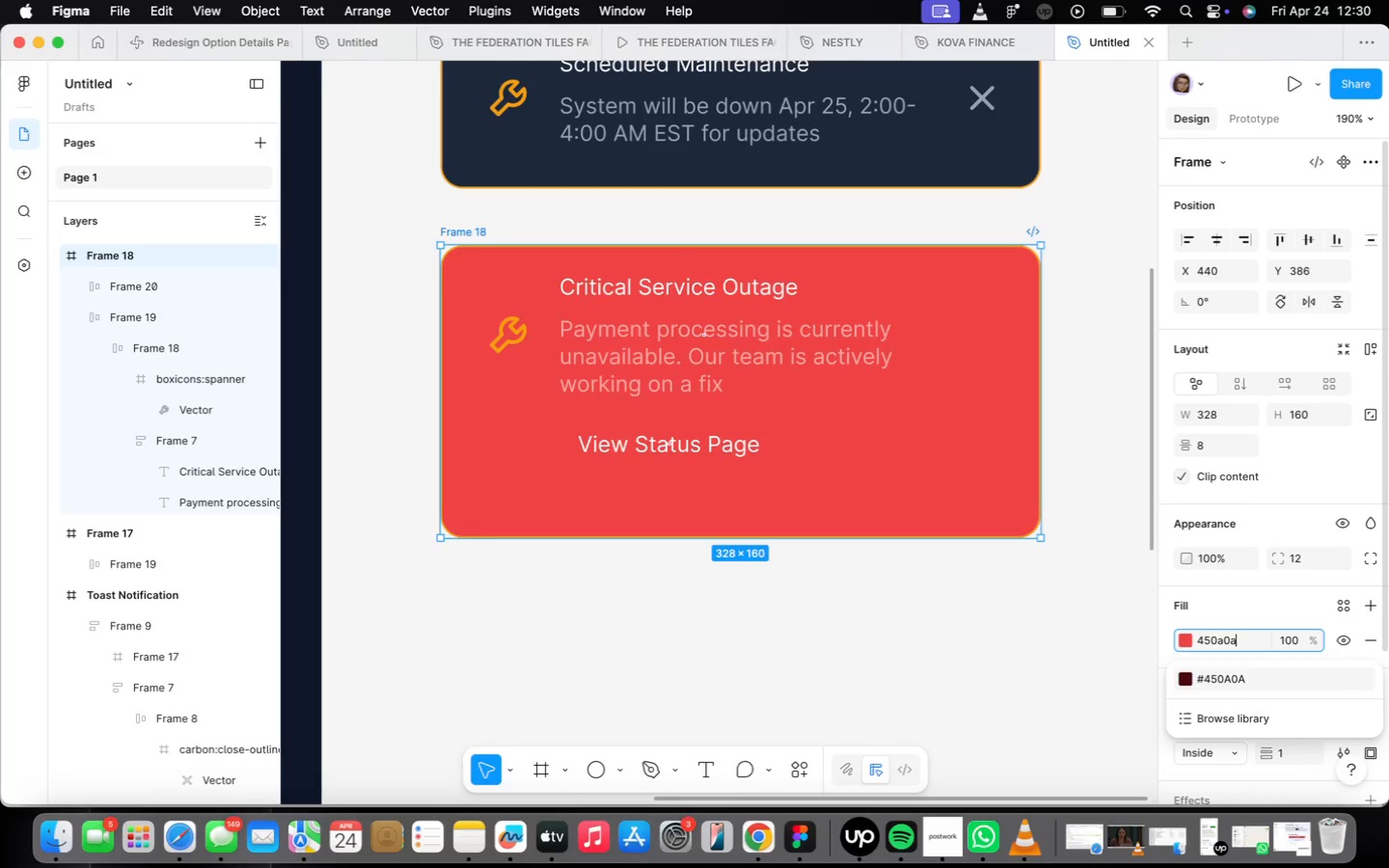 
key(Enter)
 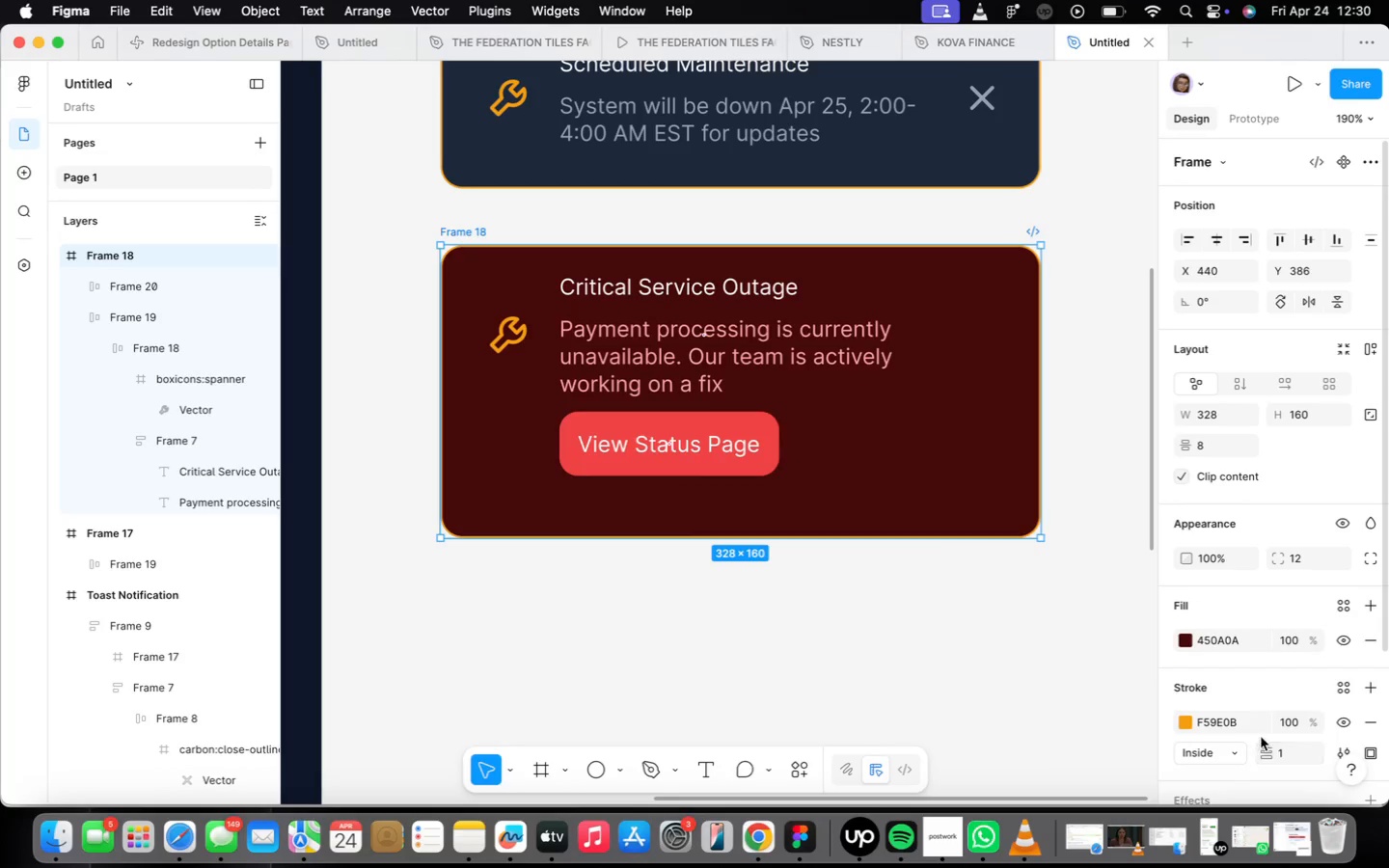 
left_click([1239, 712])
 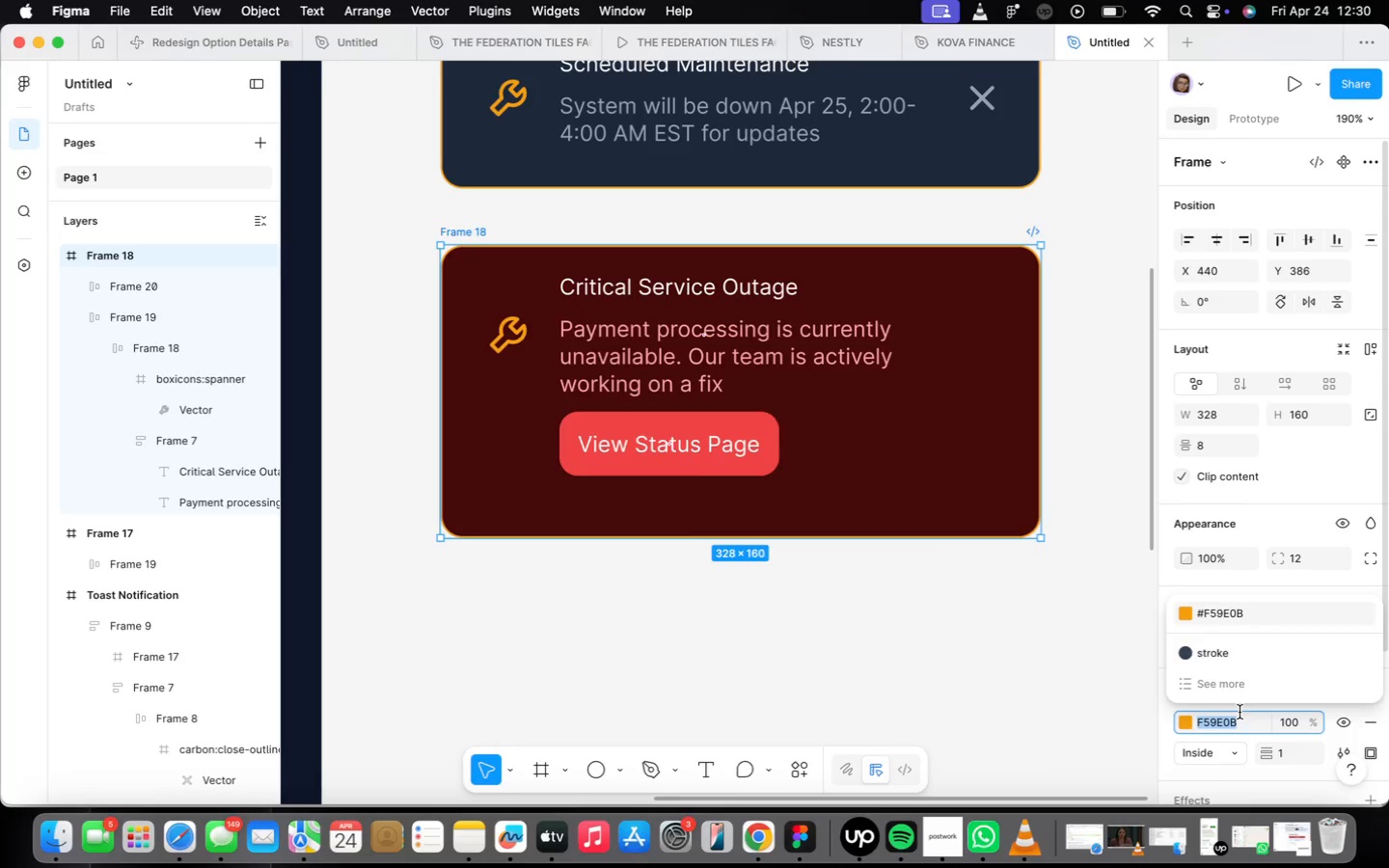 
type(ef4444)
 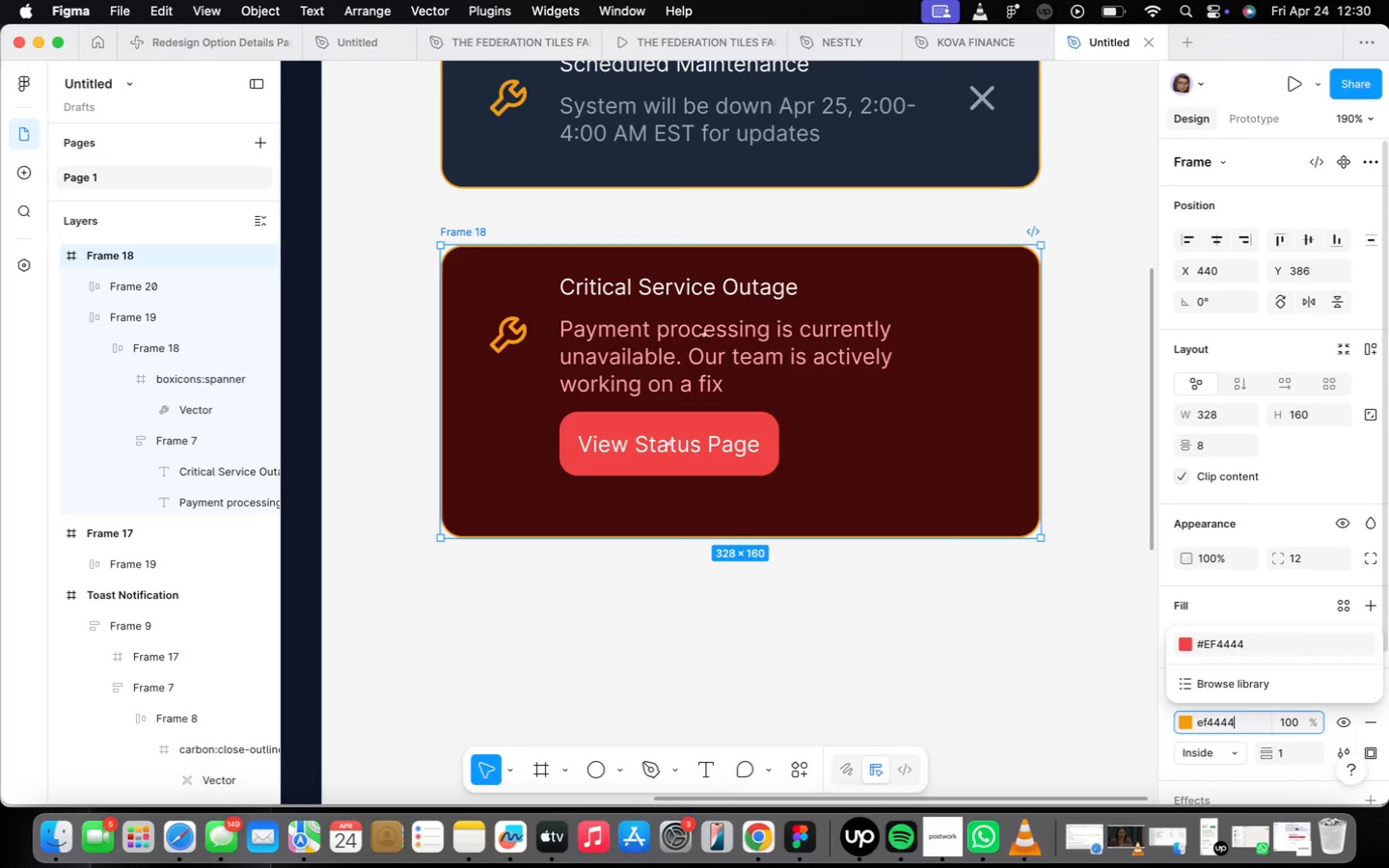 
key(Enter)
 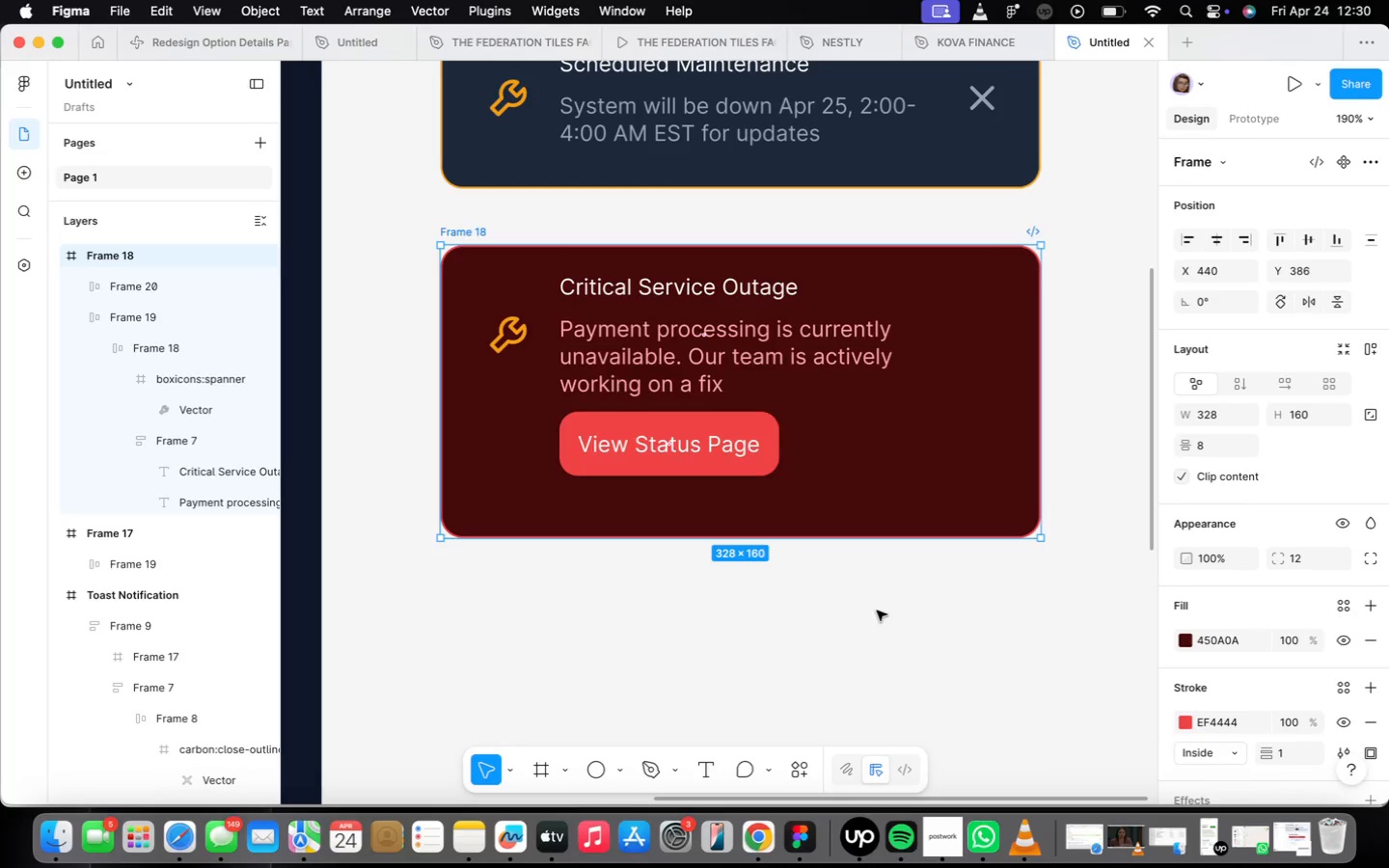 
scroll: coordinate [669, 526], scroll_direction: down, amount: 3.0
 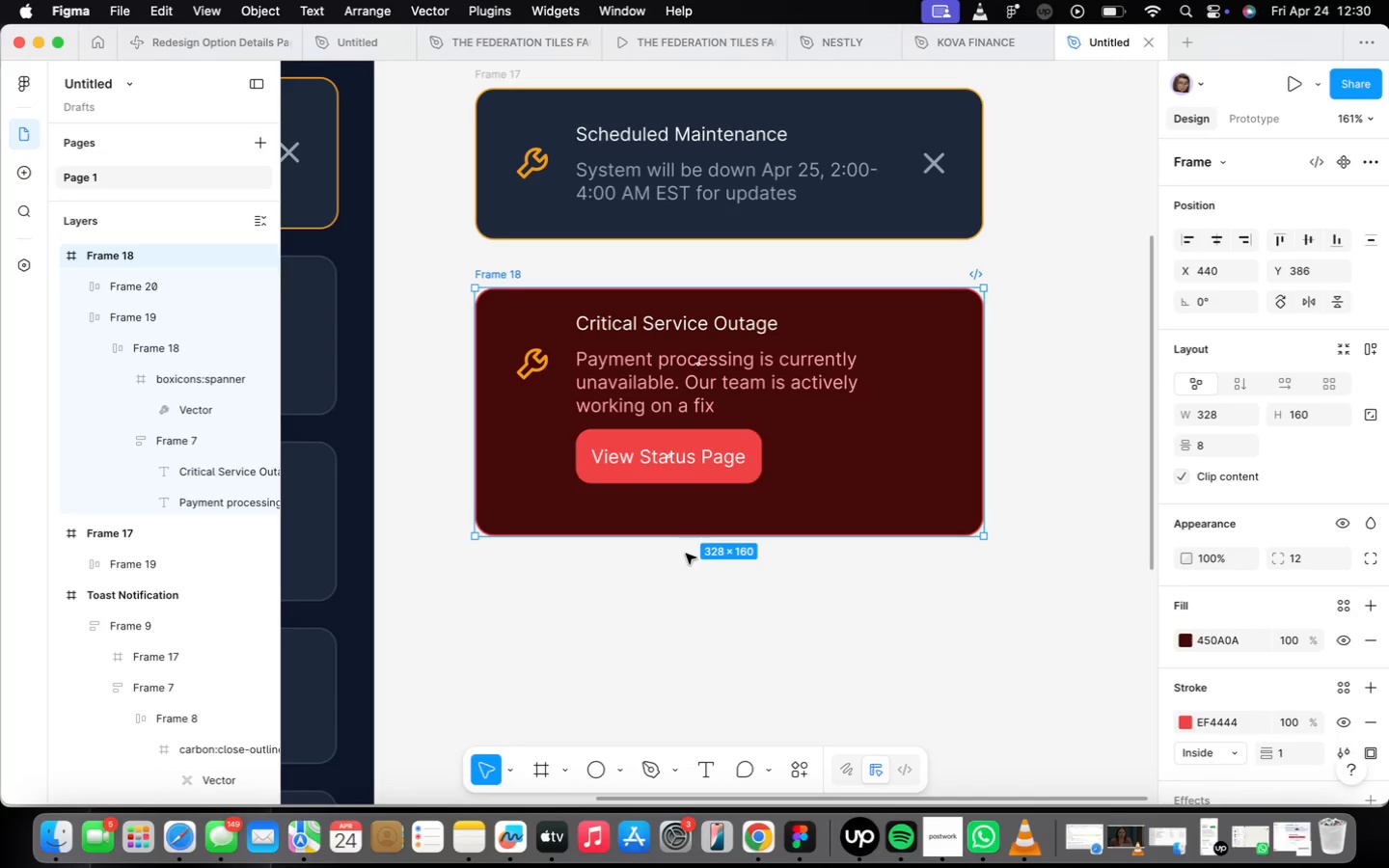 
left_click([620, 591])
 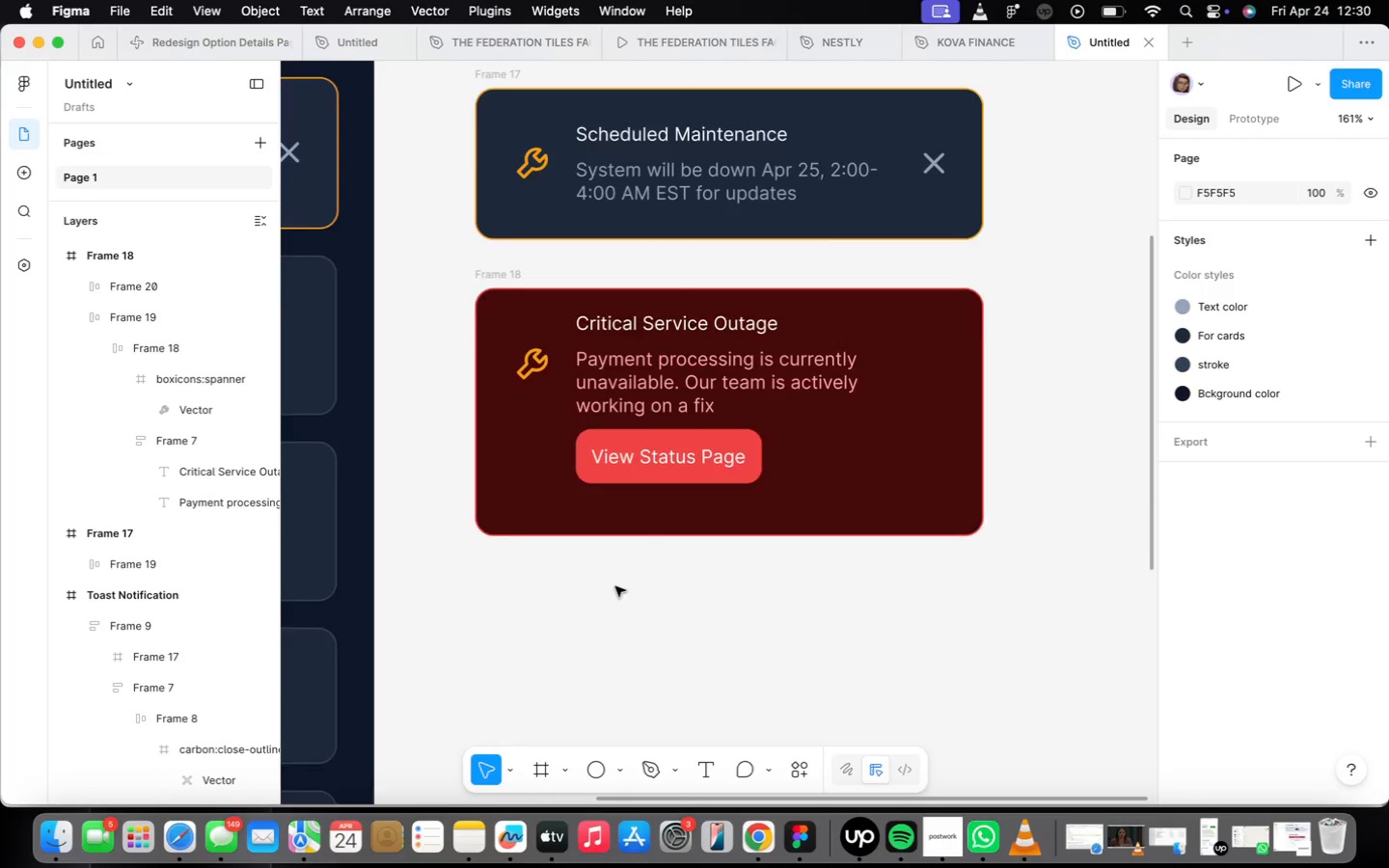 
scroll: coordinate [615, 583], scroll_direction: down, amount: 4.0
 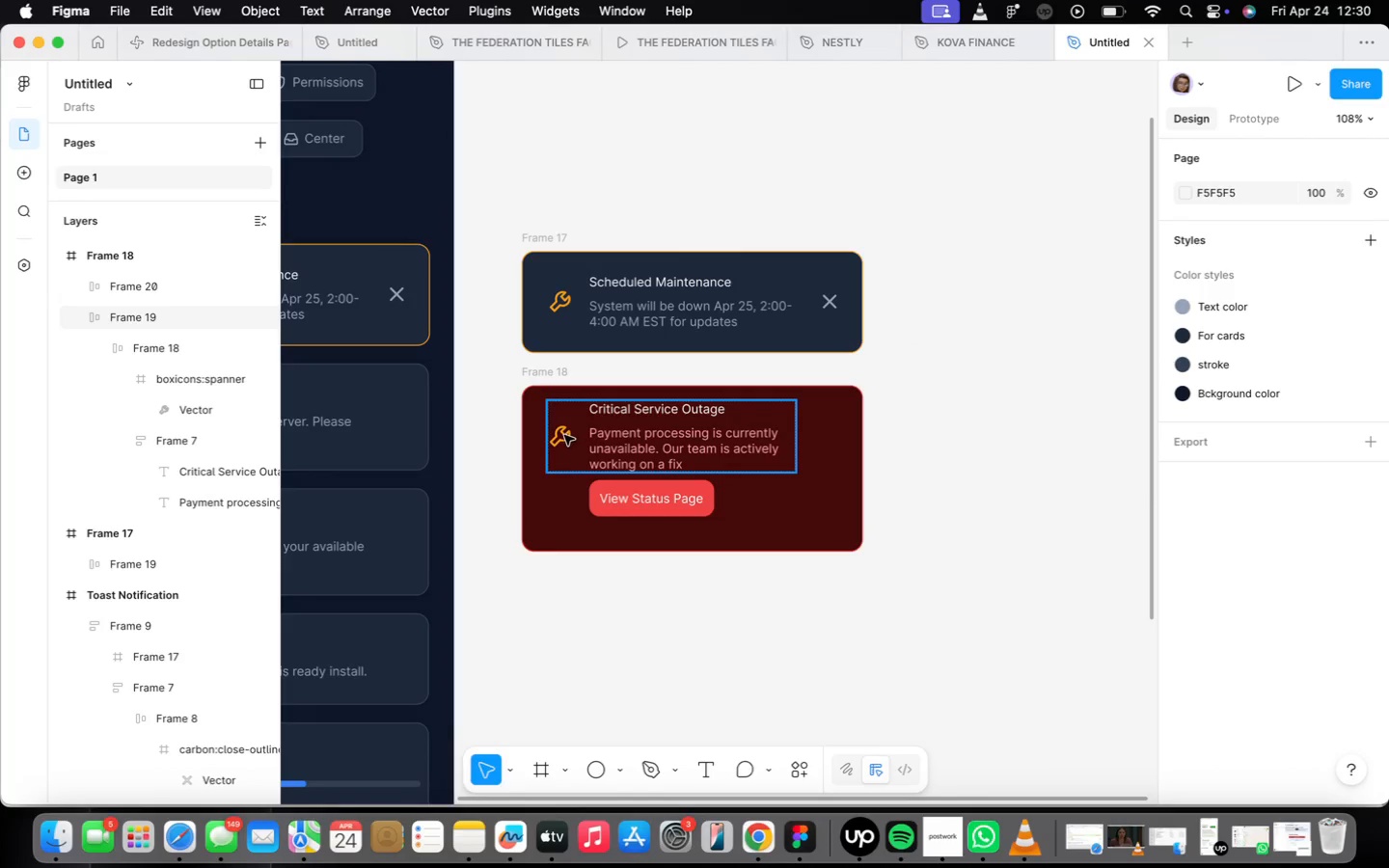 
scroll: coordinate [564, 436], scroll_direction: up, amount: 7.0
 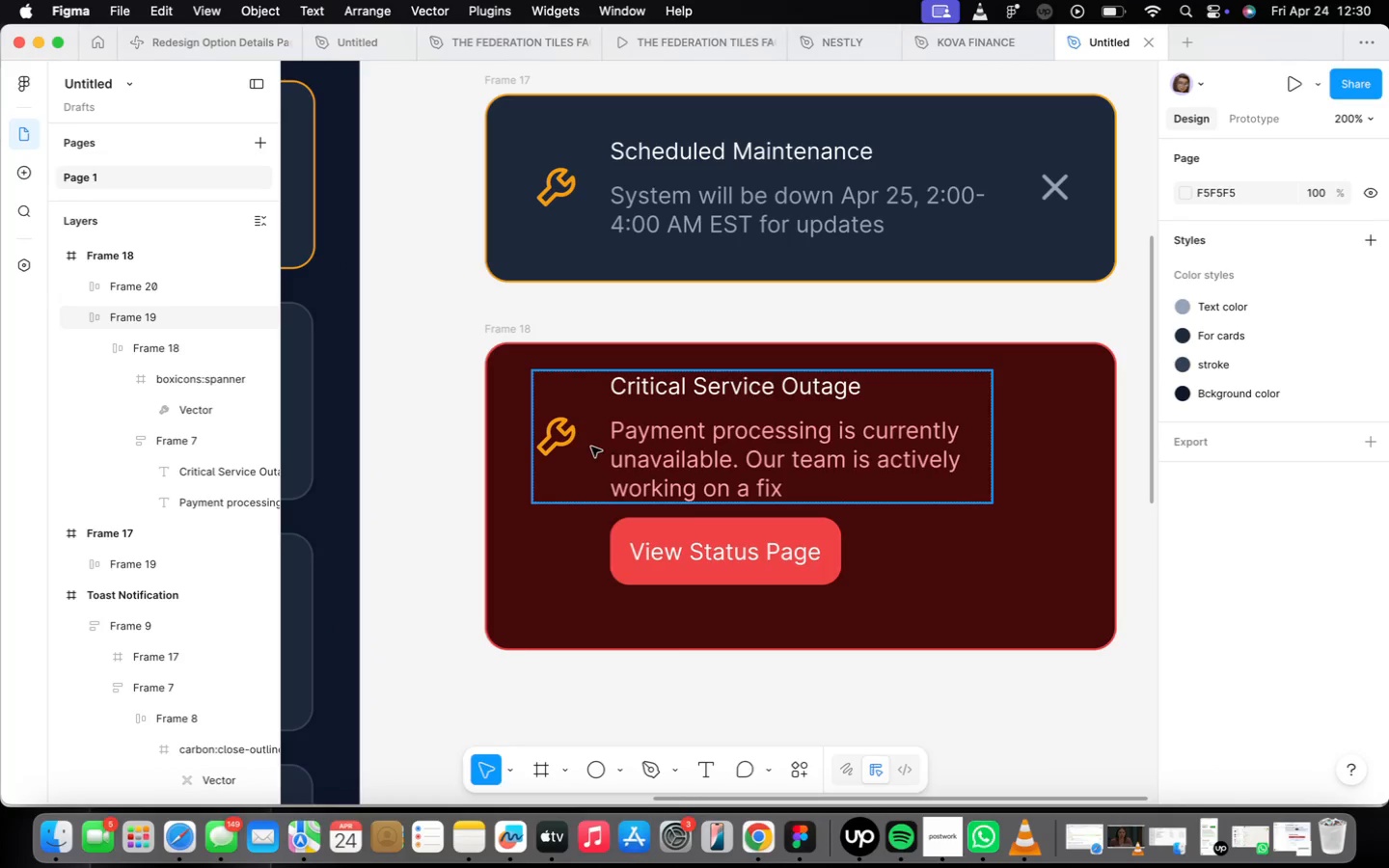 
left_click([557, 448])
 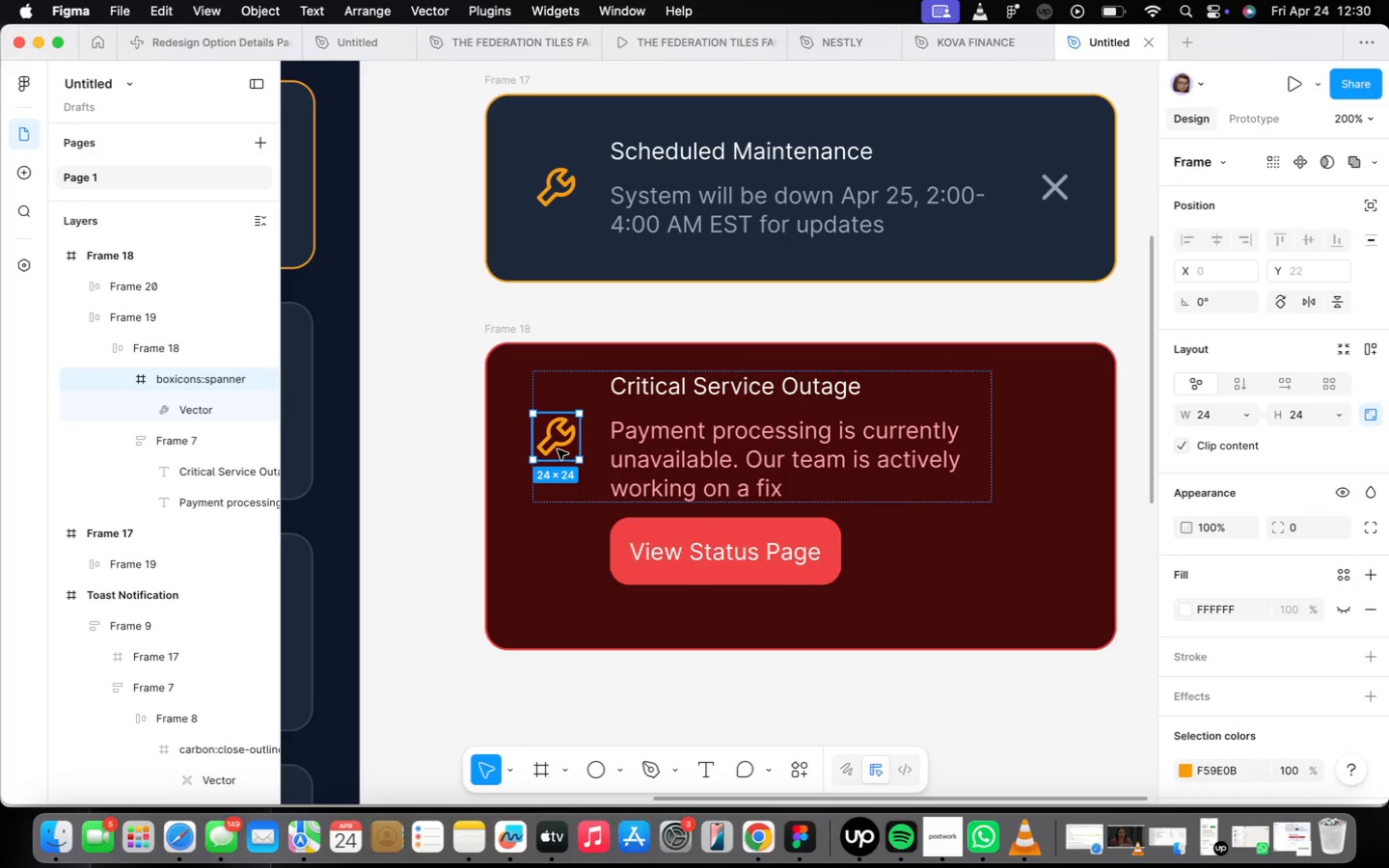 
right_click([558, 452])
 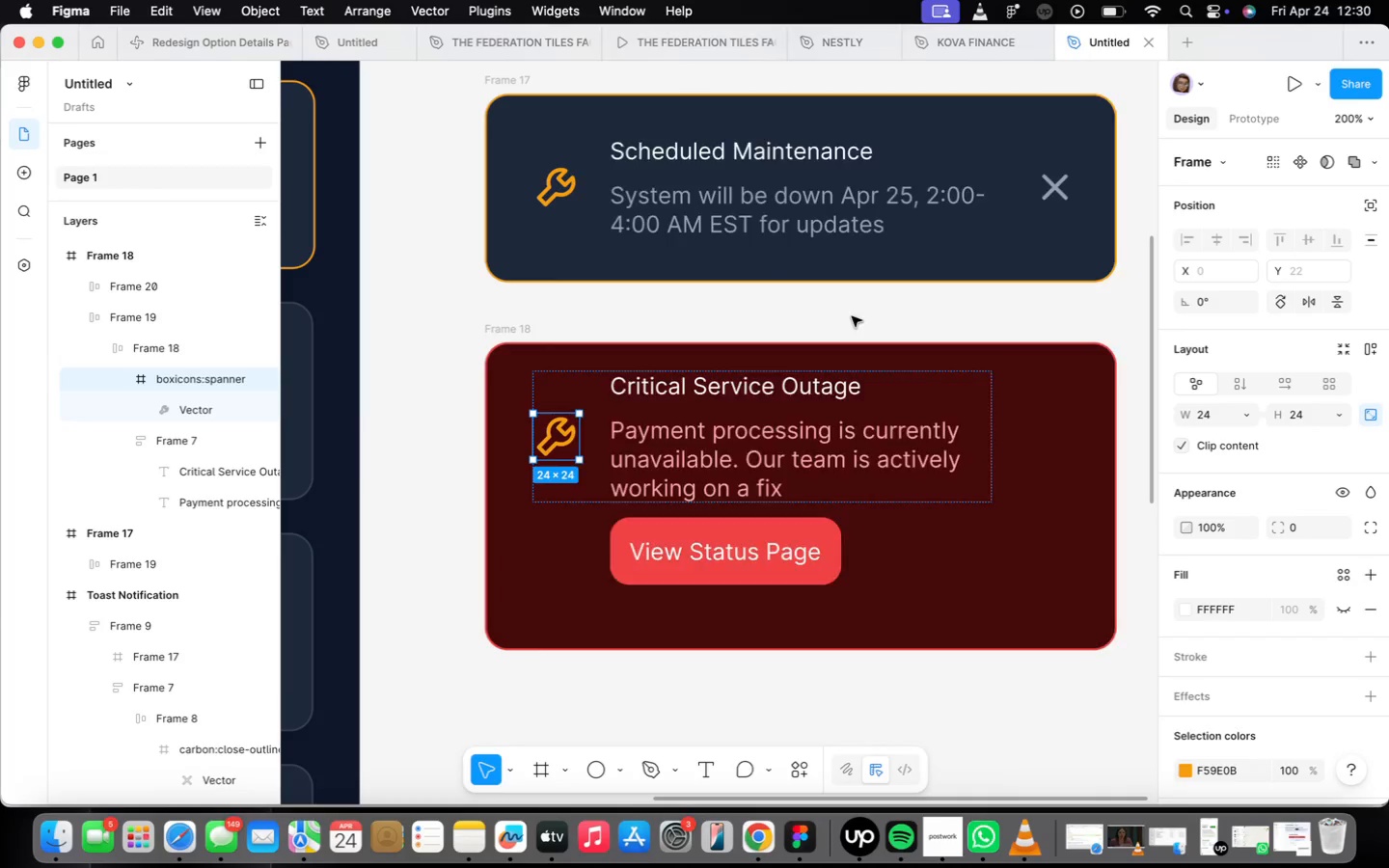 
wait(6.19)
 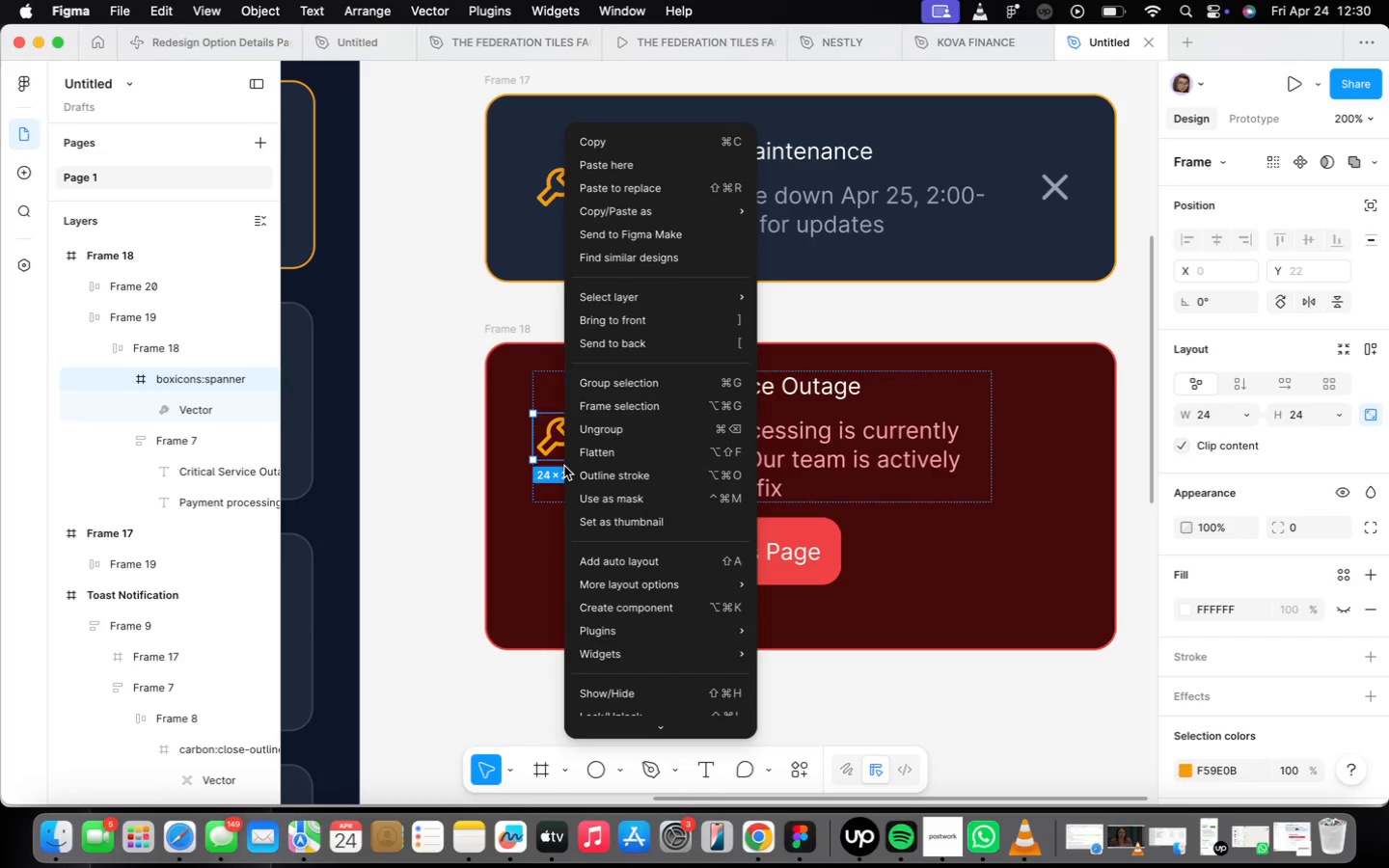 
left_click([737, 163])
 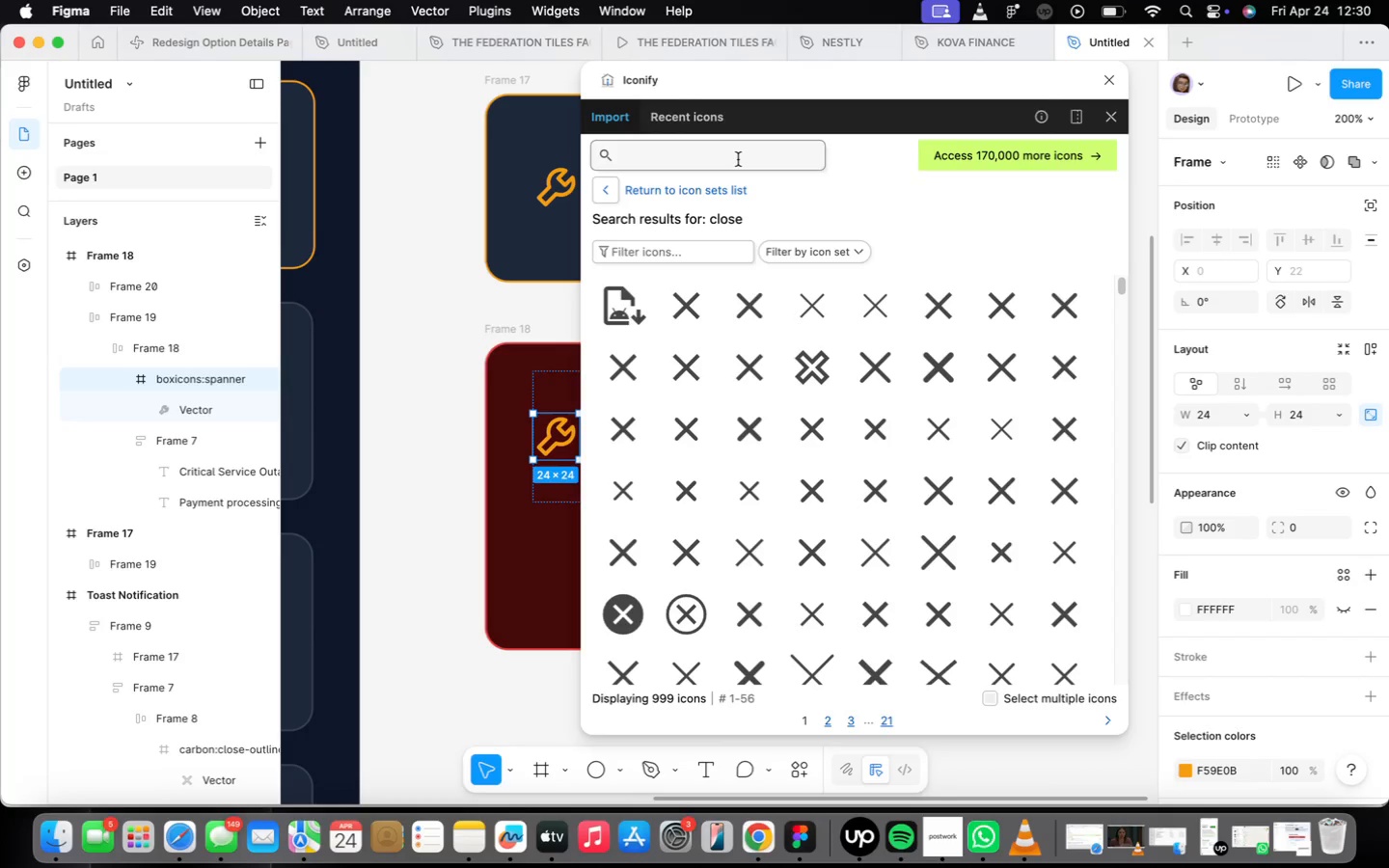 
type(info)
 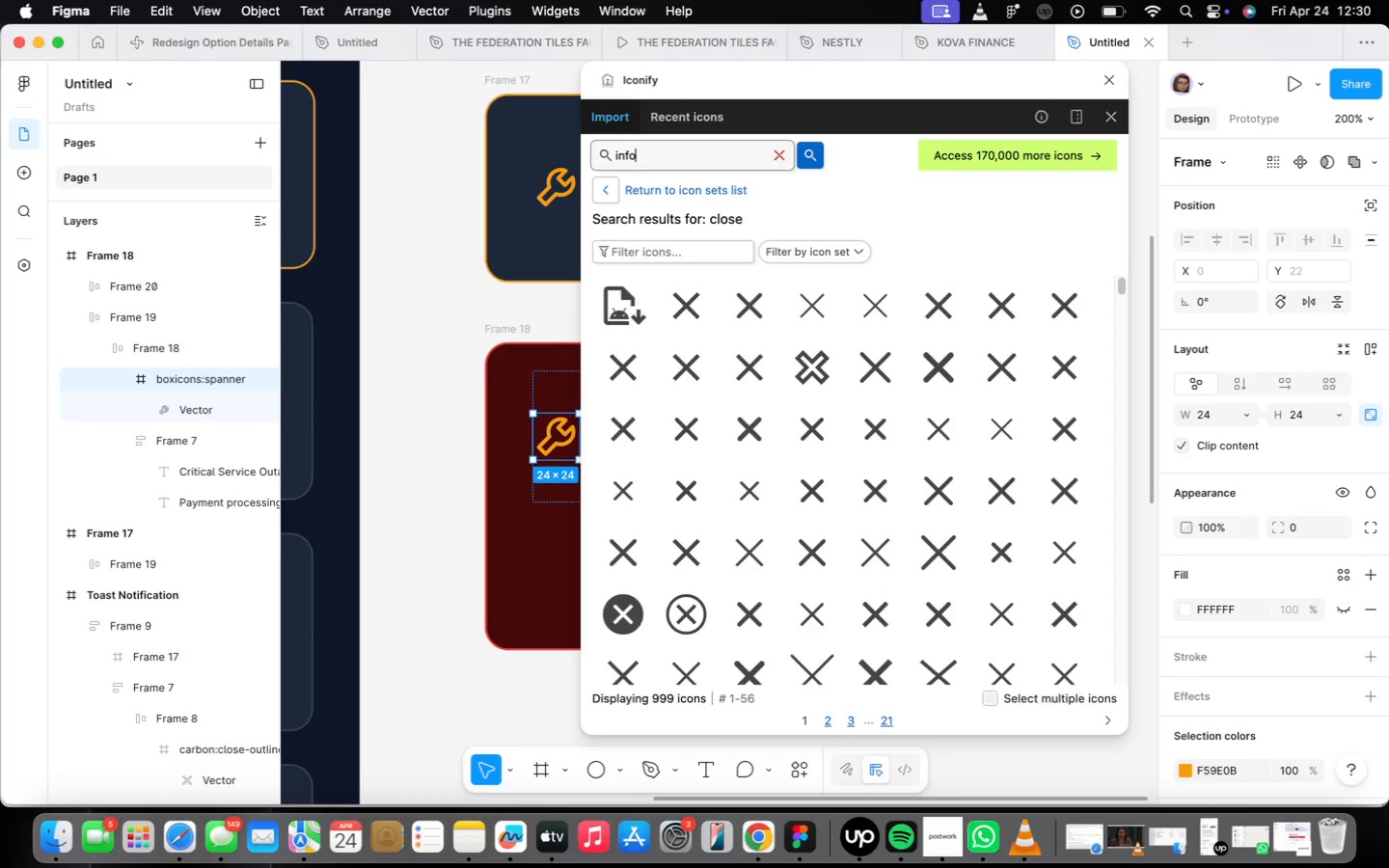 
key(Enter)
 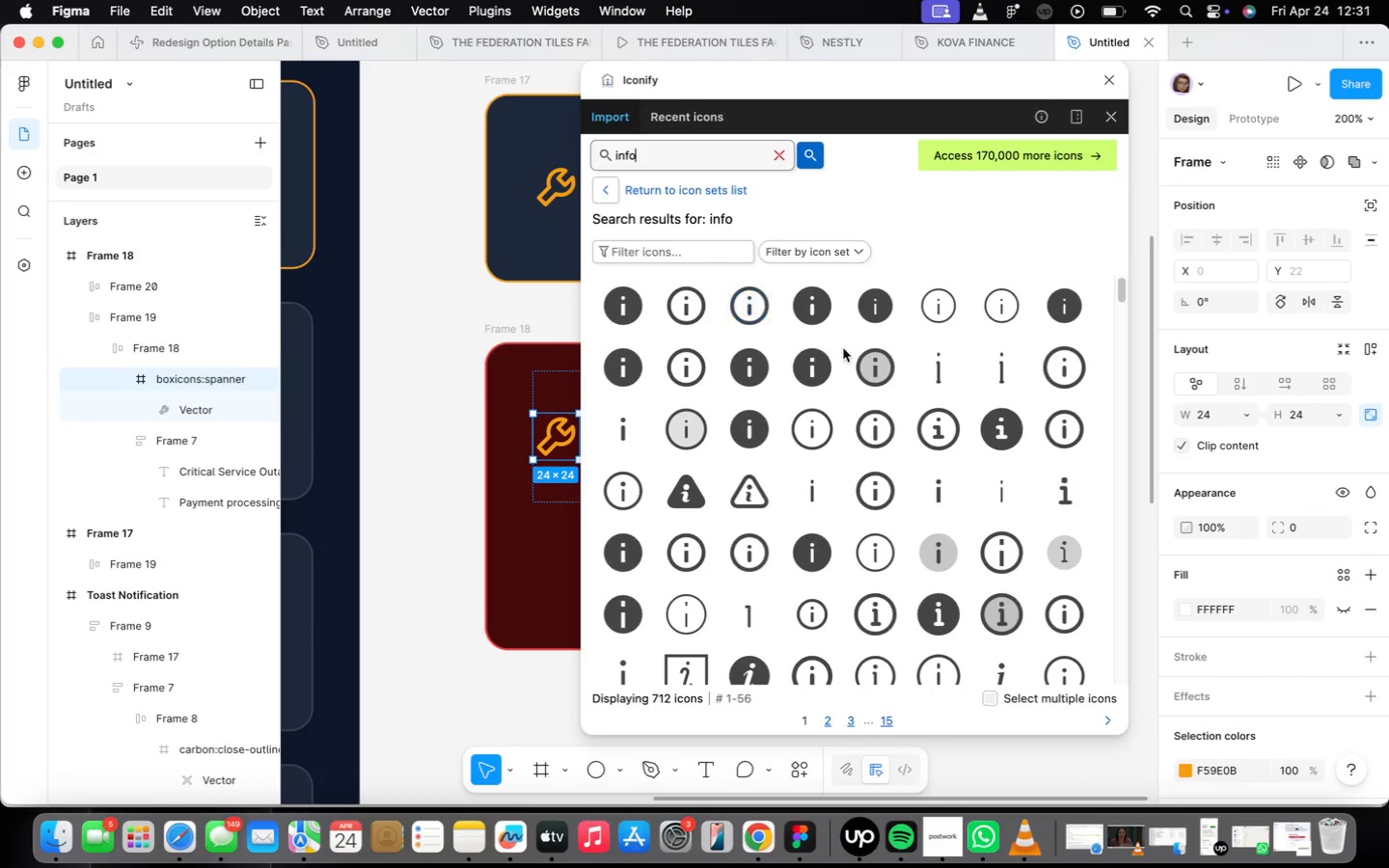 
scroll: coordinate [877, 523], scroll_direction: down, amount: 39.0
 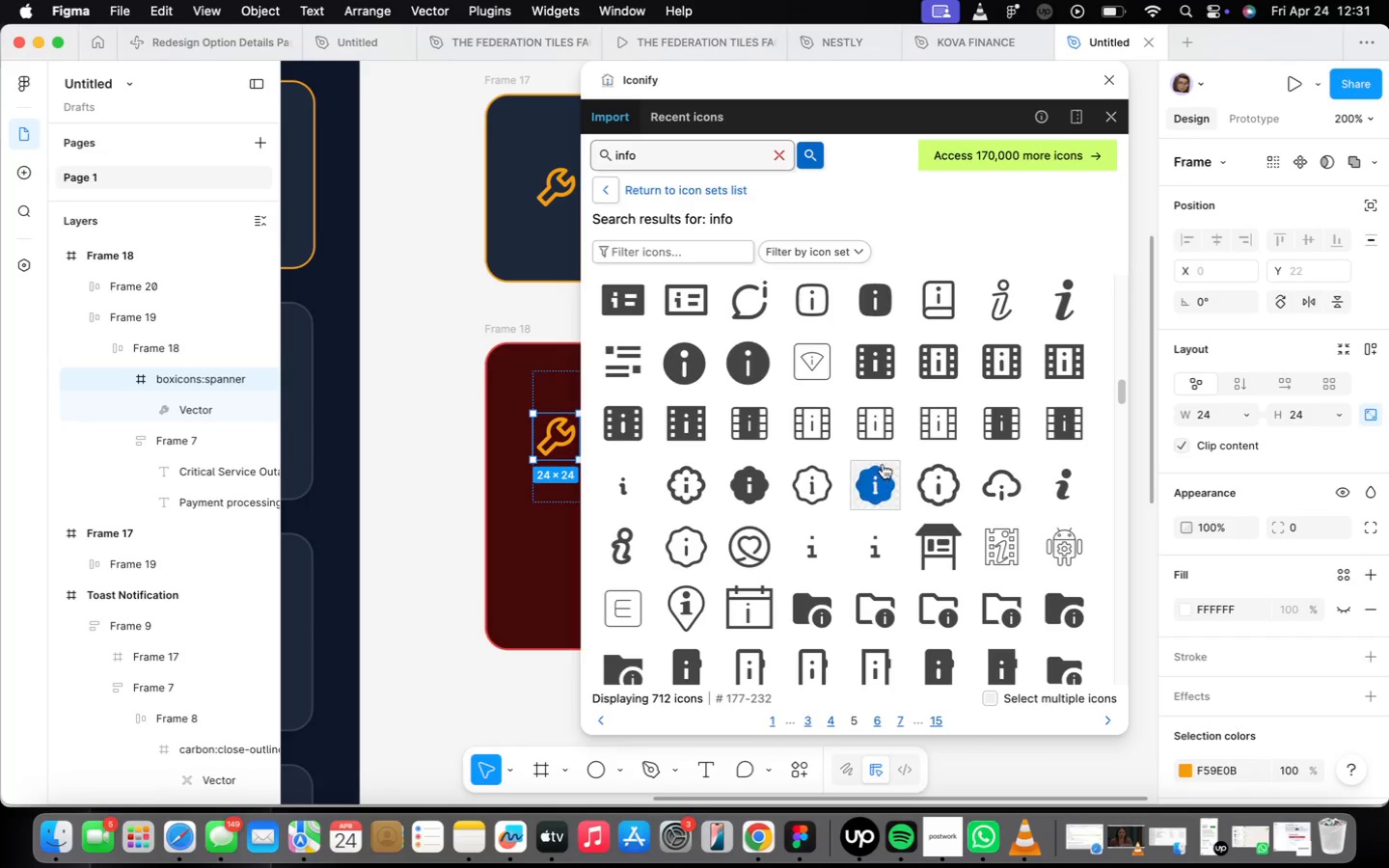 
scroll: coordinate [885, 539], scroll_direction: up, amount: 41.0
 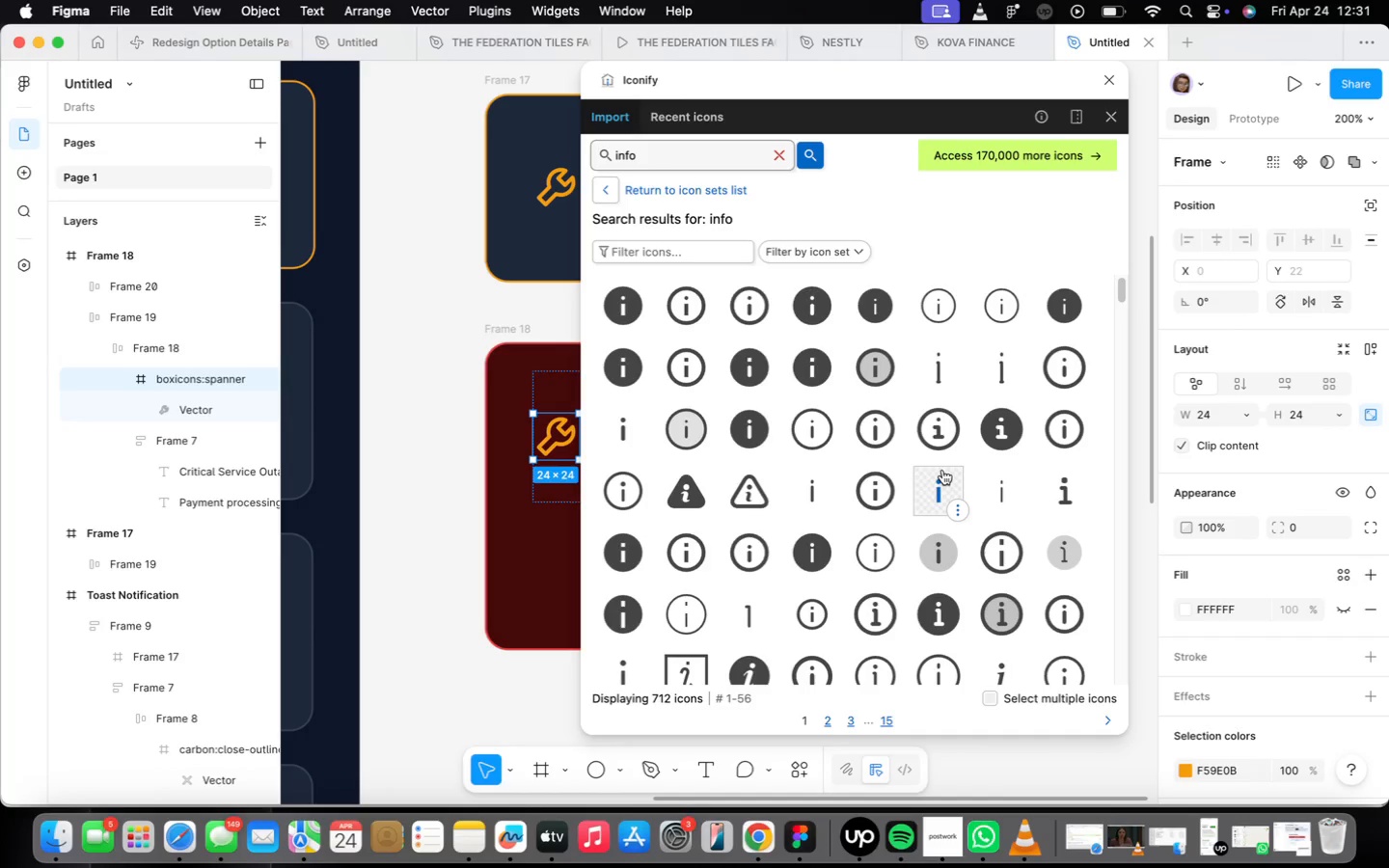 
wait(37.01)
 